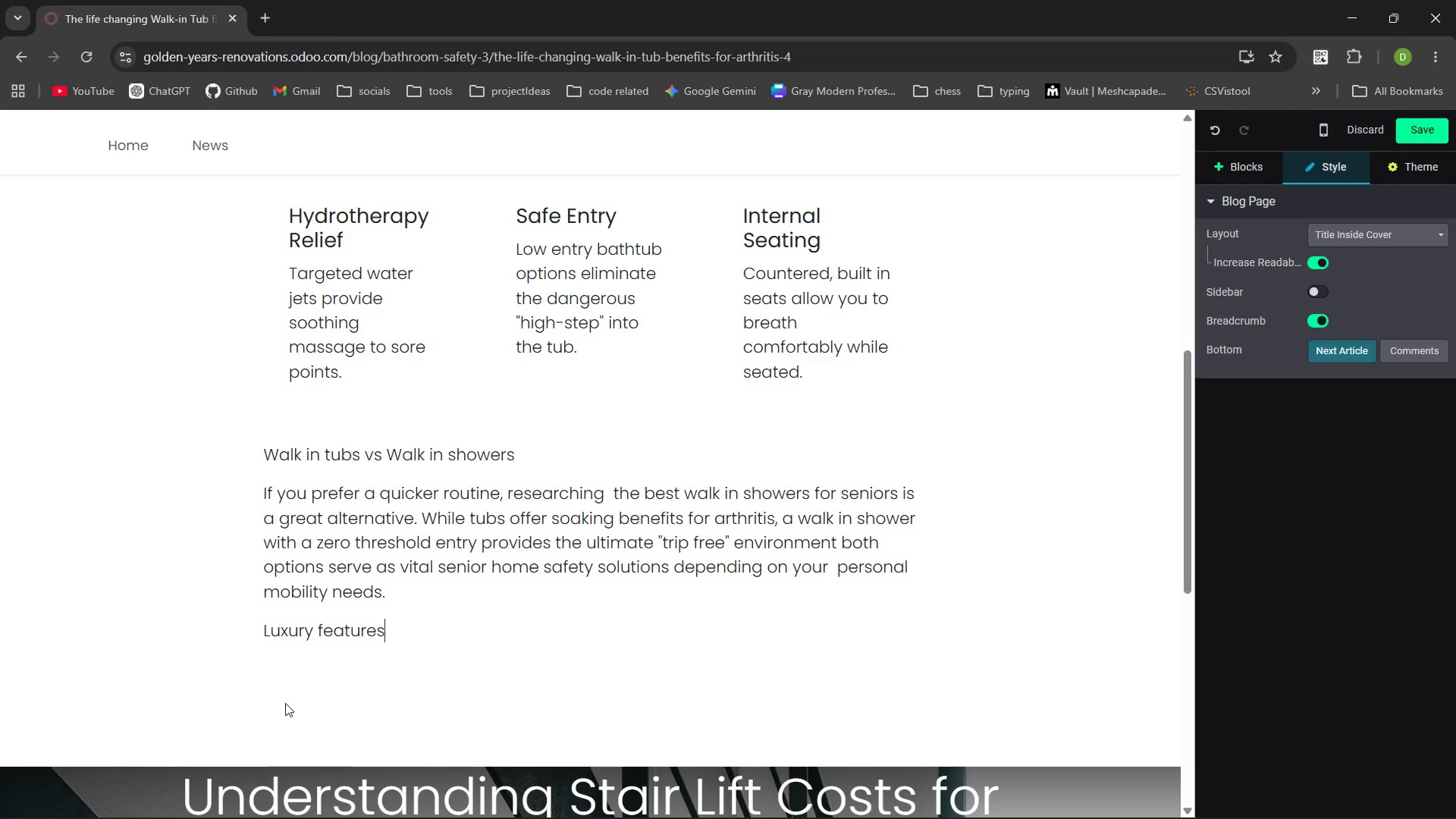 
key(ArrowRight)
 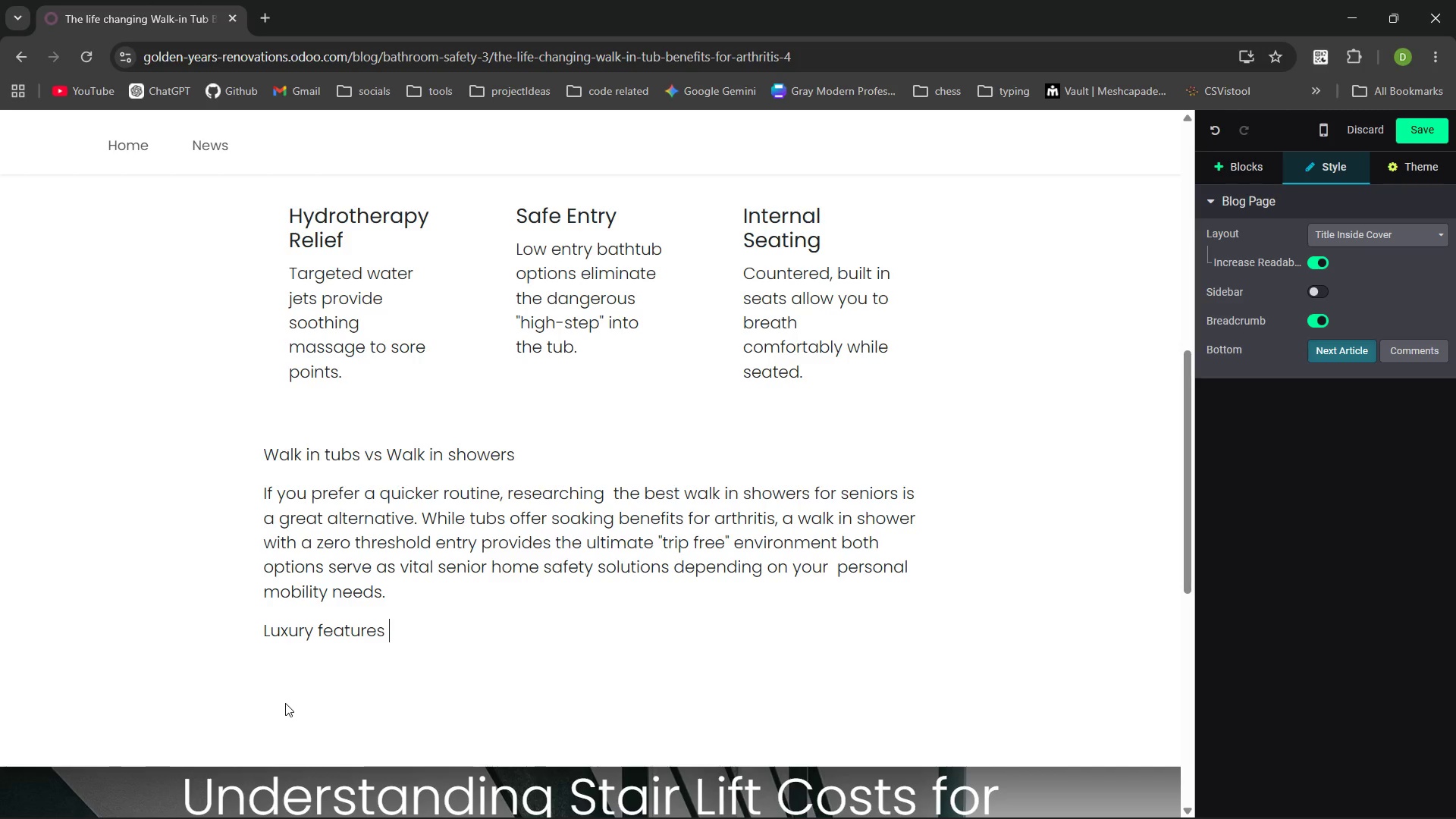 
key(ArrowRight)
 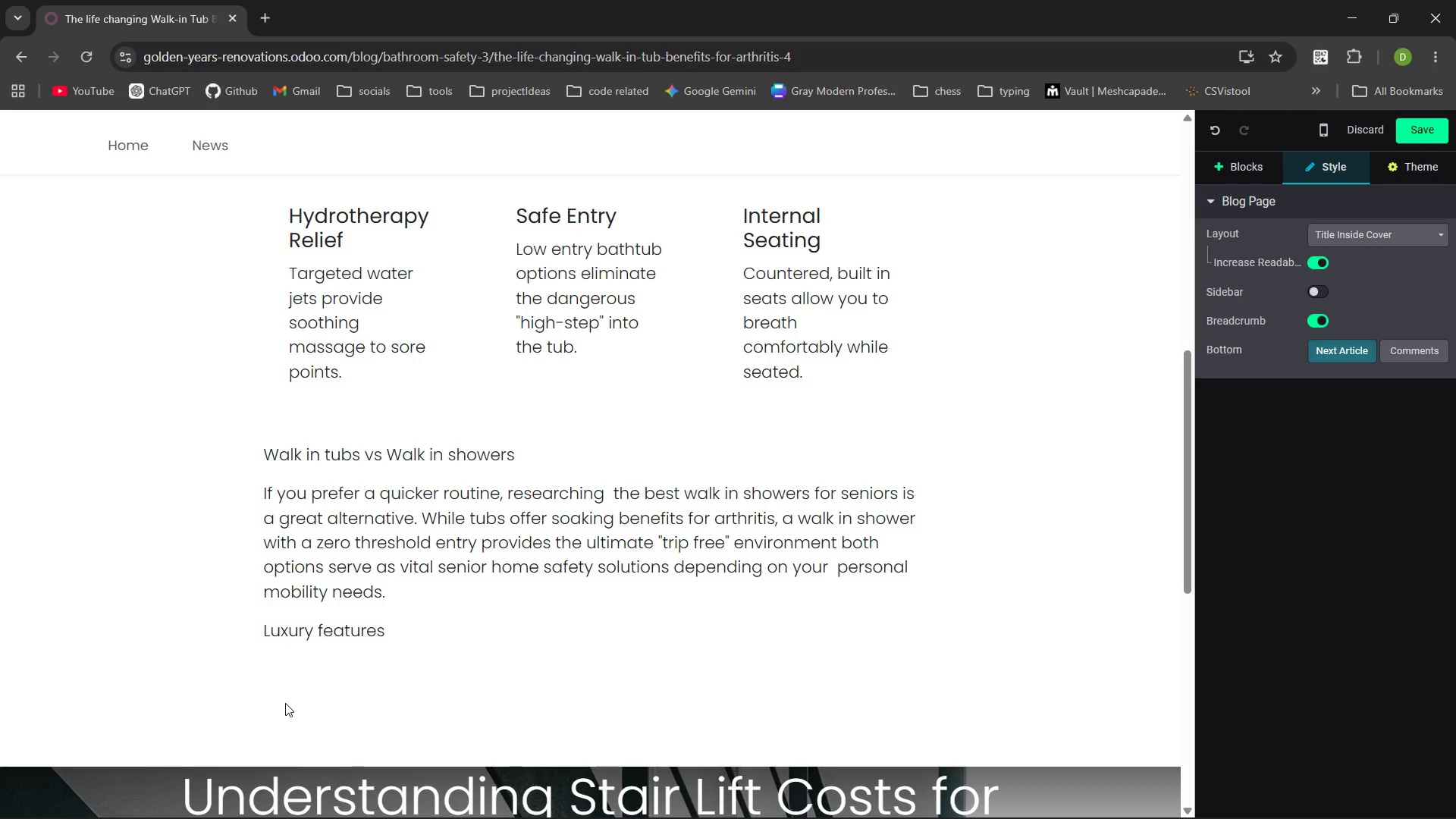 
type(for Modern living )
 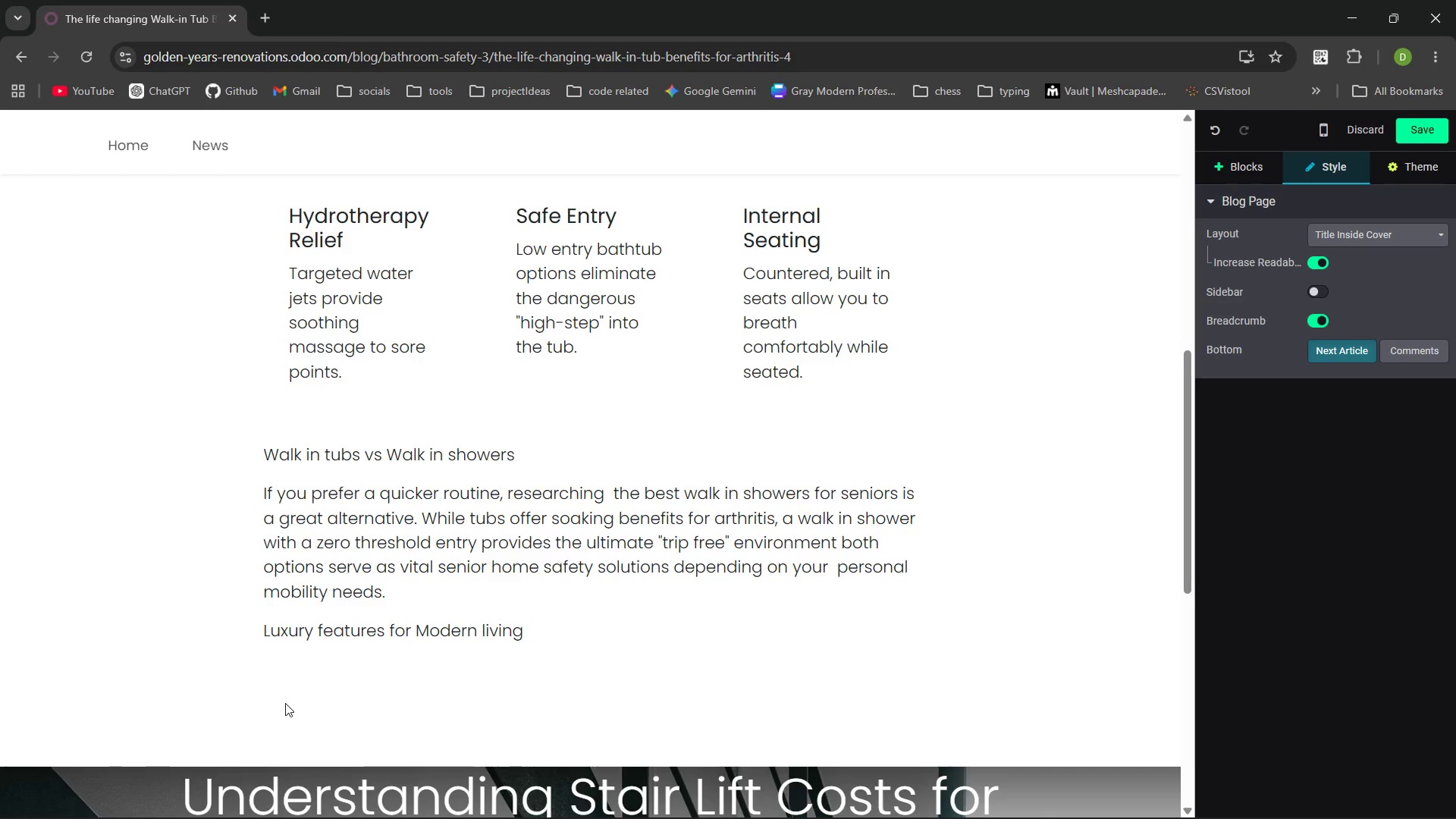 
key(Control+Backspace)
 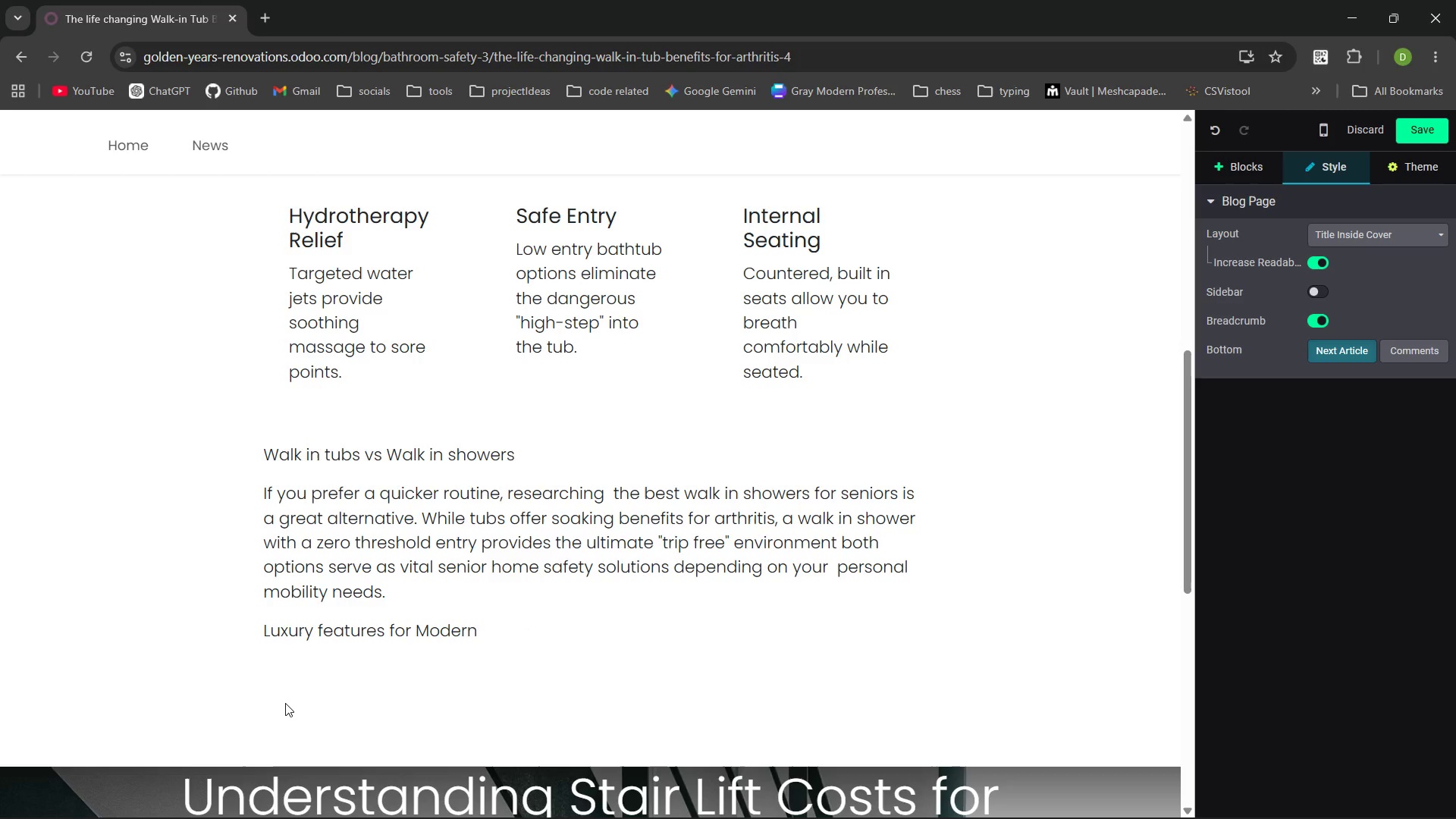 
type(Living)
 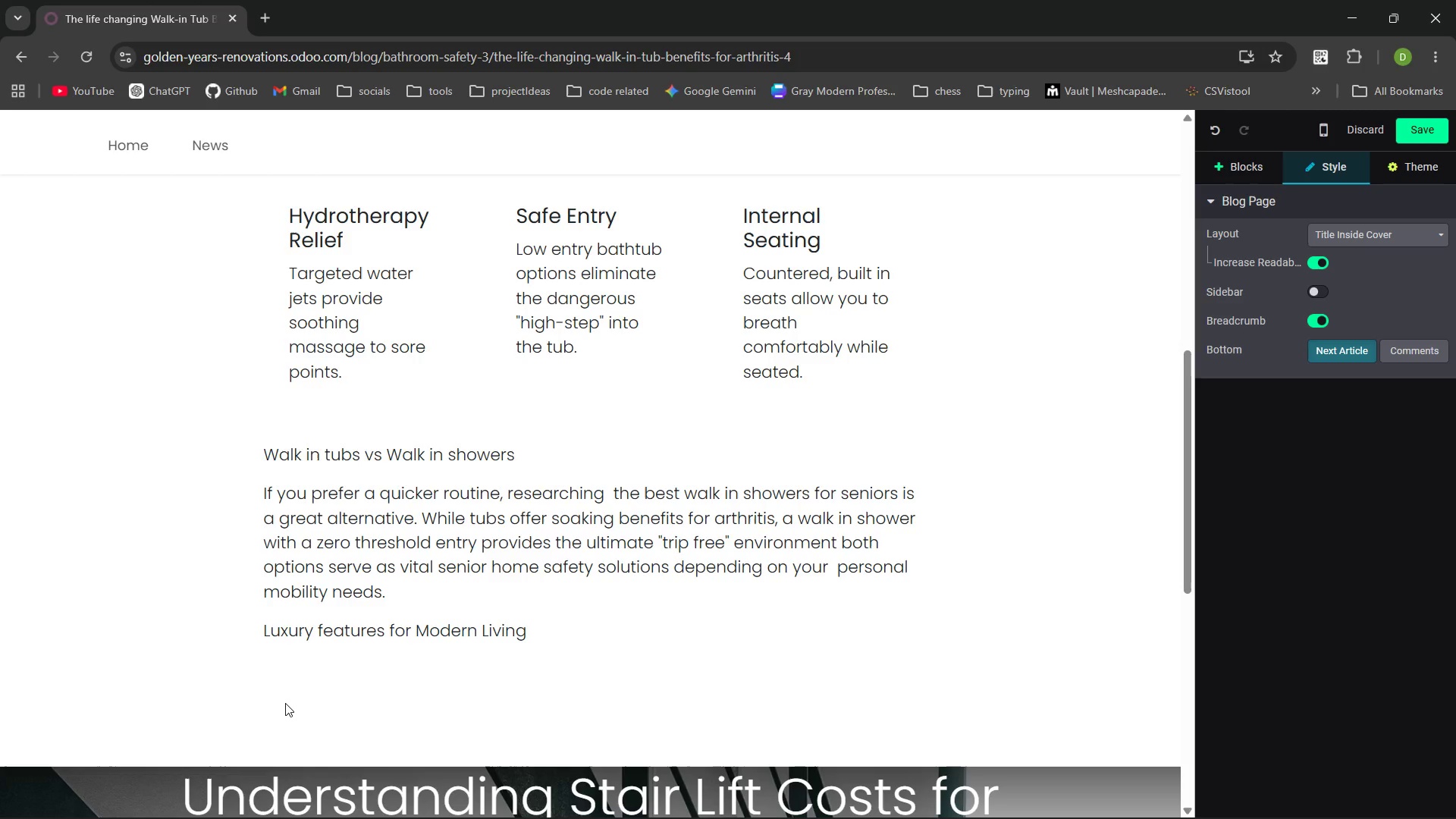 
key(Enter)
 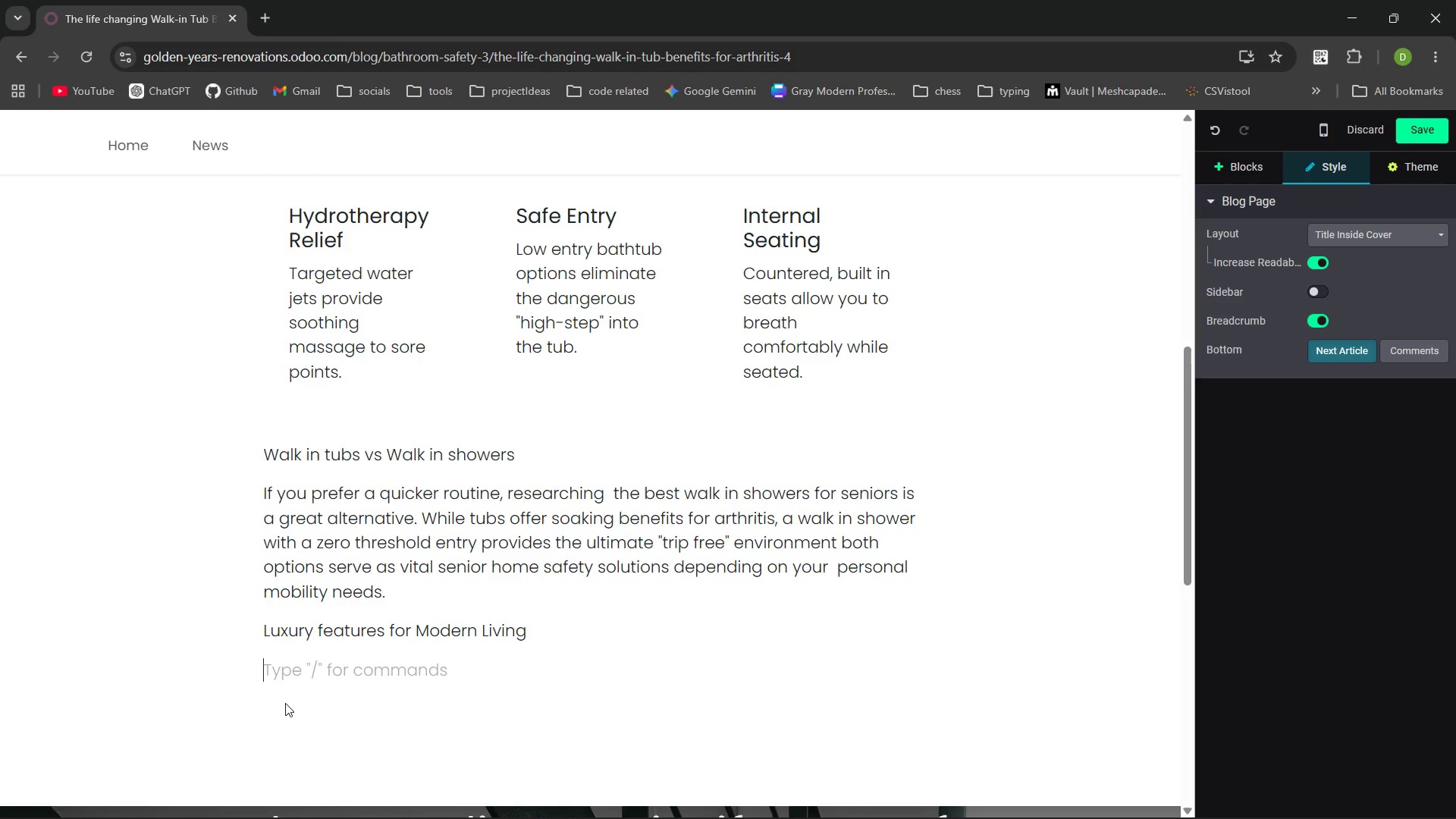 
type(Today's lowe)
key(Backspace)
type( entry bathth)
key(Backspace)
type(ub options come equipped with high n)
key(Backspace)
type(end )
 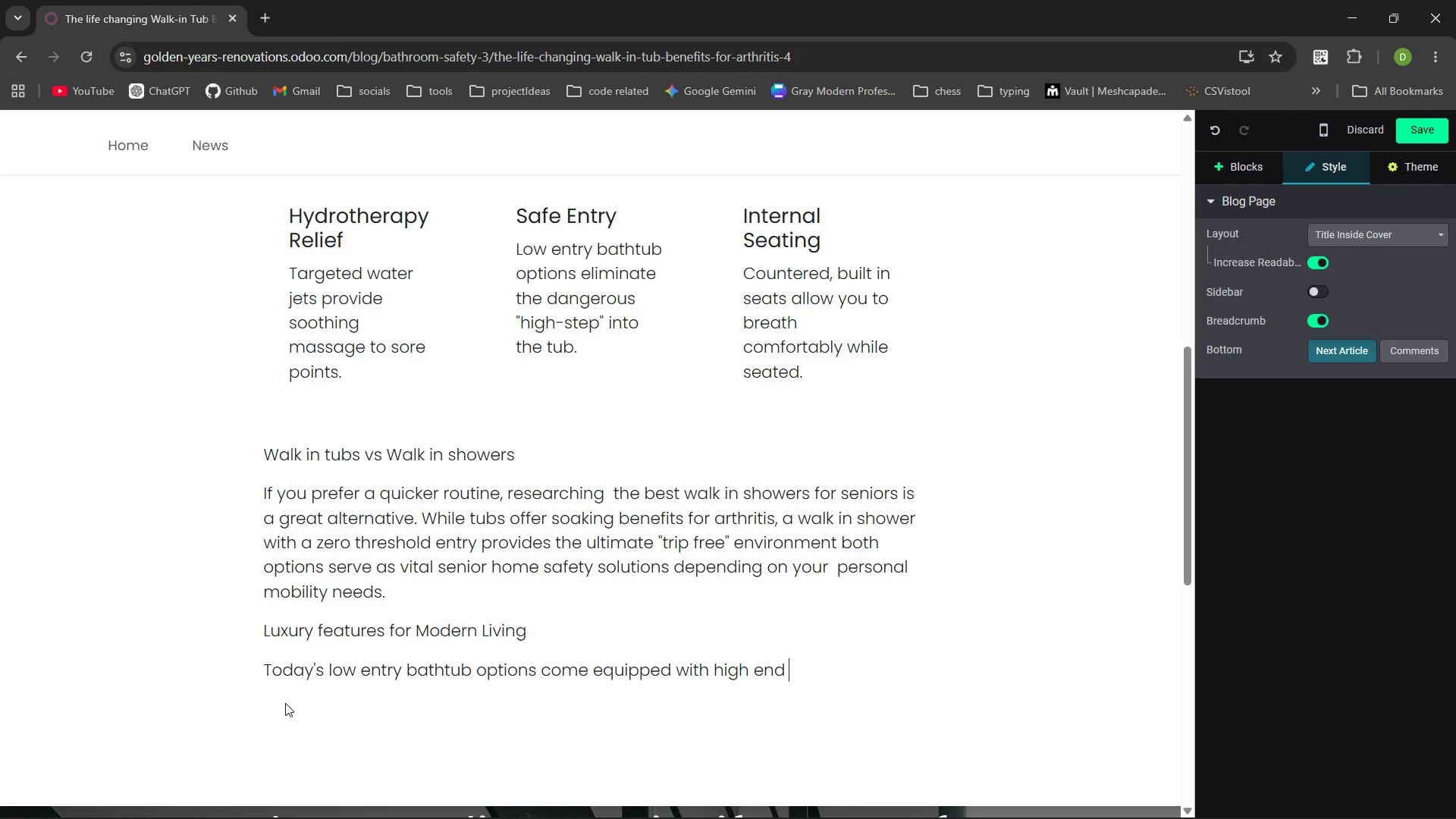 
type(features like that fee)
 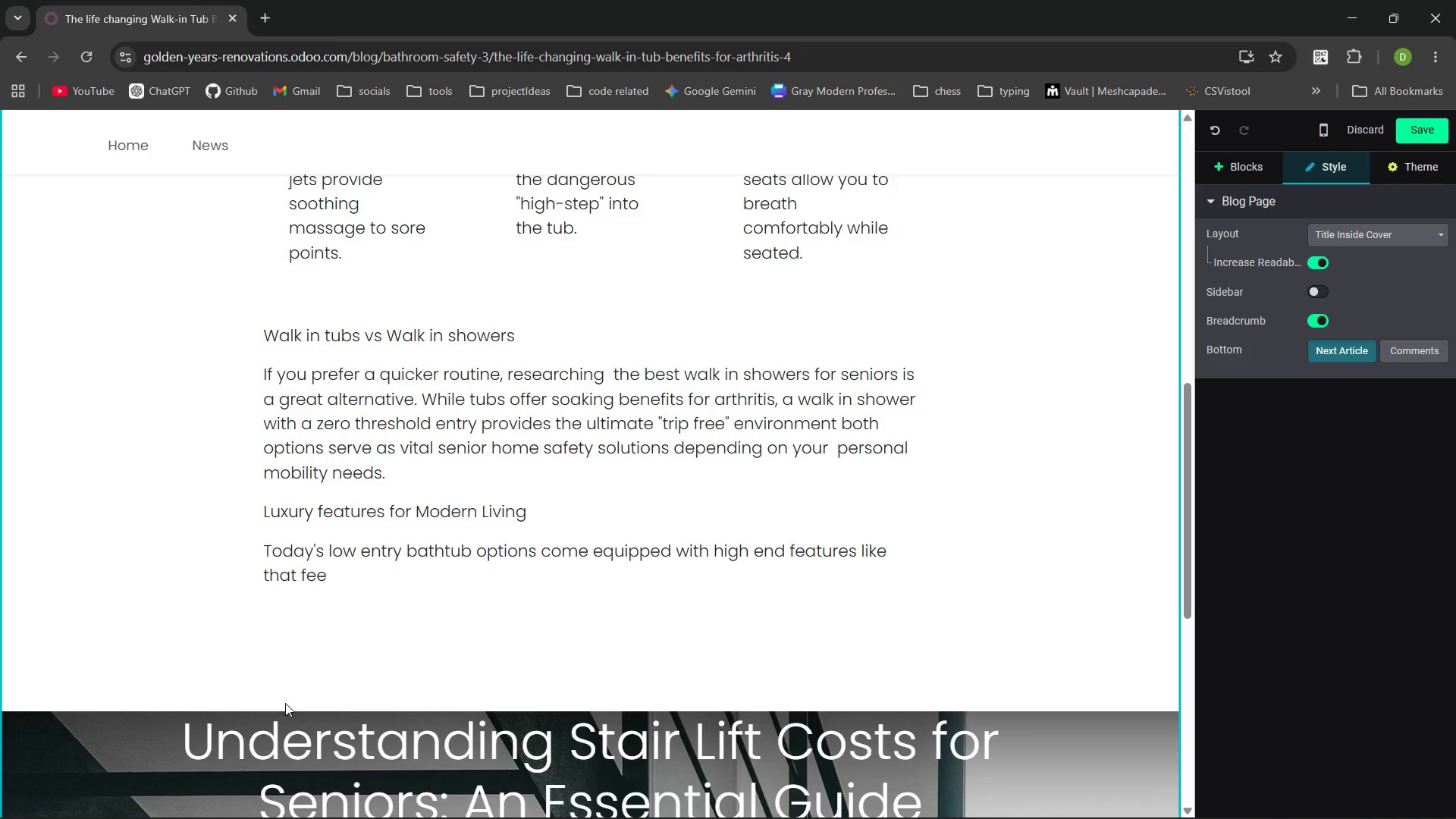 
wait(7.91)
 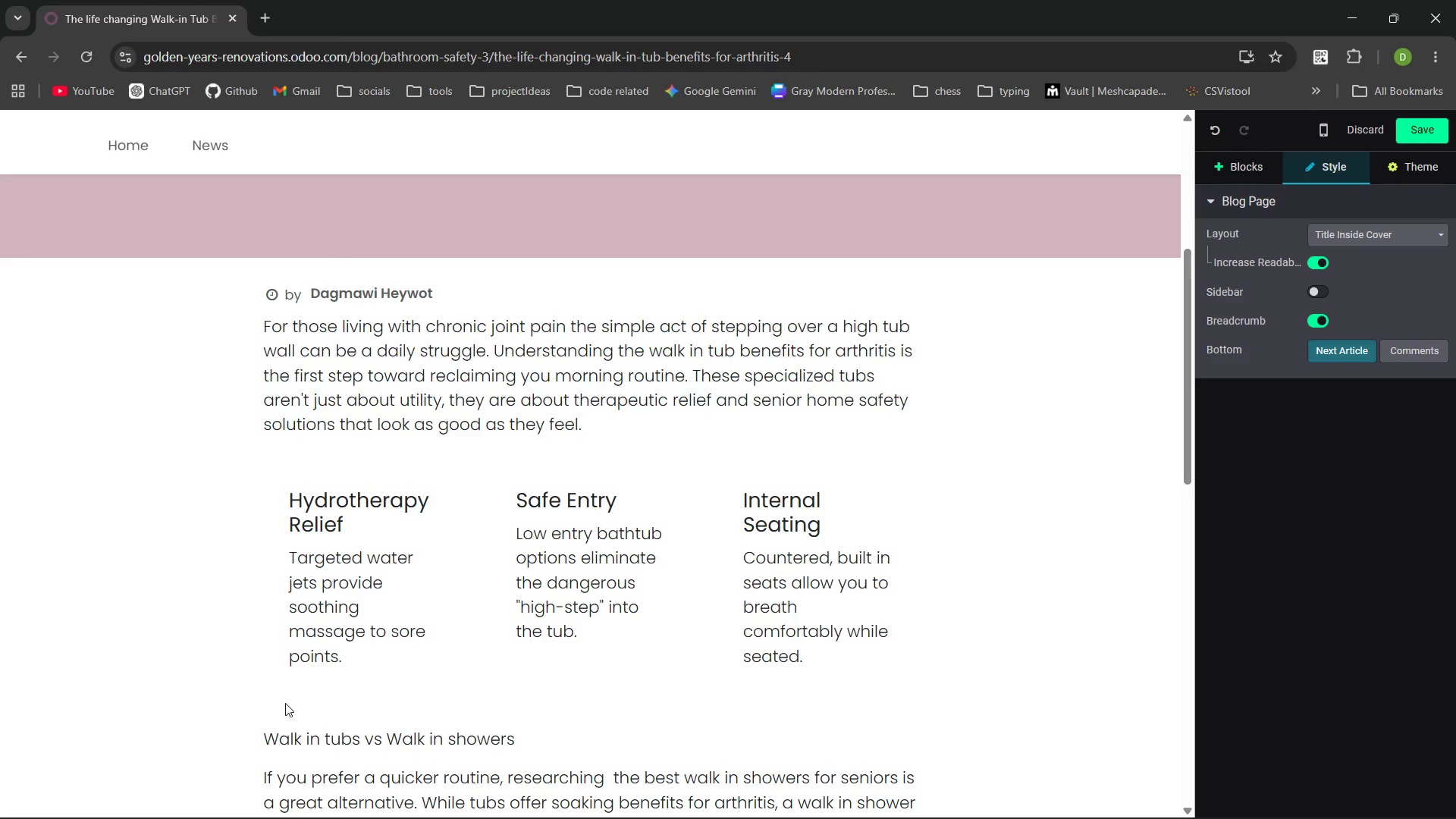 
key(L)
 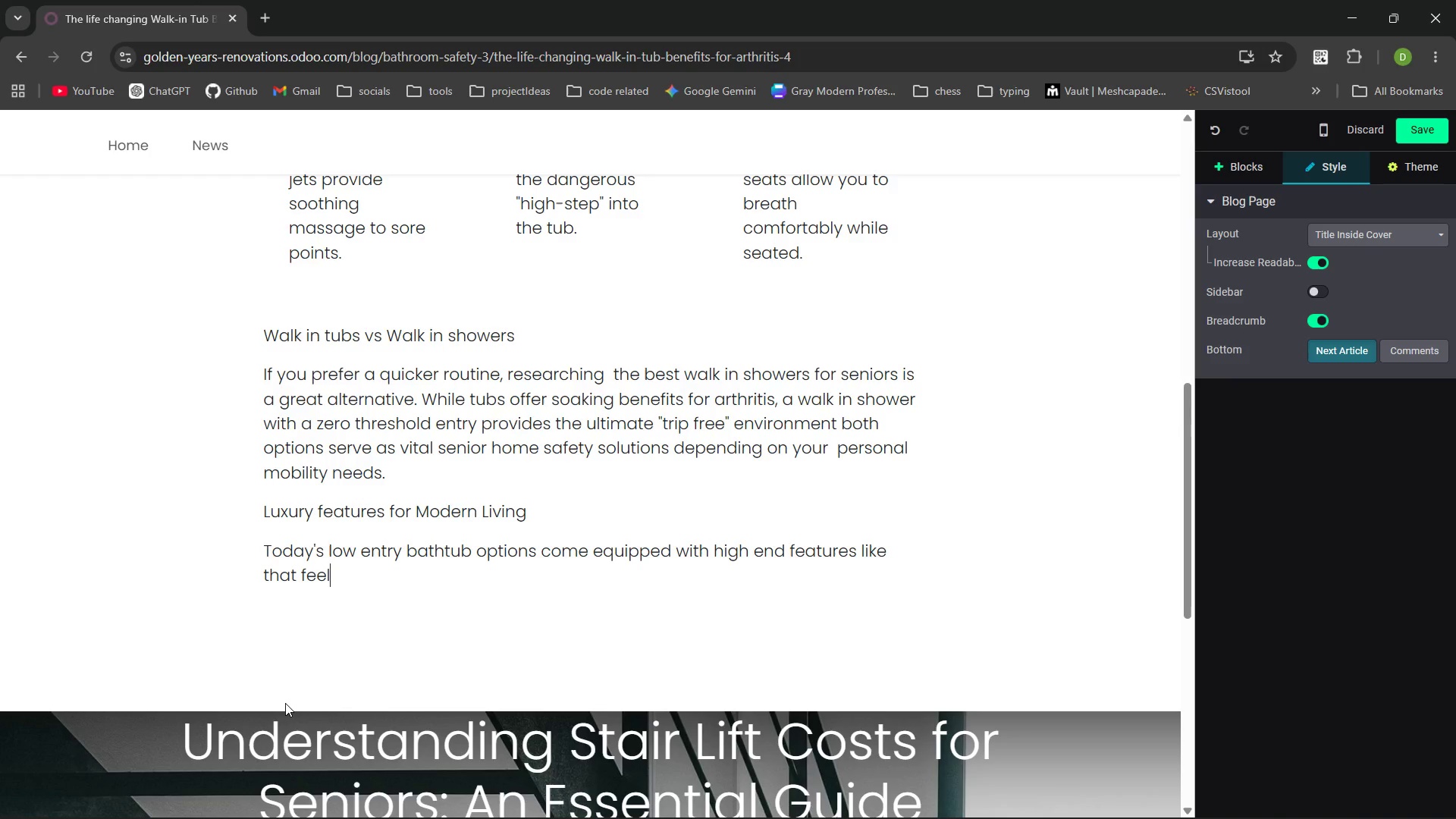 
type( like a private spa.)
 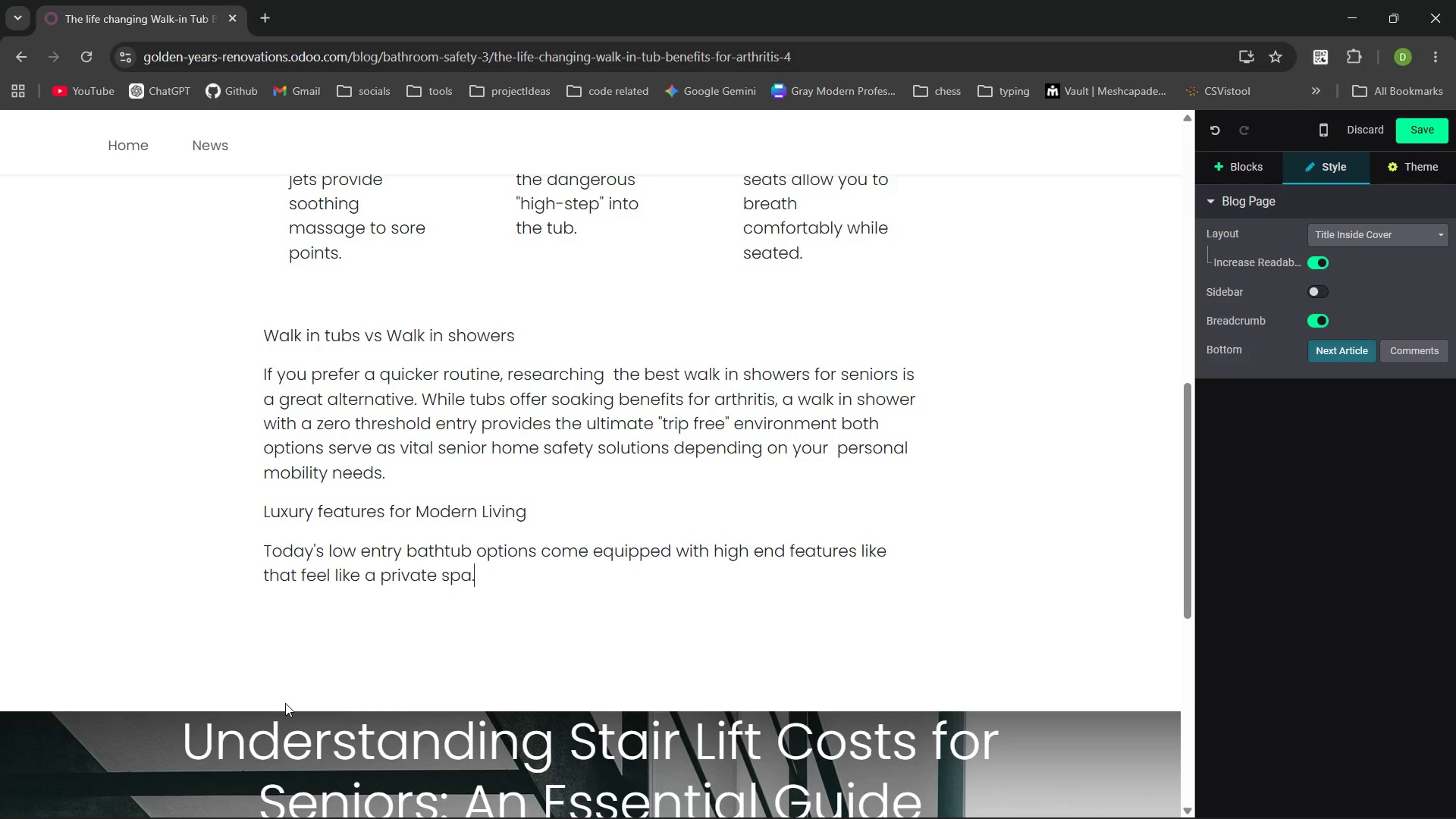 
key(Backspace)
 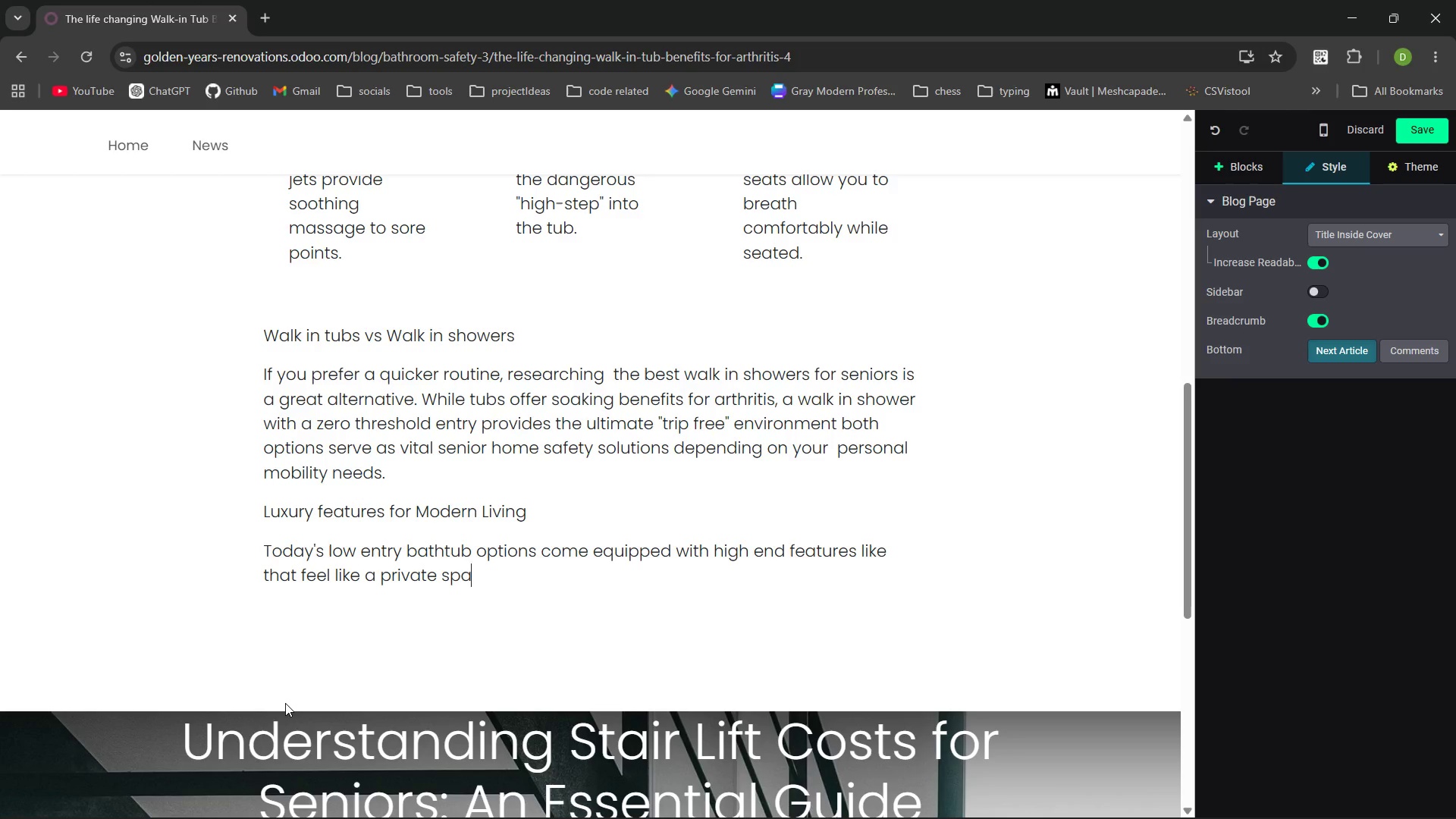 
key(Shift+ShiftLeft)
 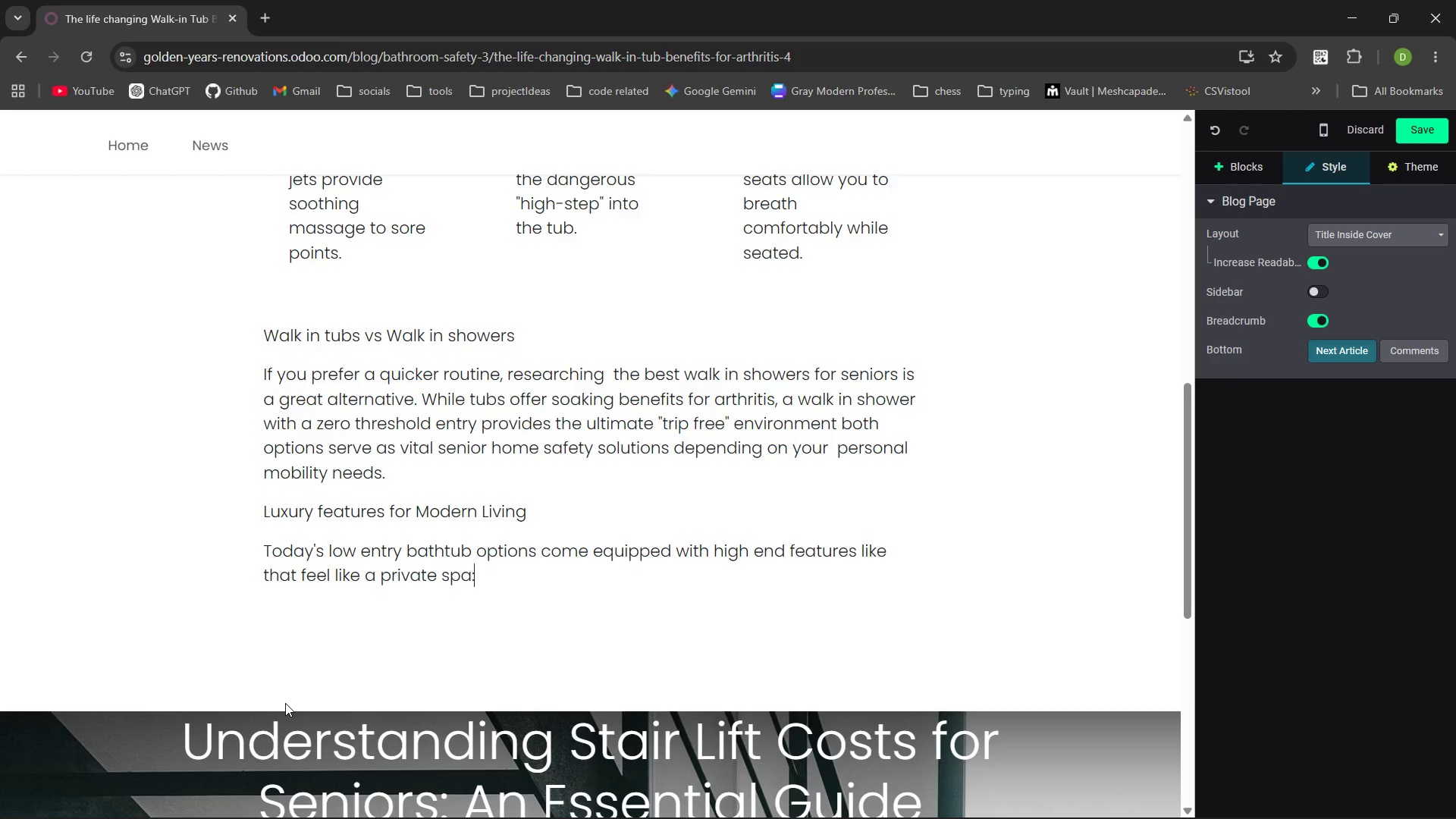 
key(Shift+Semicolon)
 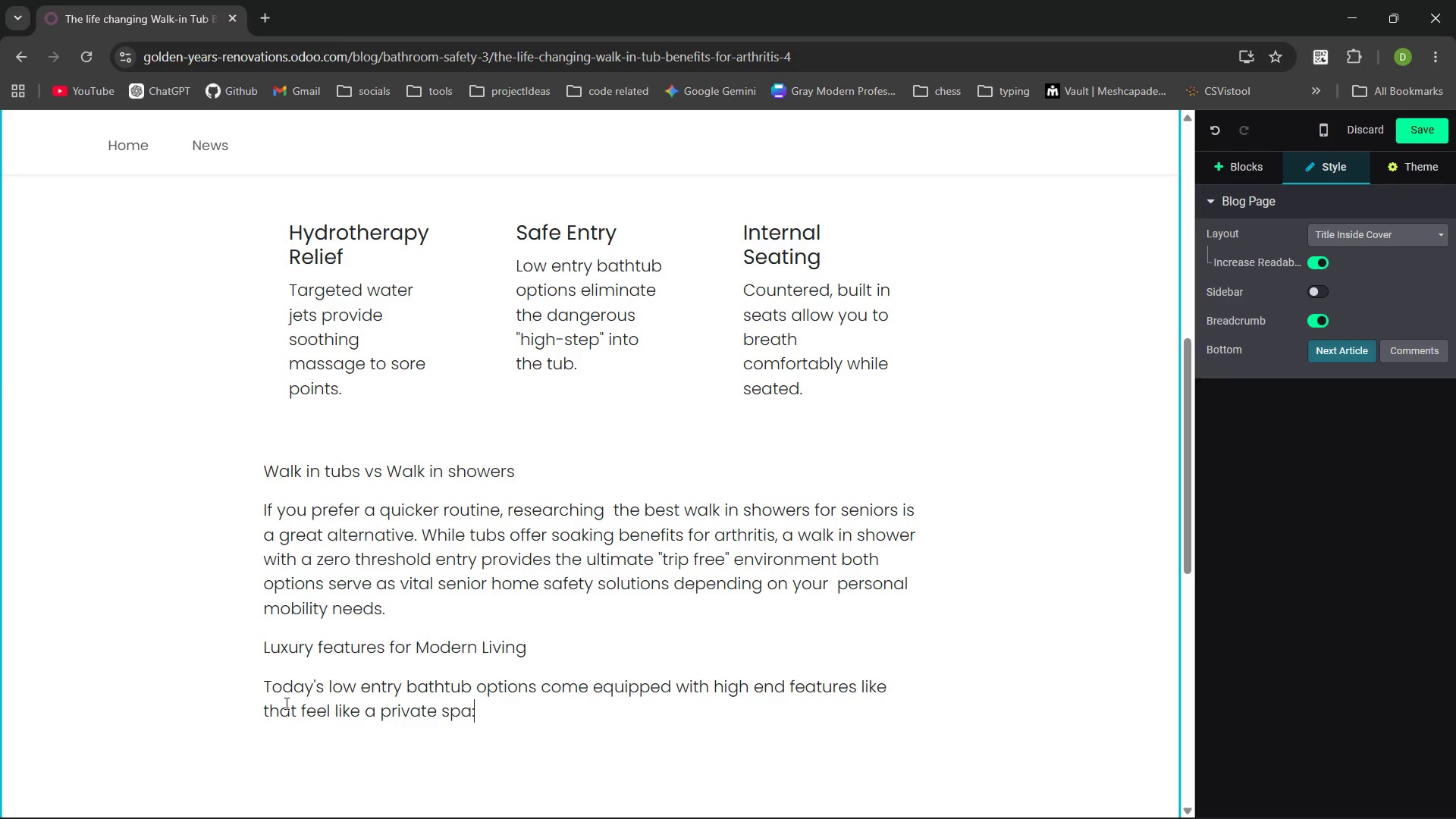 
wait(106.92)
 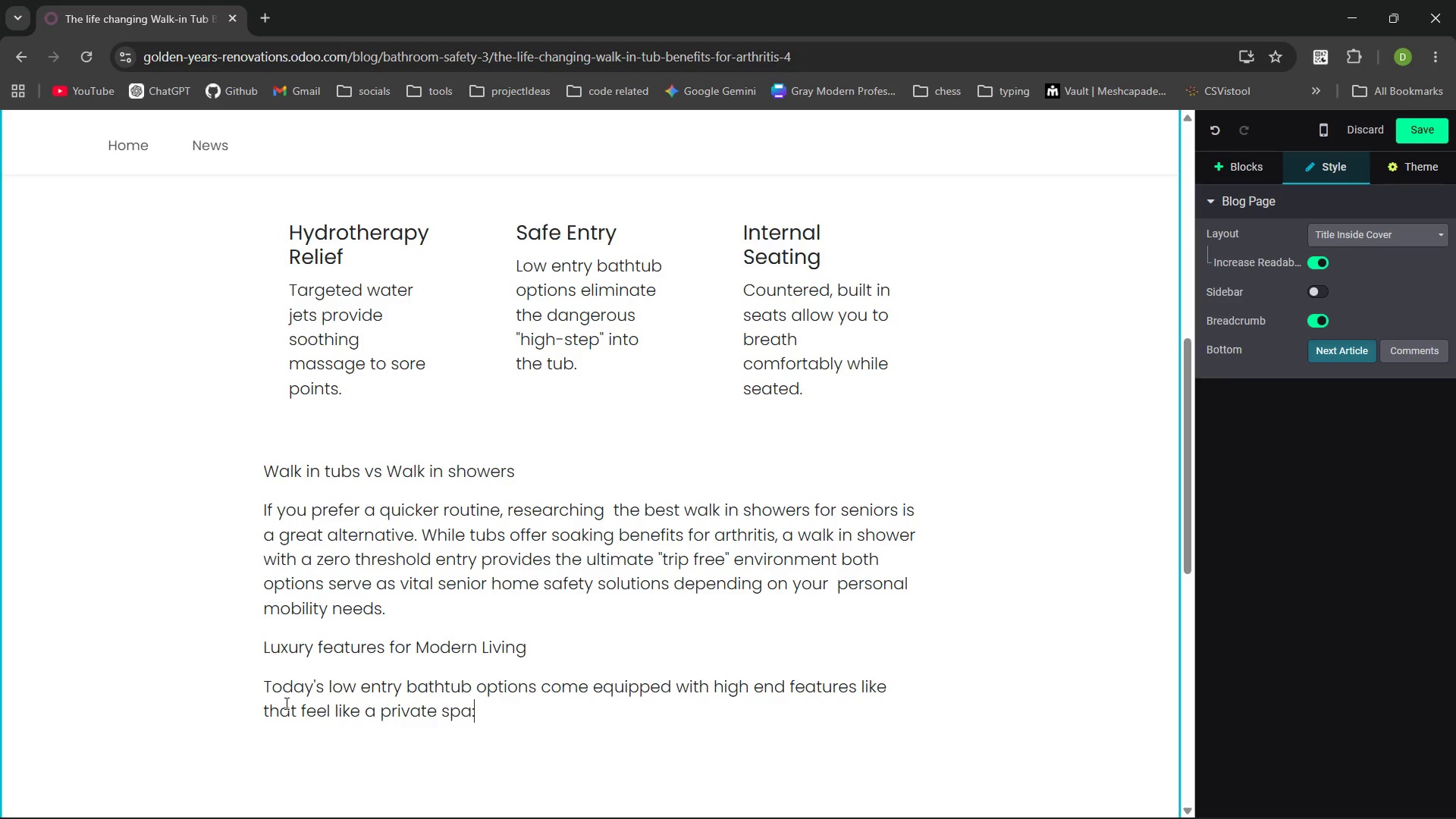 
key(Enter)
 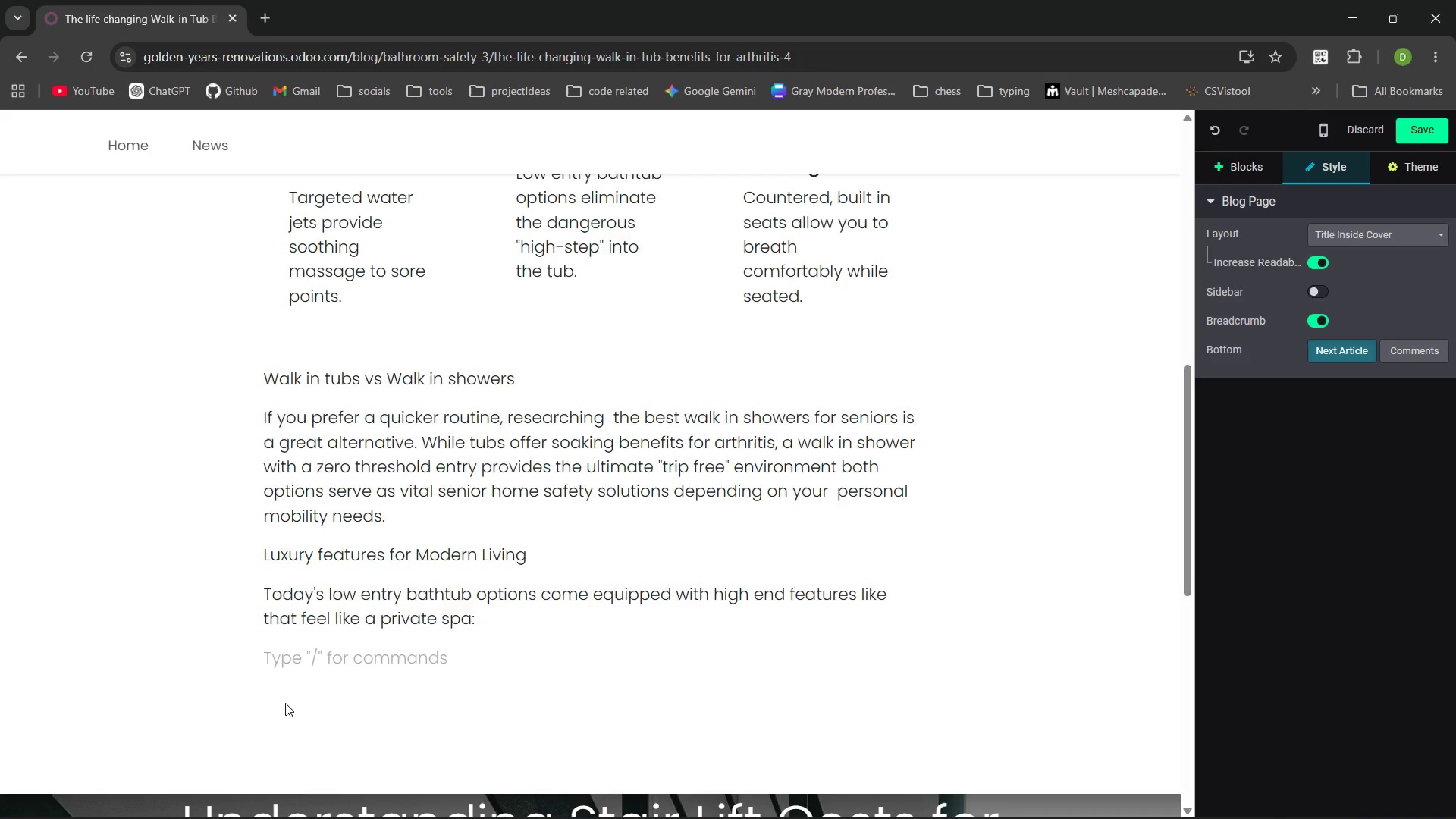 
type(/li)
 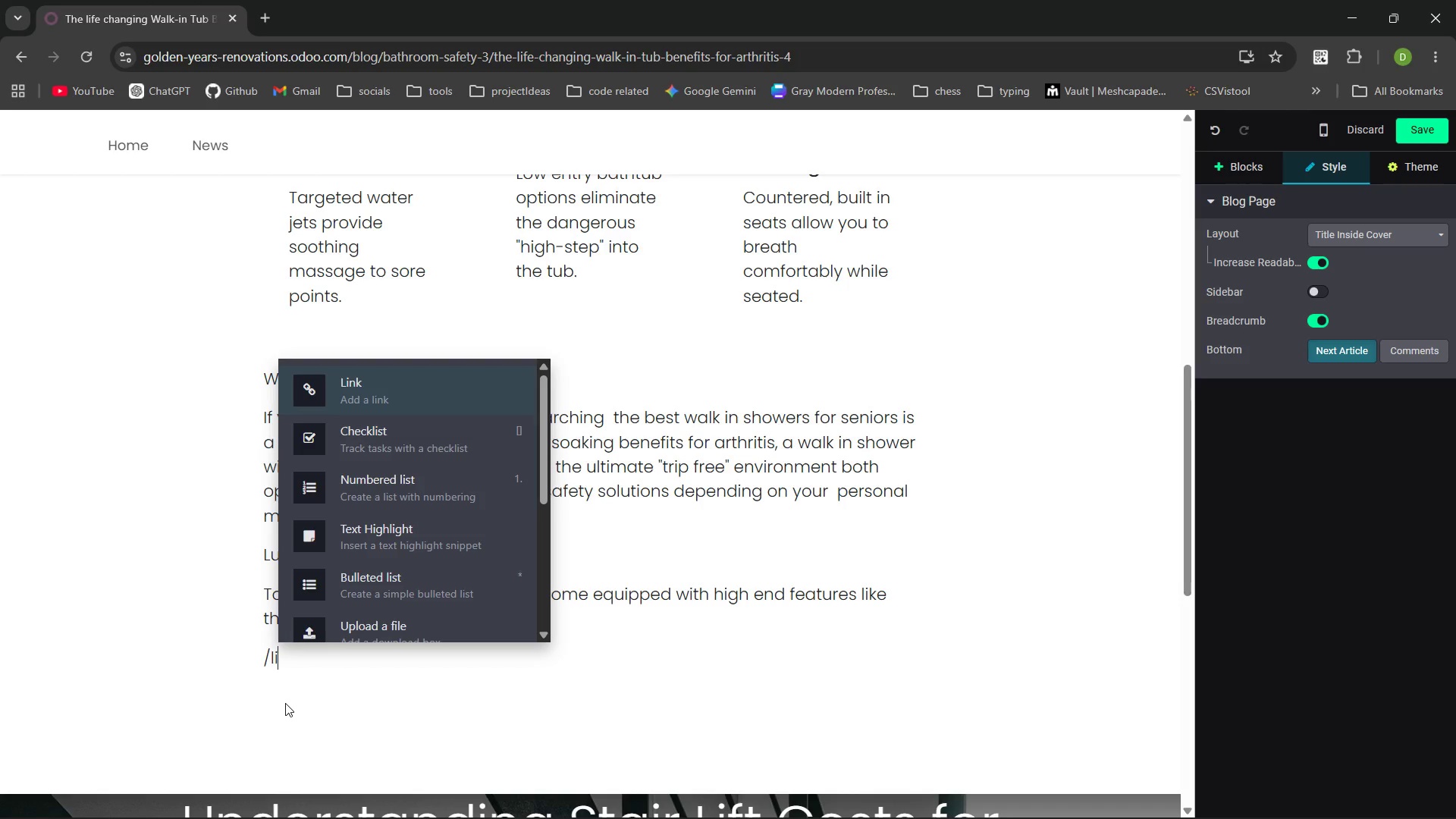 
key(ArrowDown)
 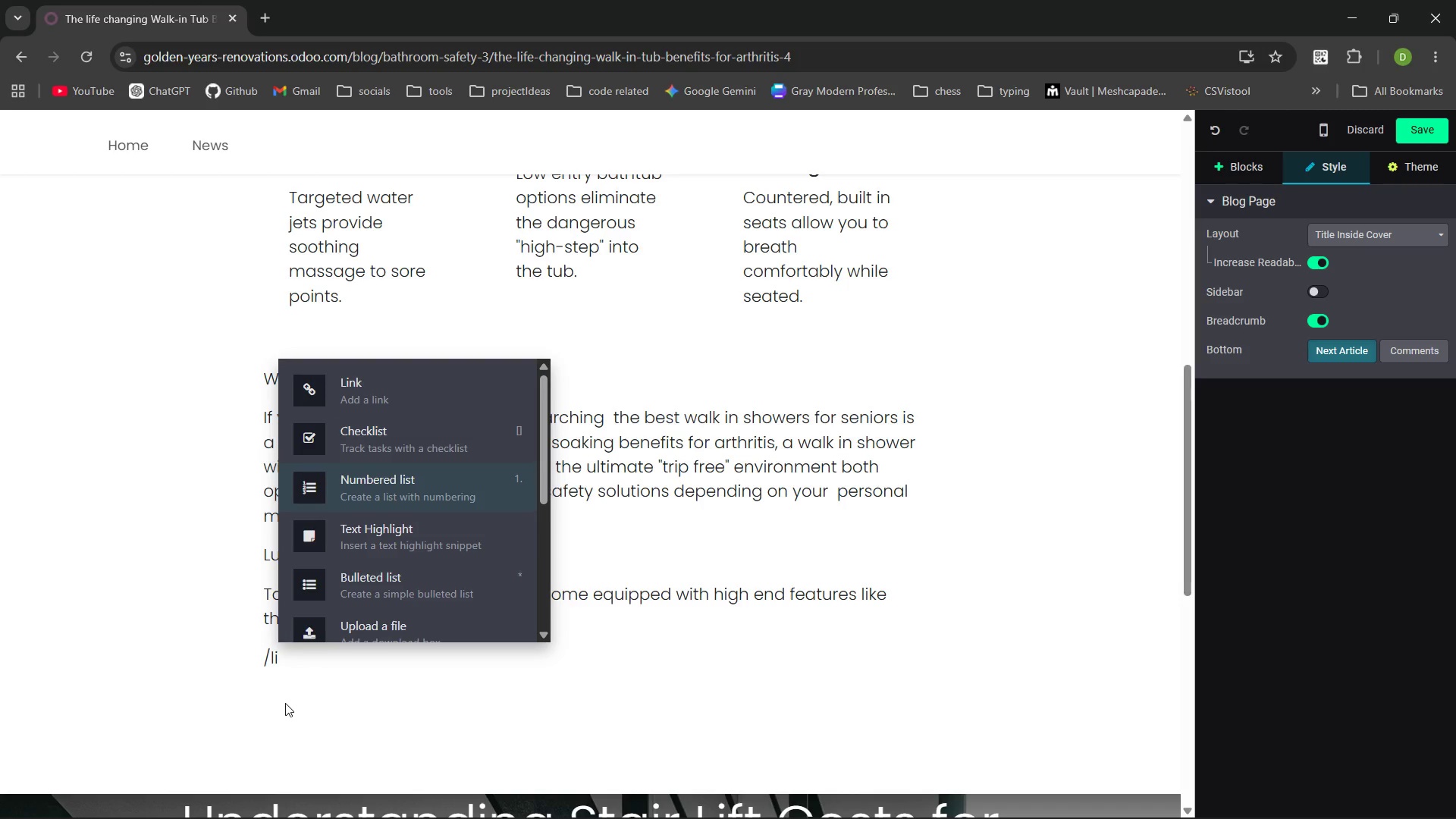 
key(ArrowDown)
 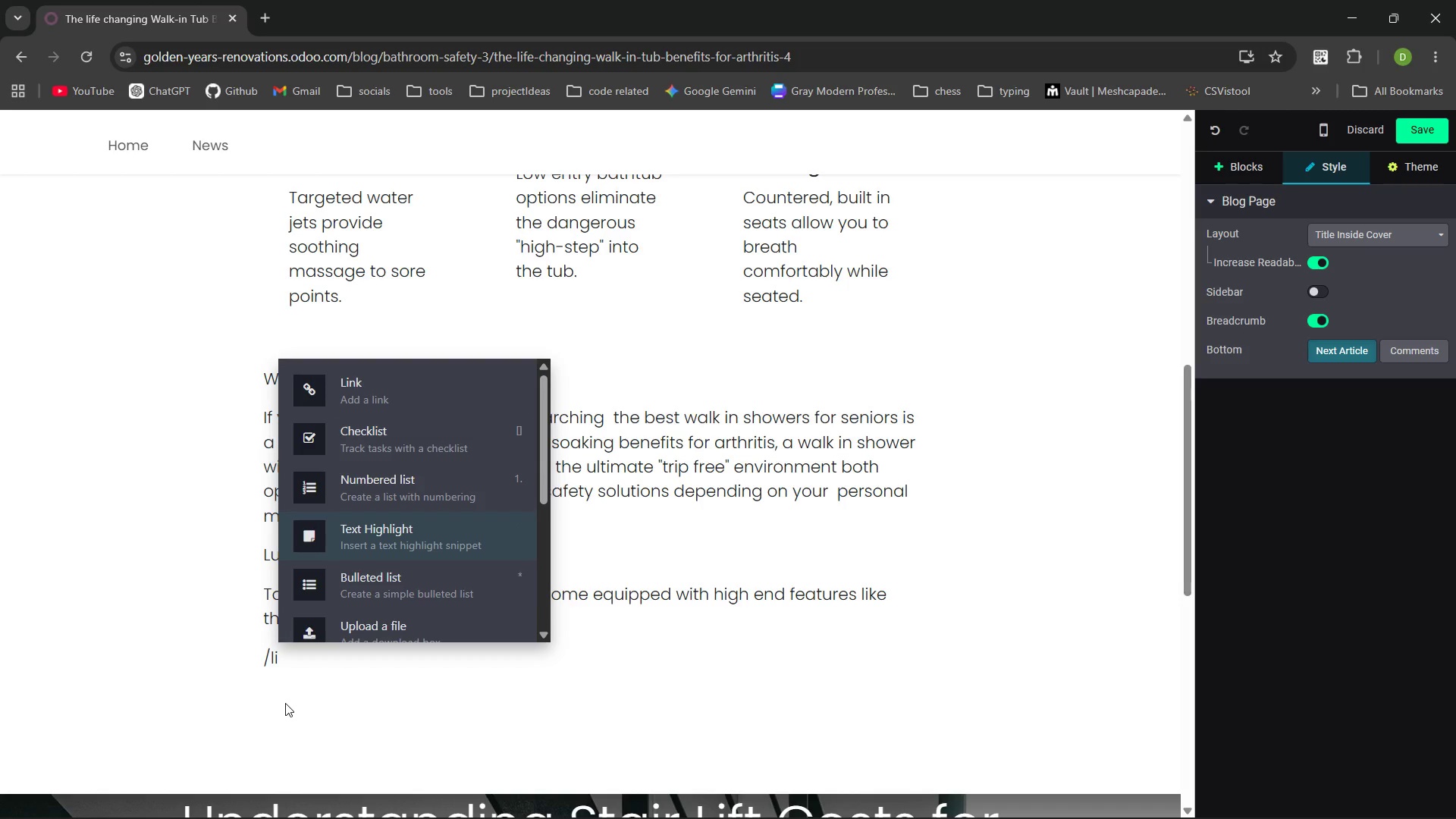 
key(ArrowDown)
 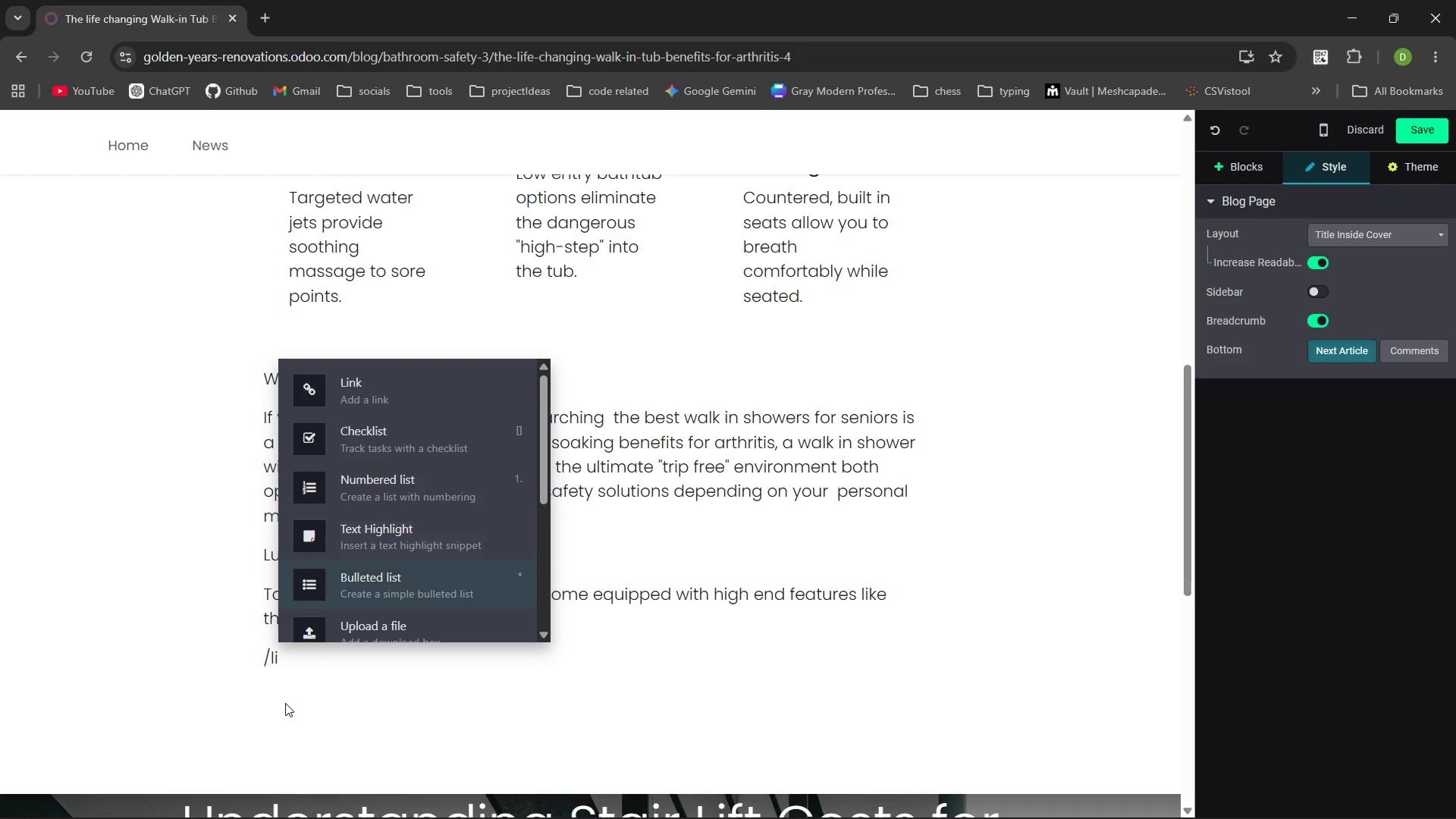 
key(ArrowDown)
 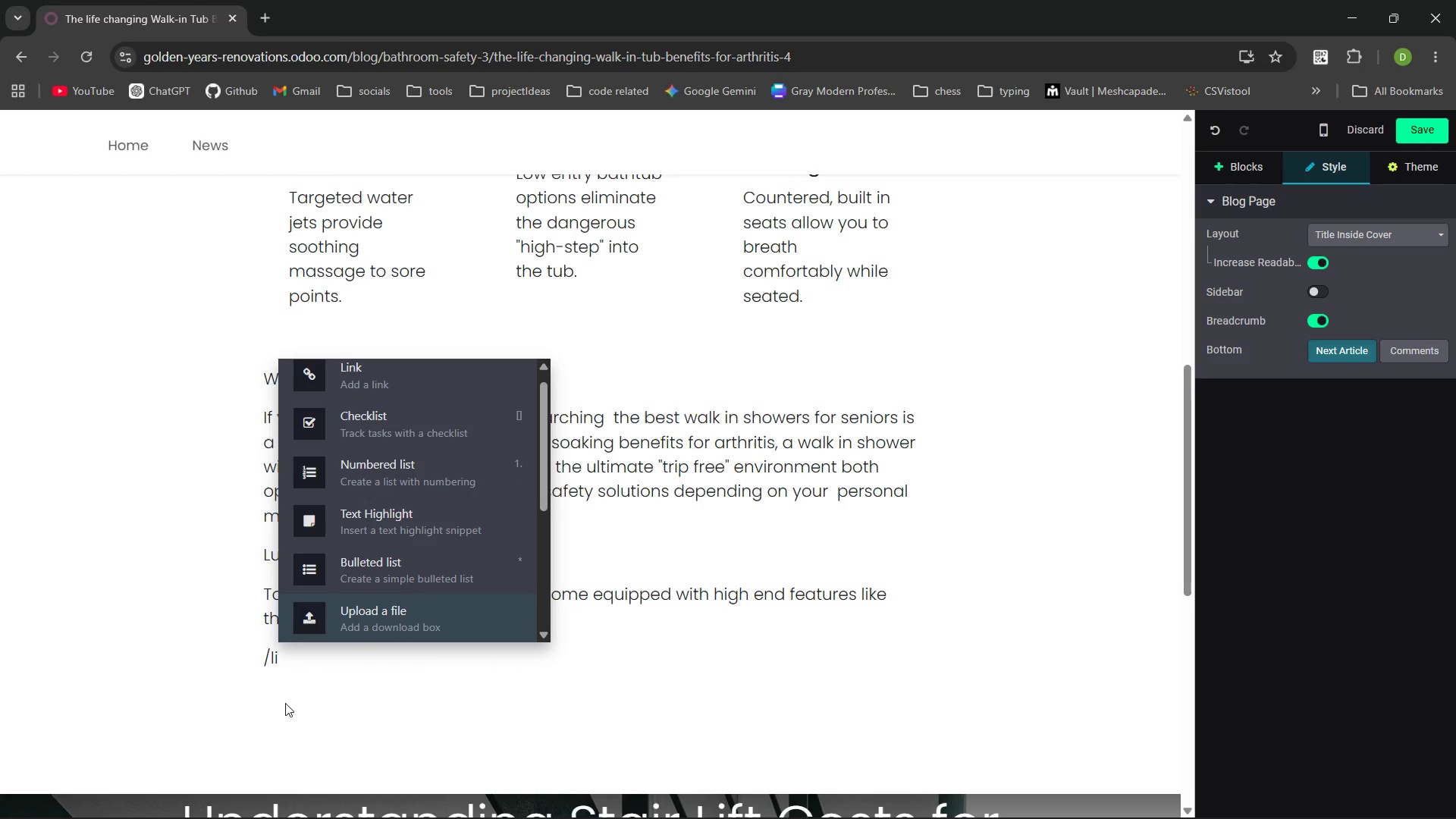 
key(ArrowUp)
 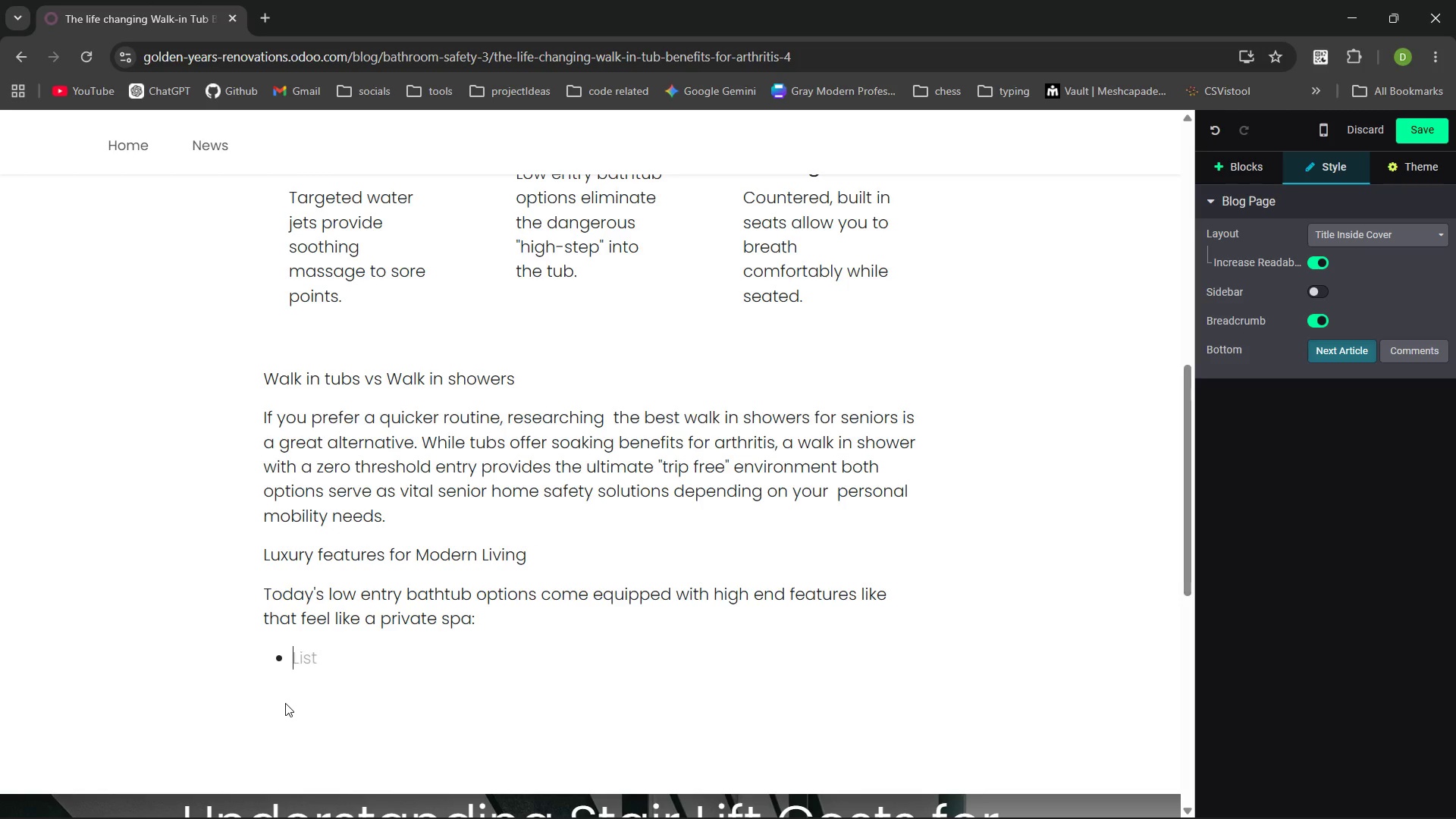 
key(Enter)
 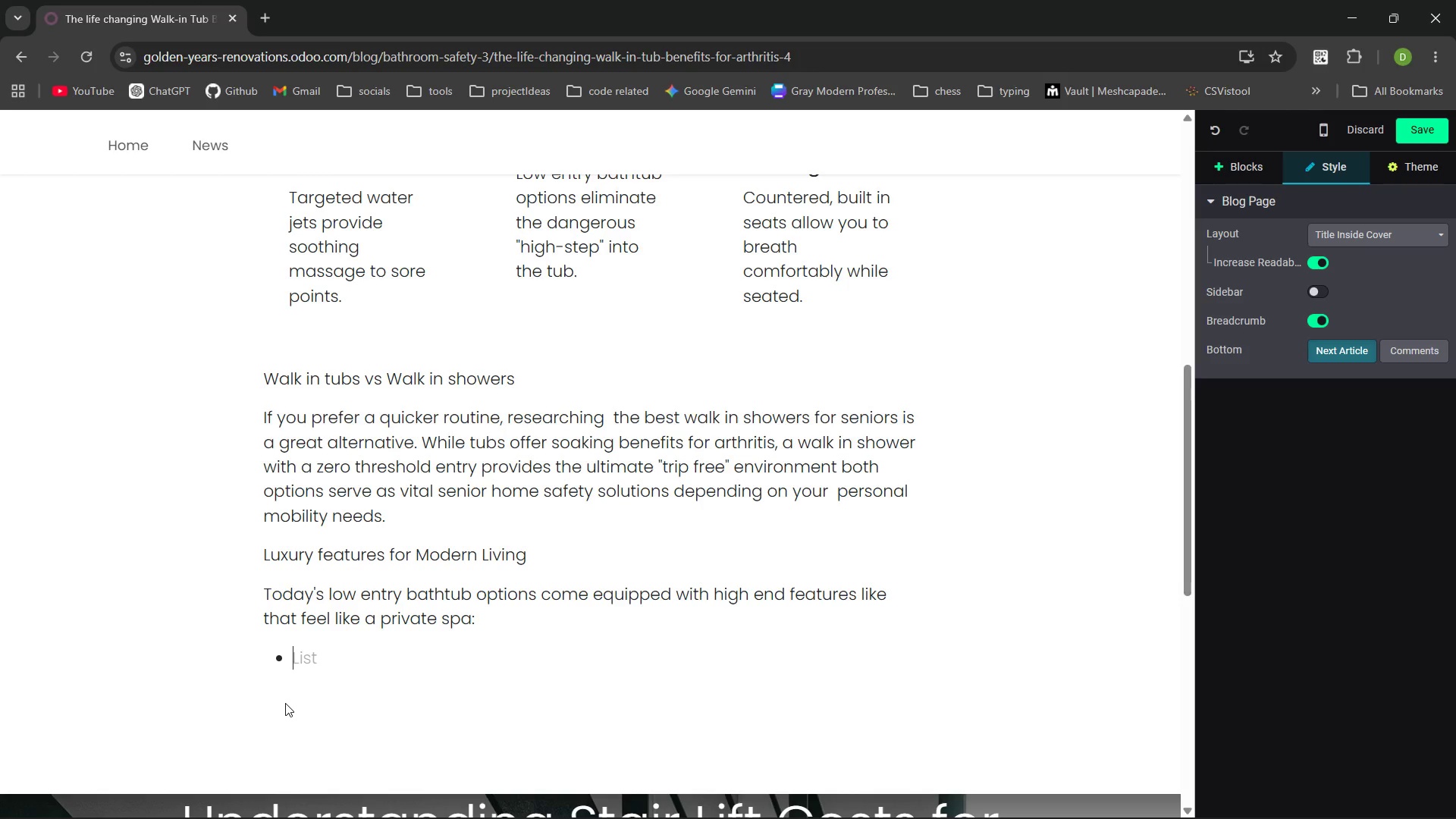 
wait(10.52)
 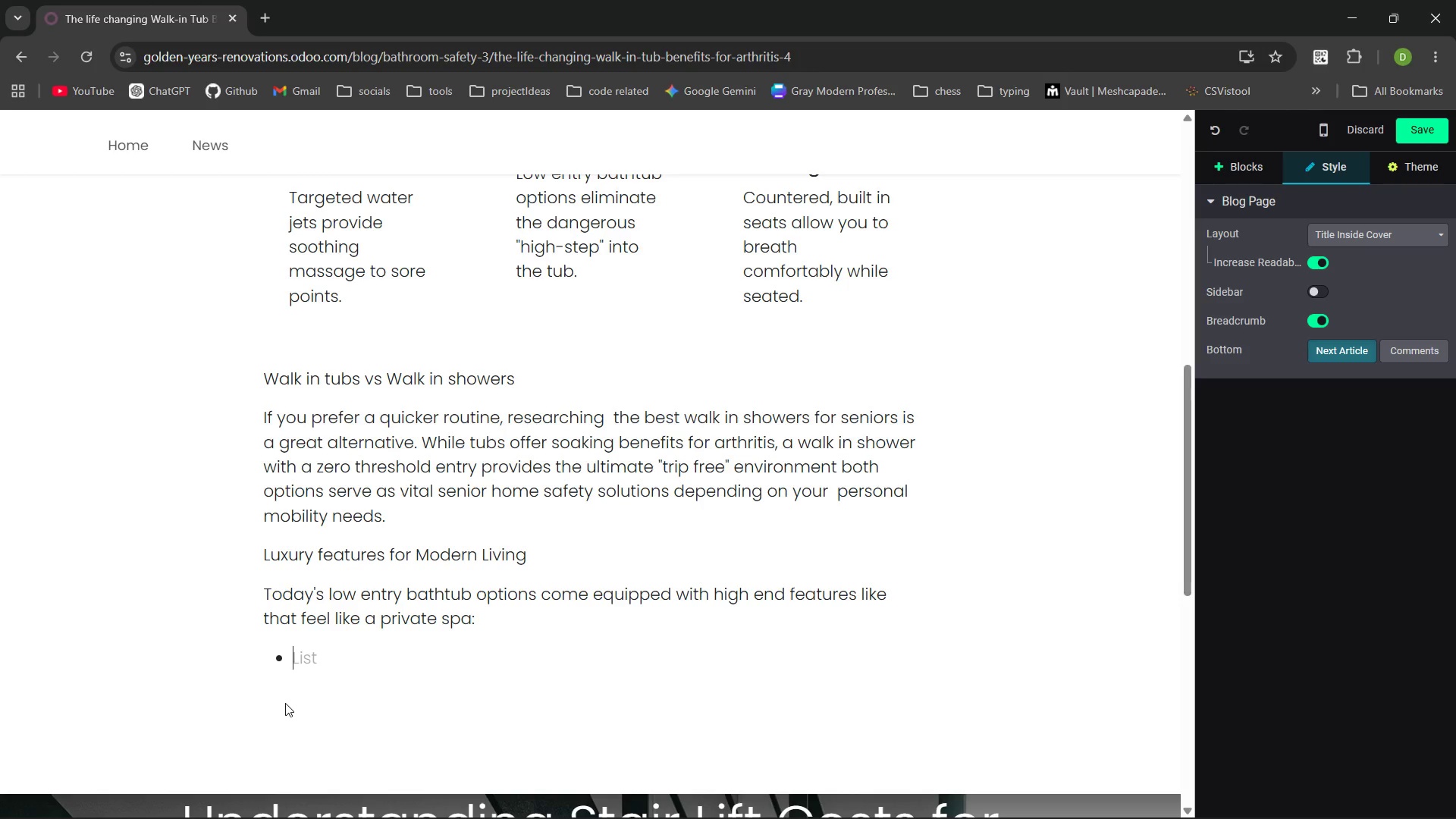 
type(Heated Backrests: Keep your upperbody warm while the tub fill.)
 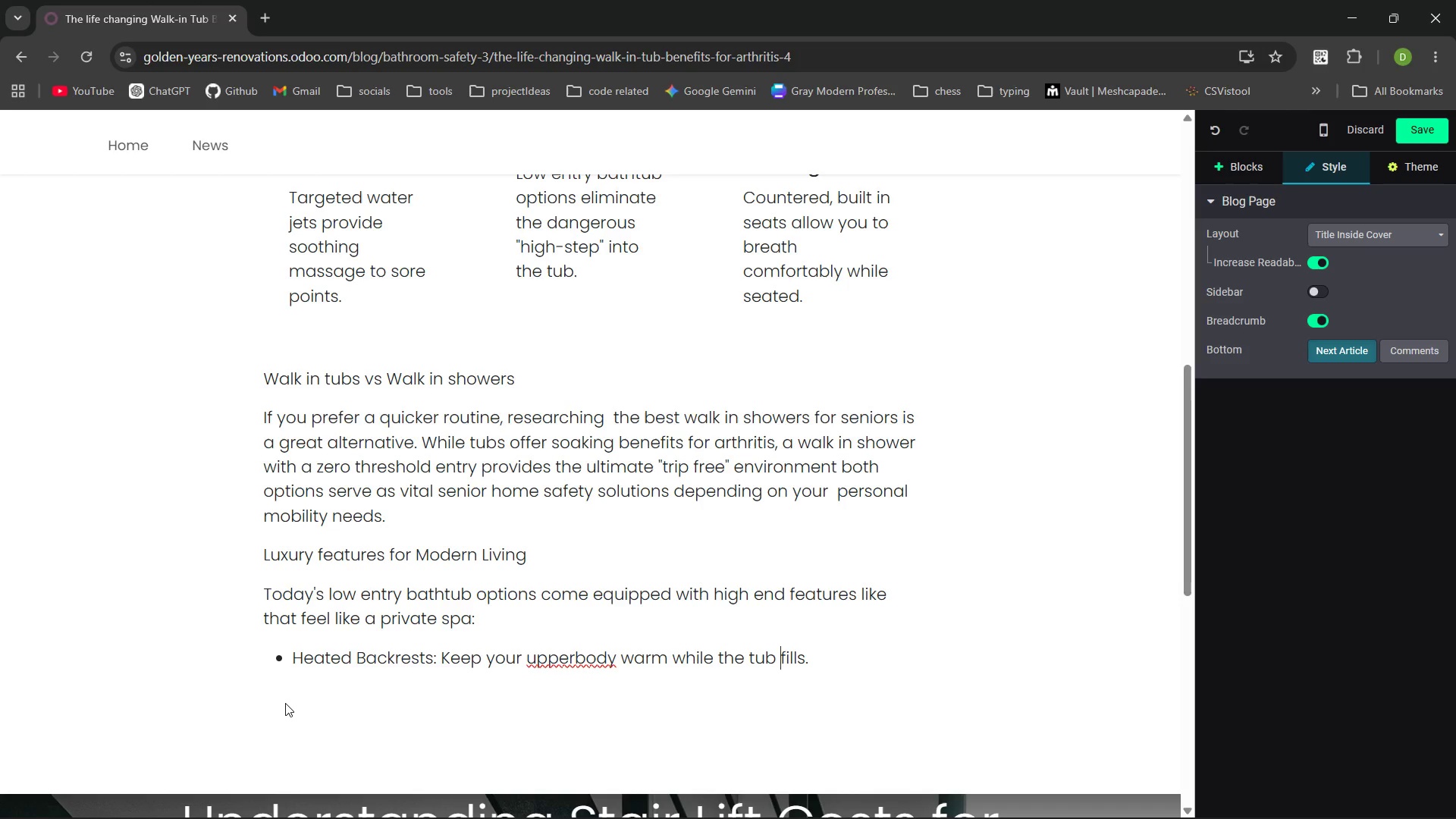 
key(Control+ArrowLeft)
 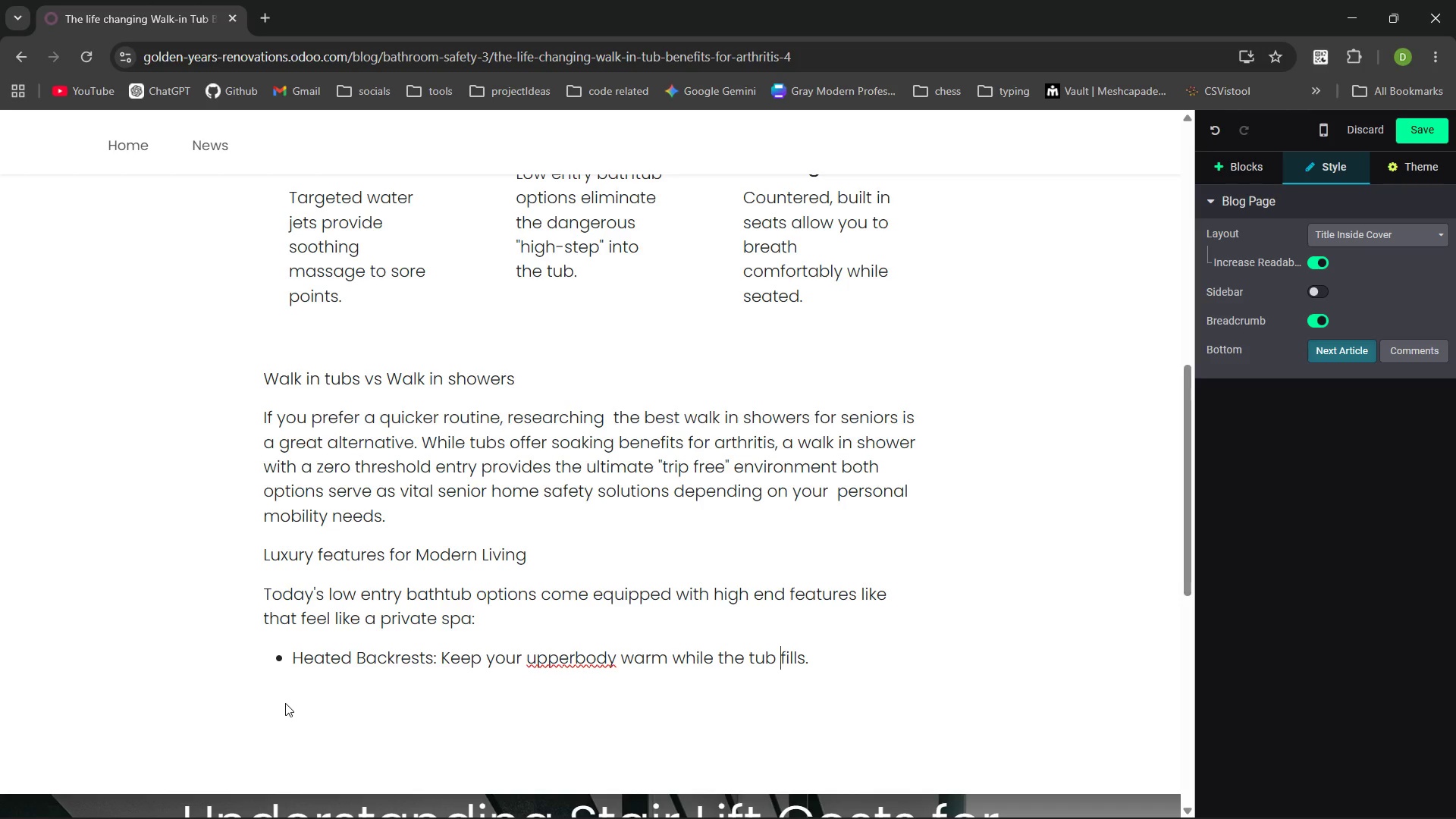 
key(Control+ArrowLeft)
 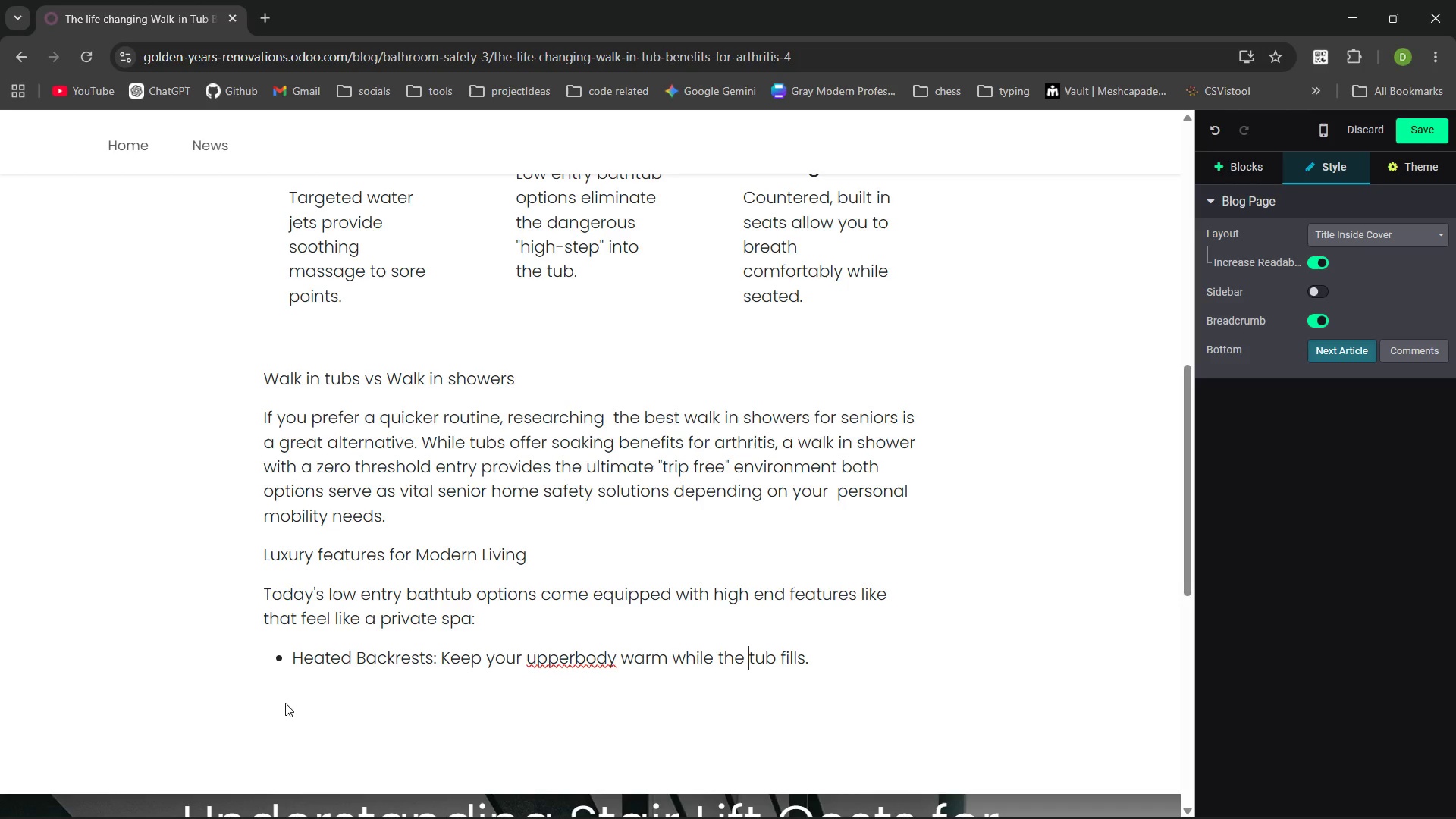 
key(Control+ArrowLeft)
 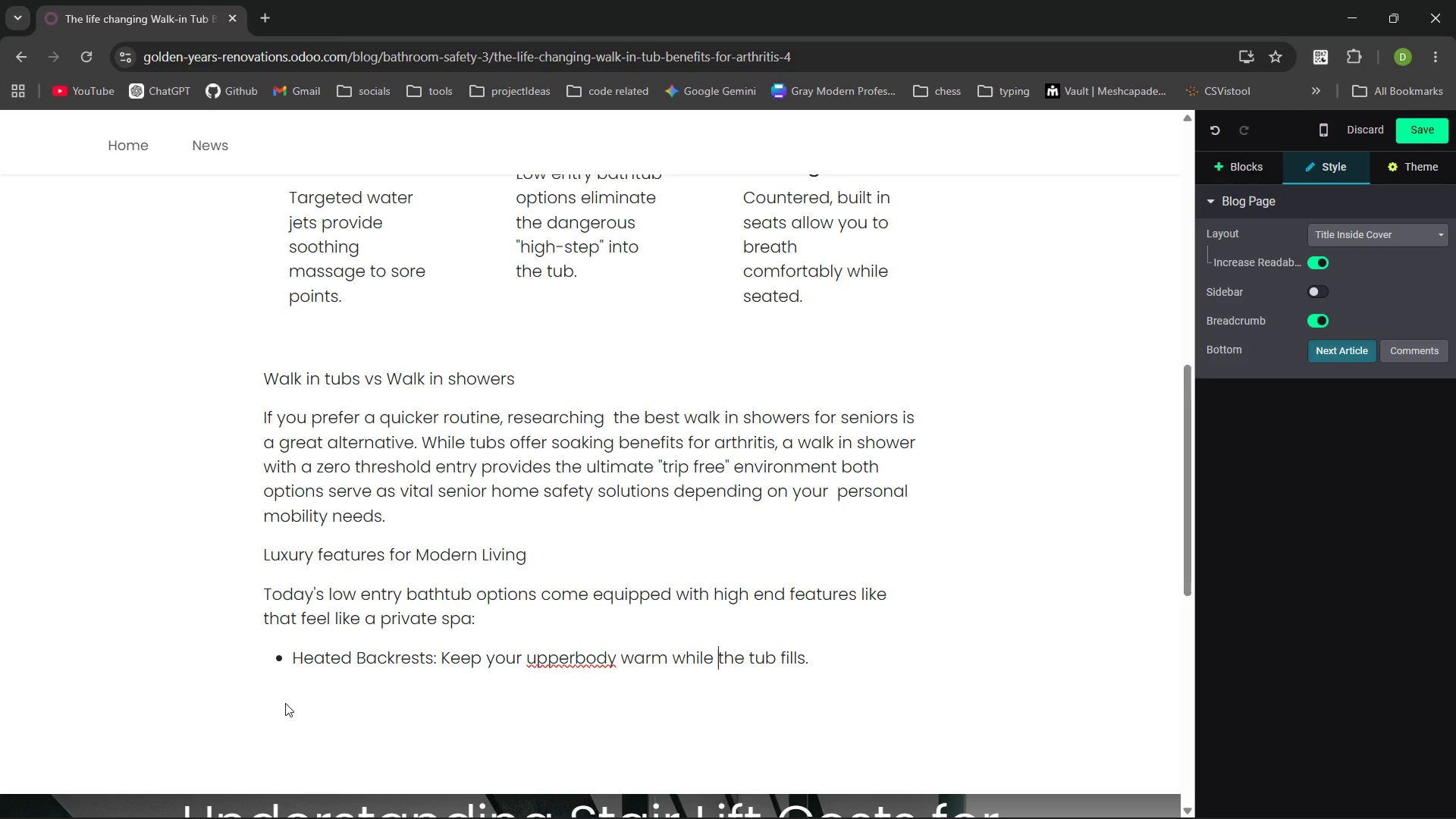 
key(Control+ArrowLeft)
 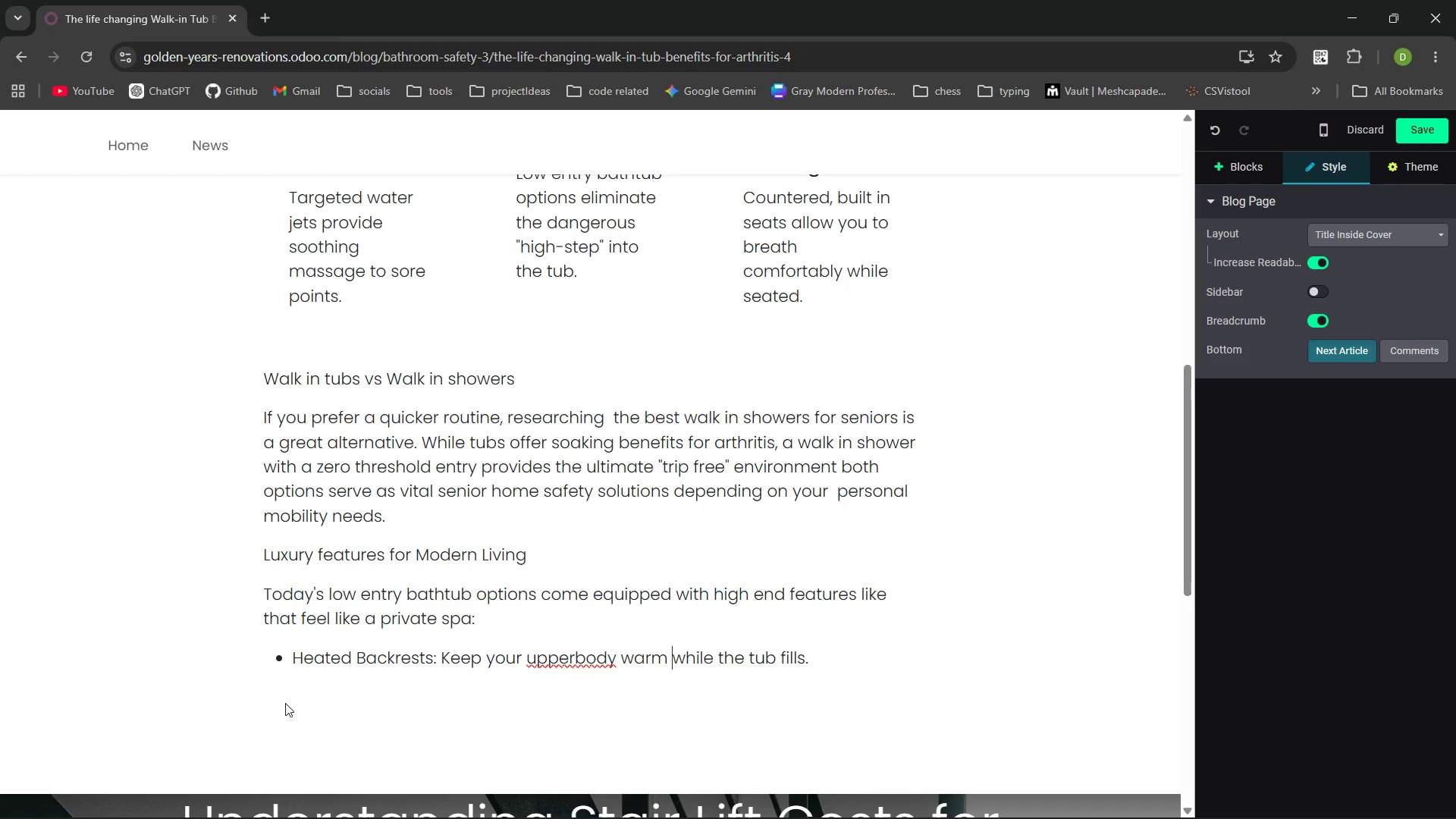 
key(Control+ArrowLeft)
 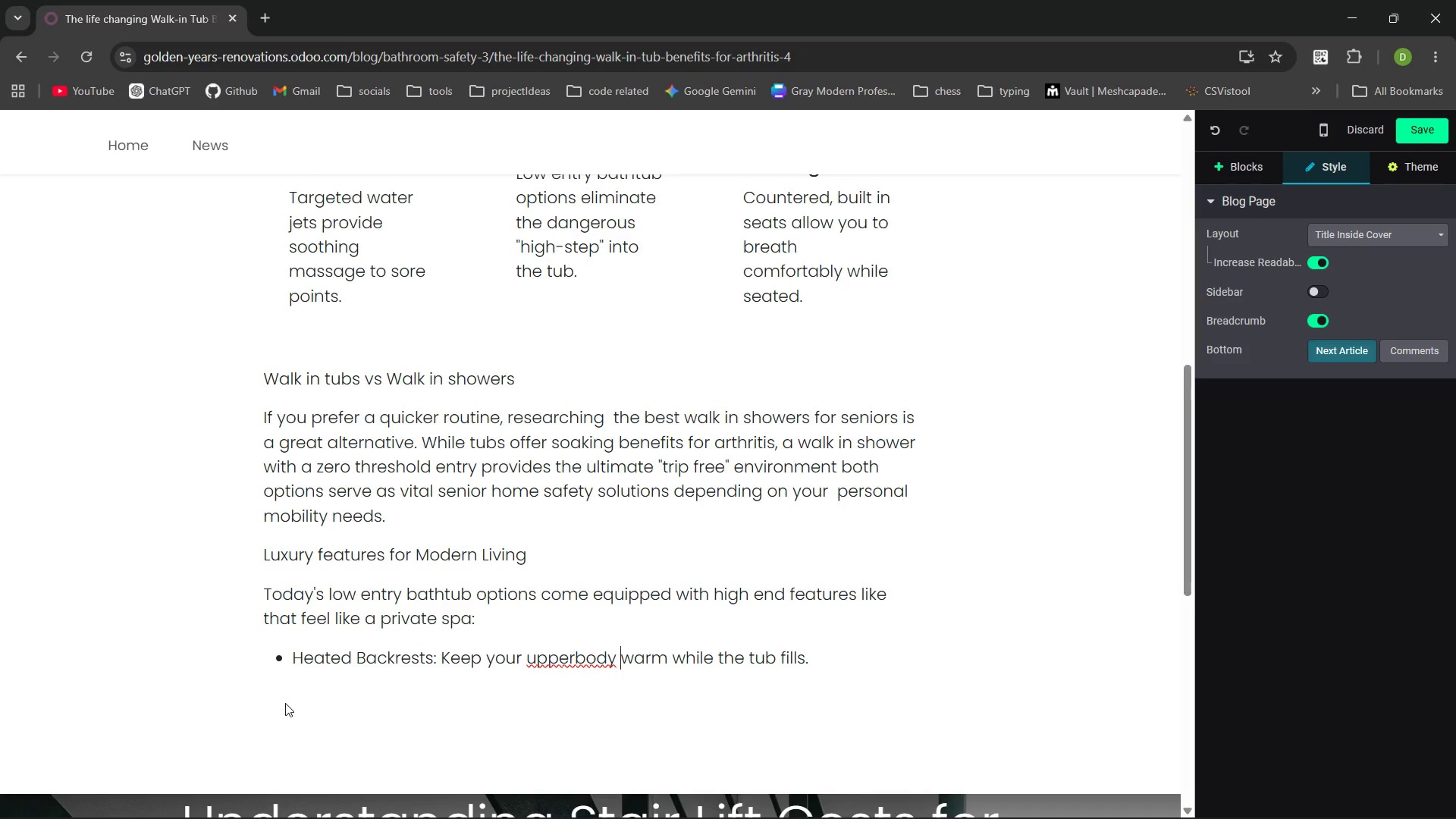 
key(Control+ArrowLeft)
 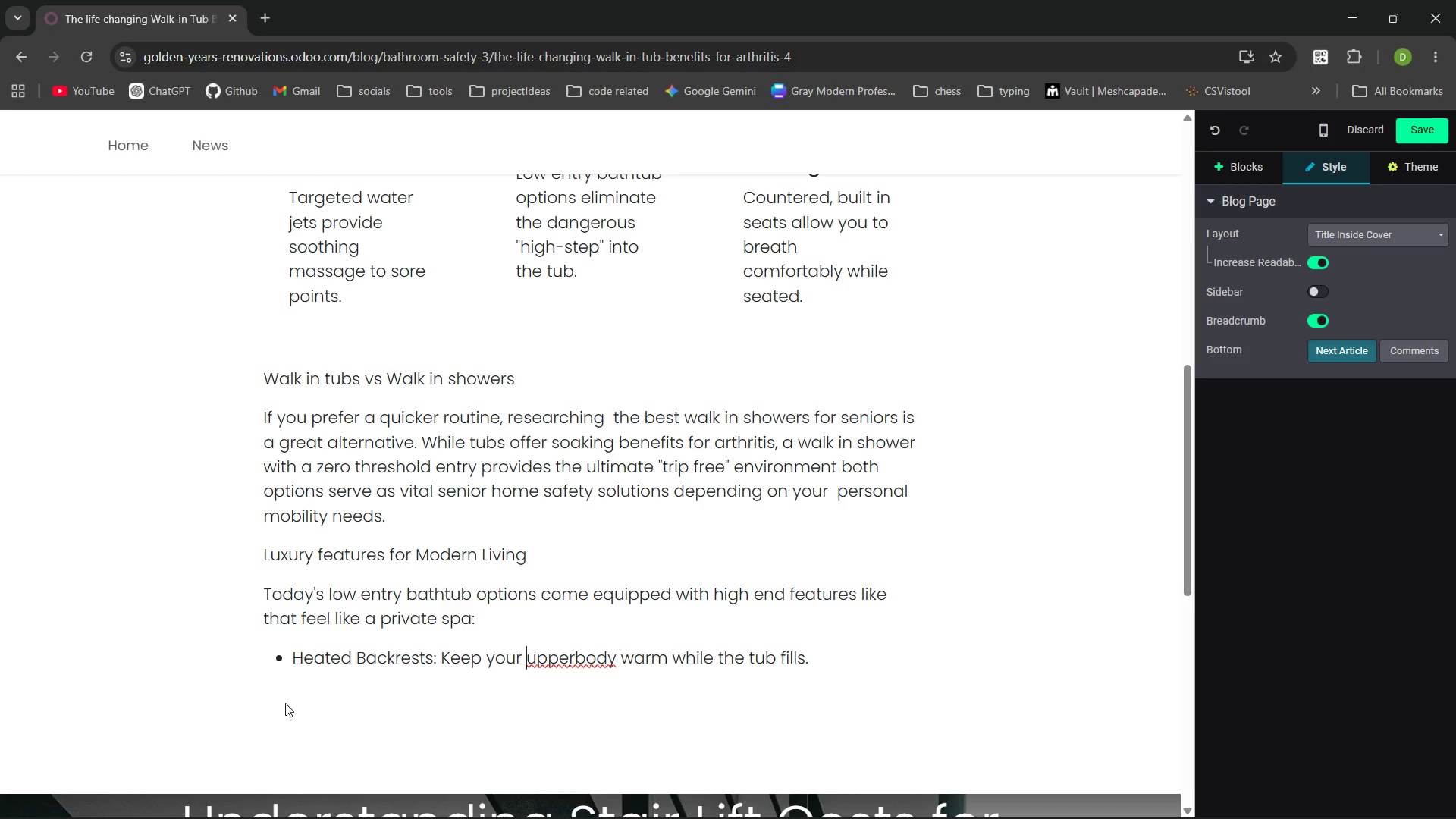 
key(Control+ArrowLeft)
 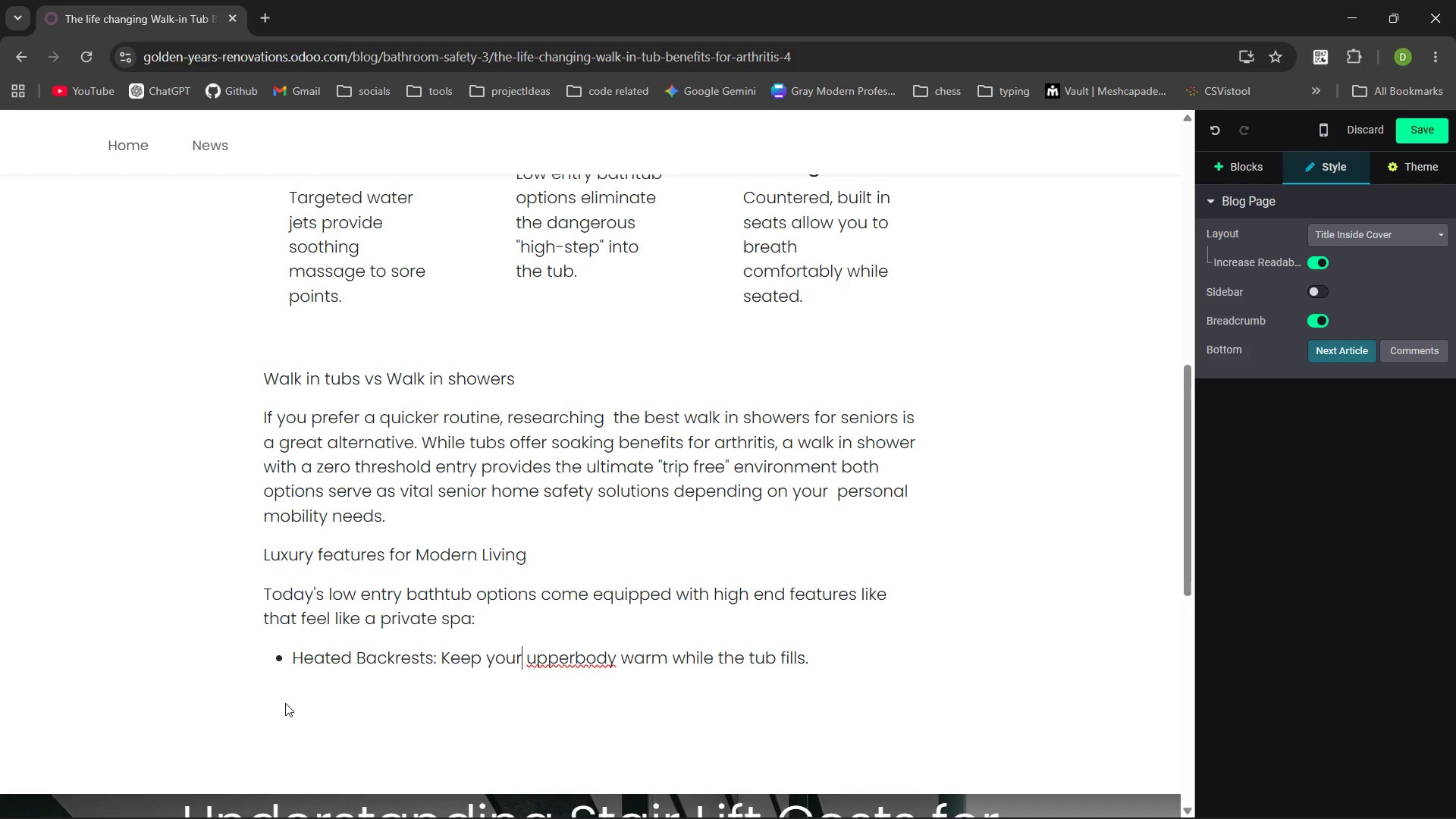 
key(ArrowLeft)
 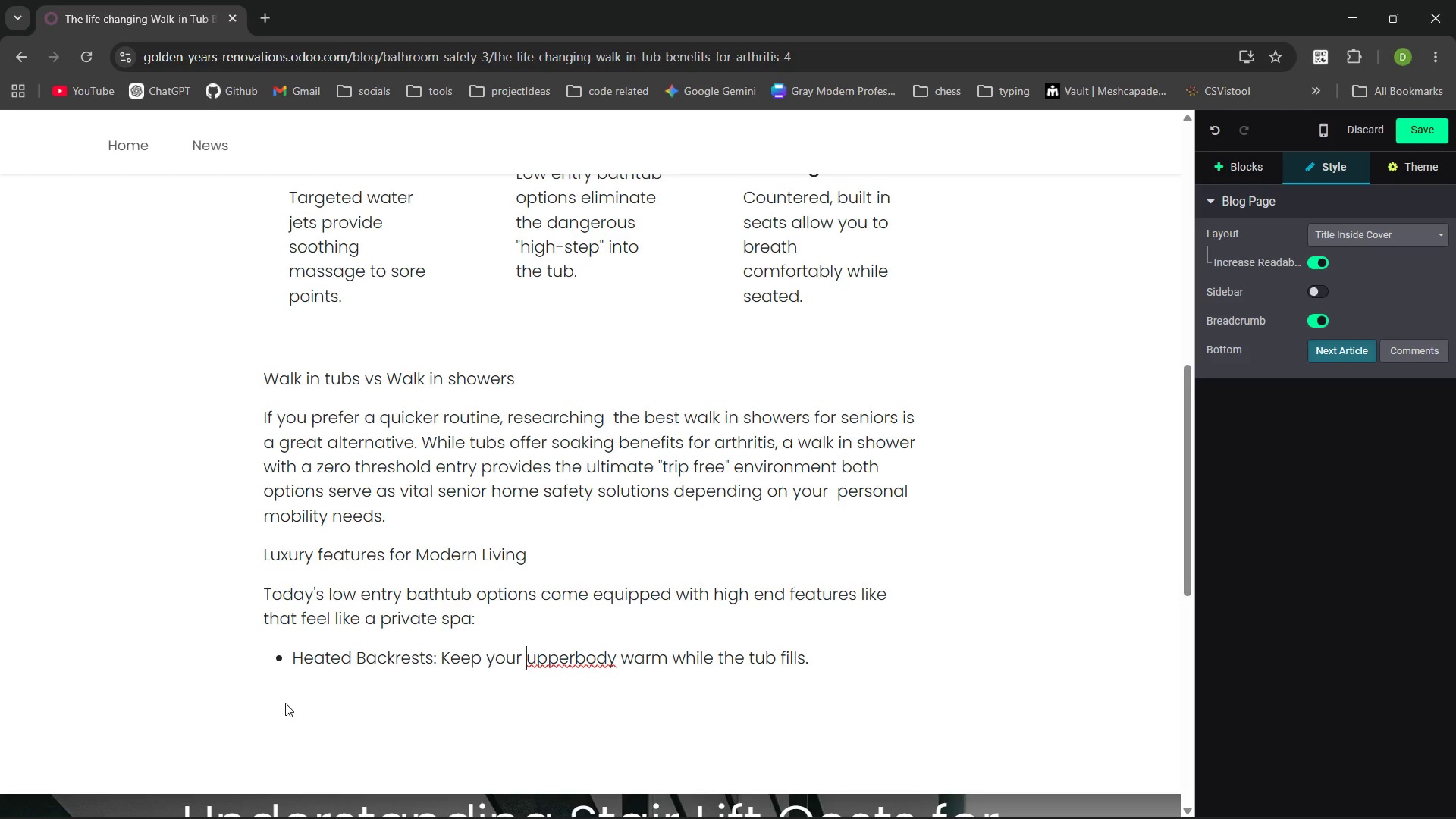 
key(ArrowRight)
 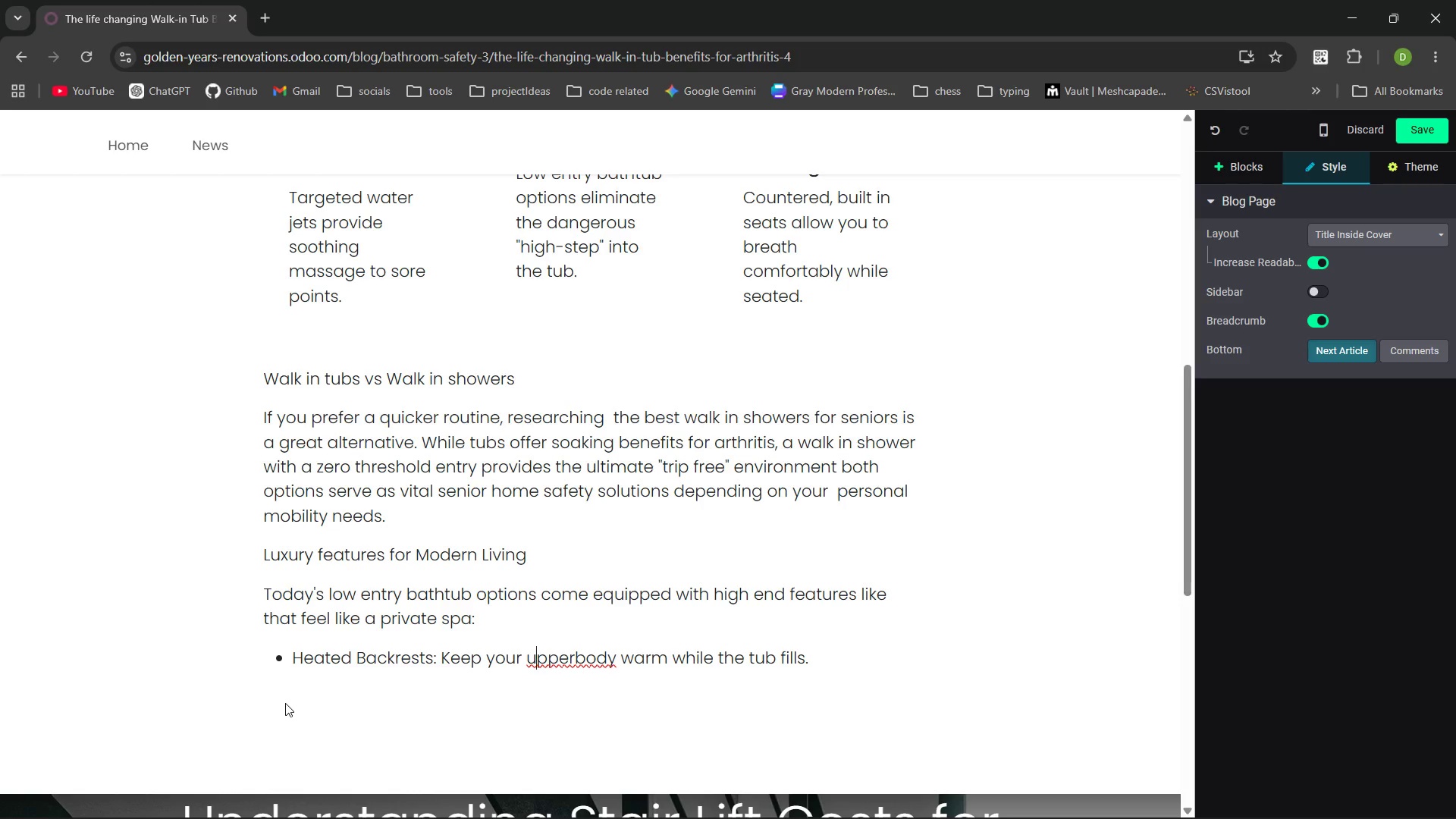 
key(ArrowRight)
 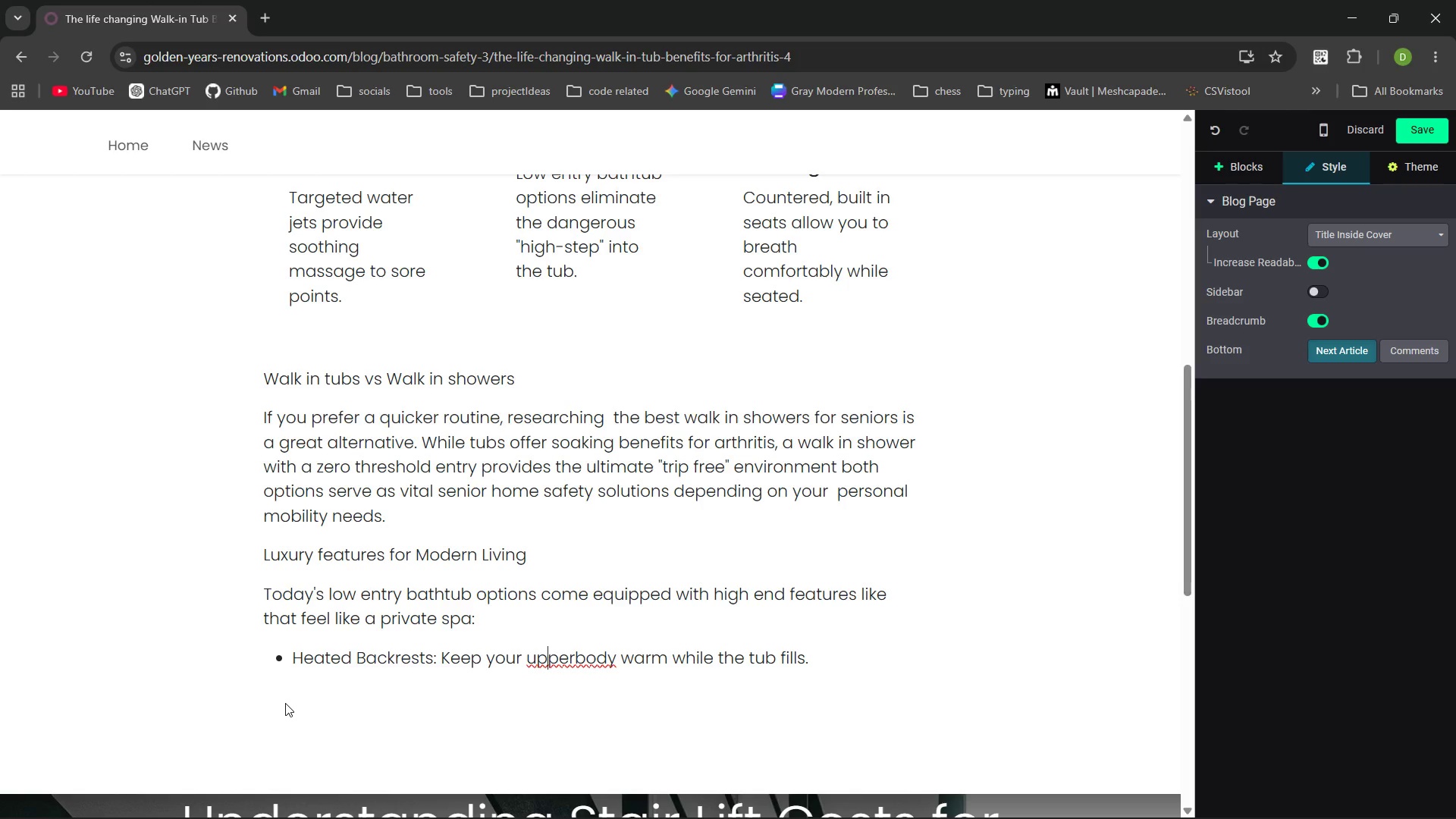 
key(ArrowRight)
 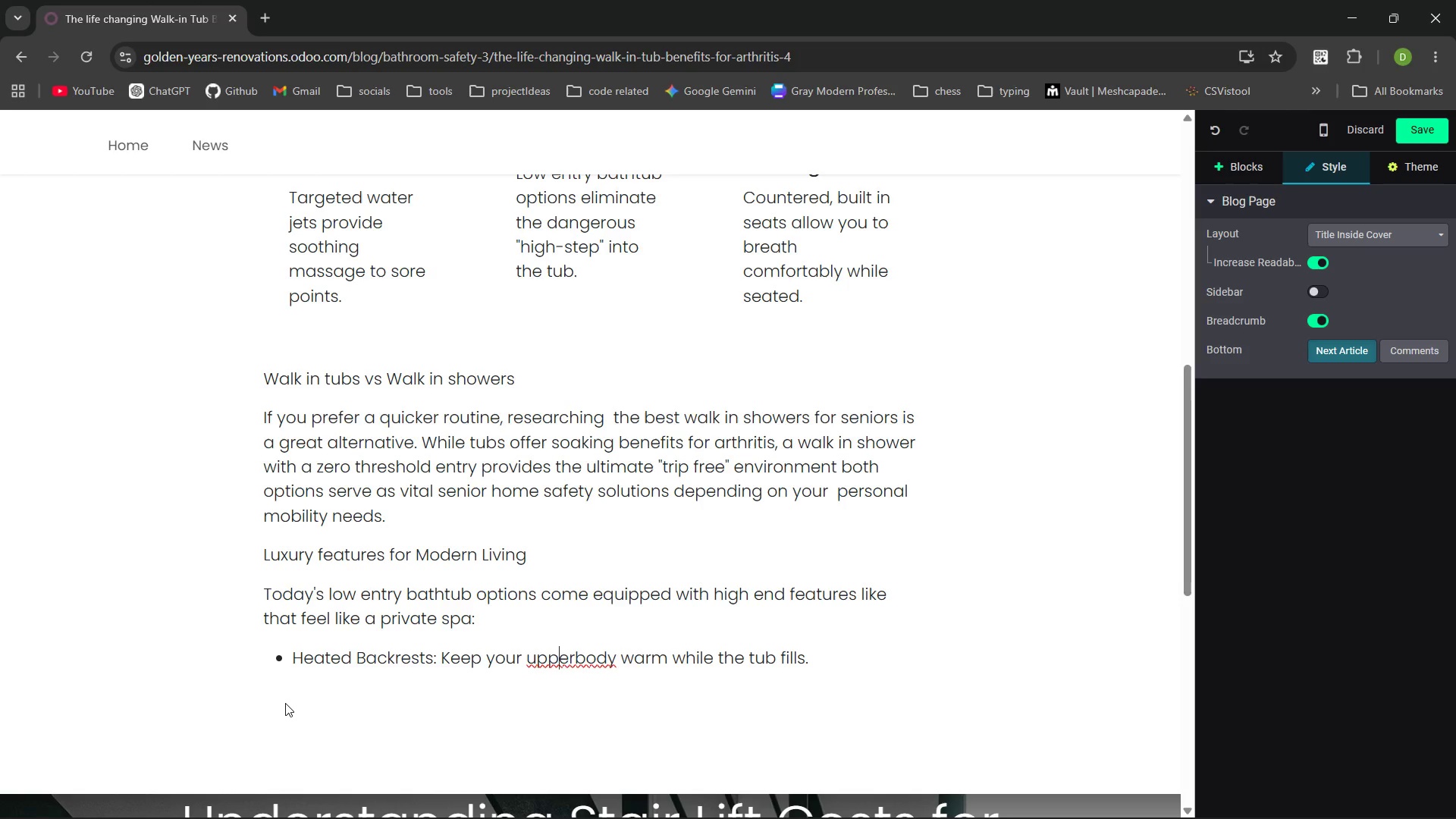 
key(ArrowRight)
 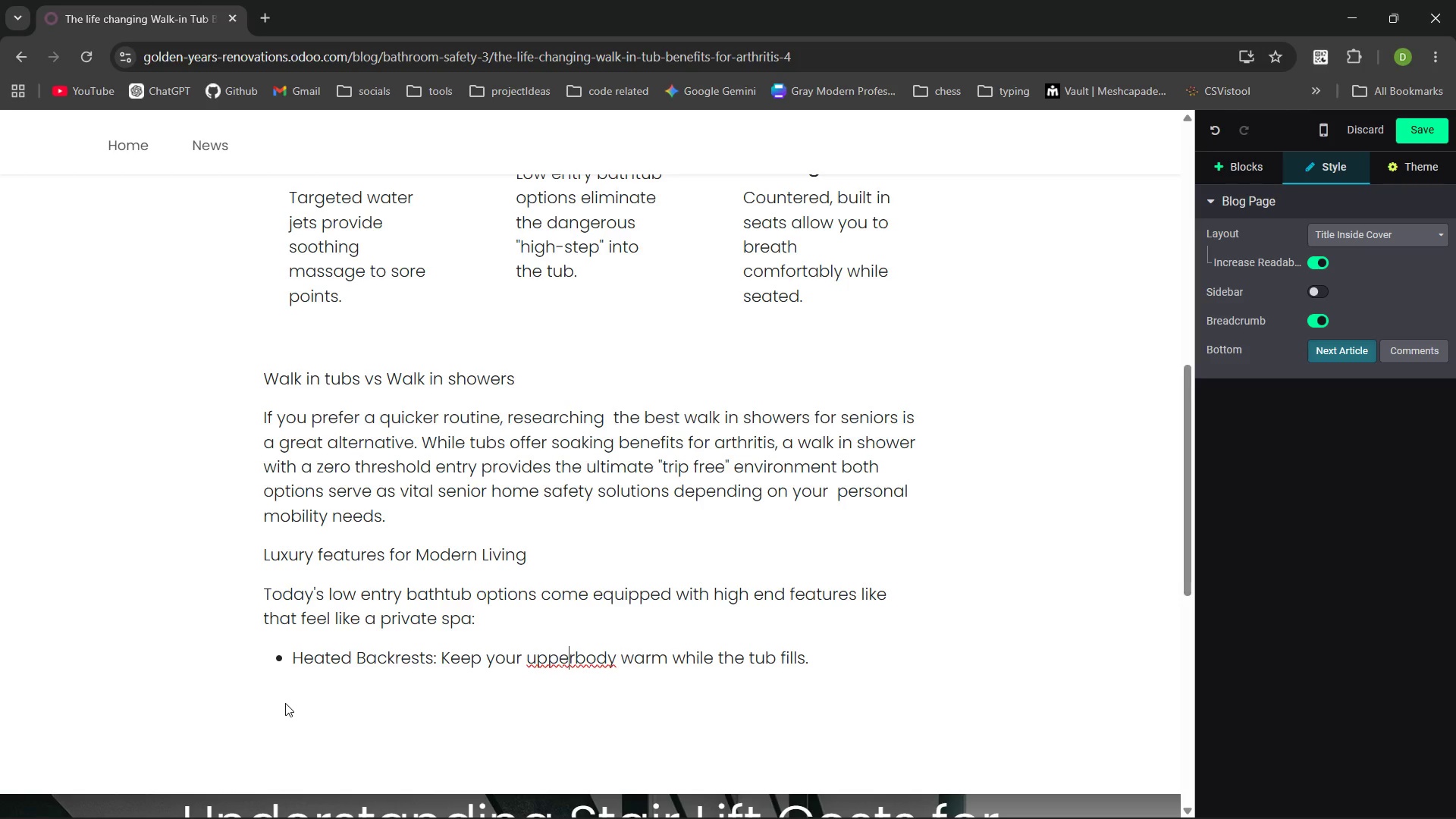 
key(ArrowRight)
 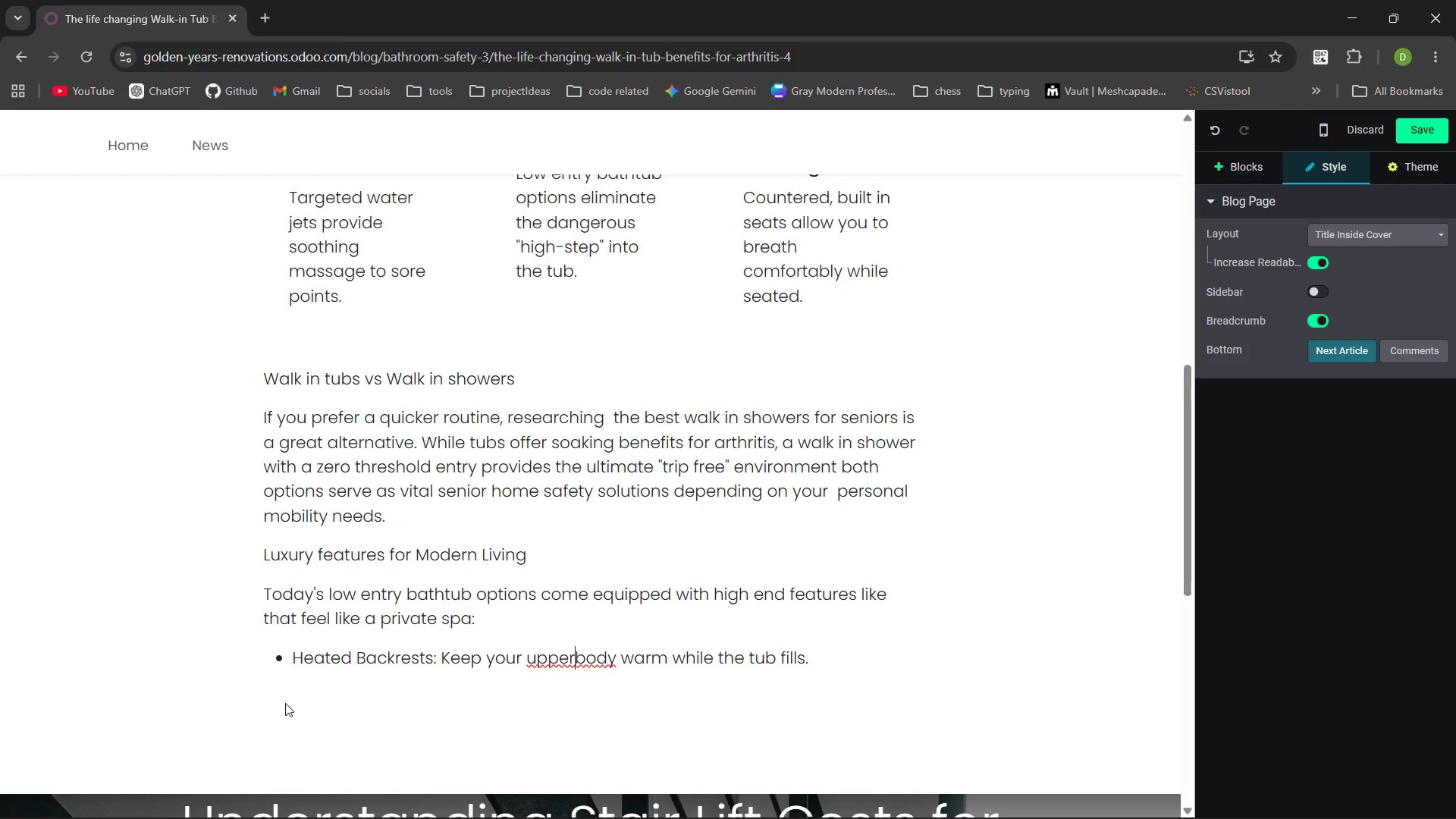 
key(ArrowRight)
 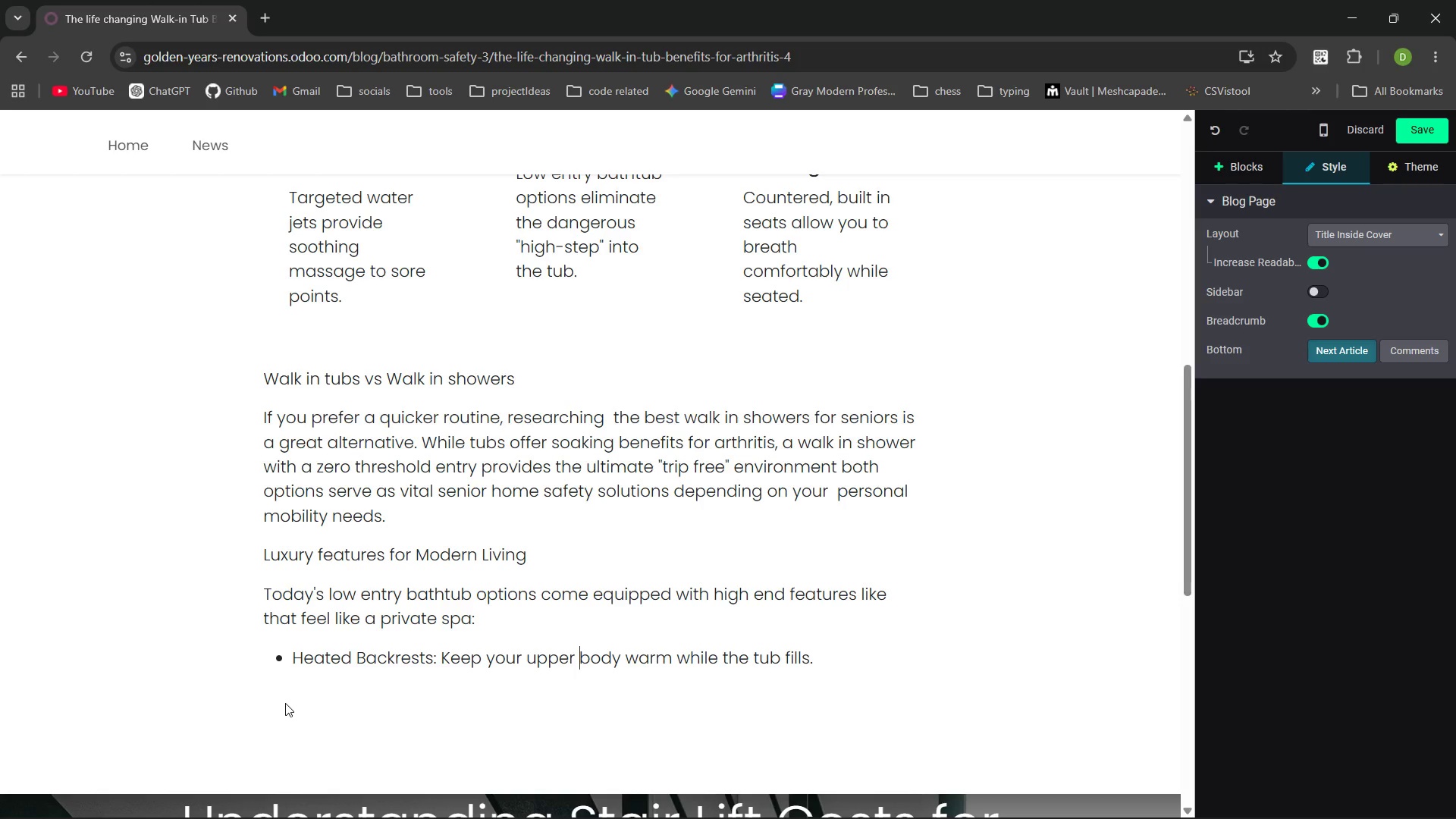 
key(Space)
 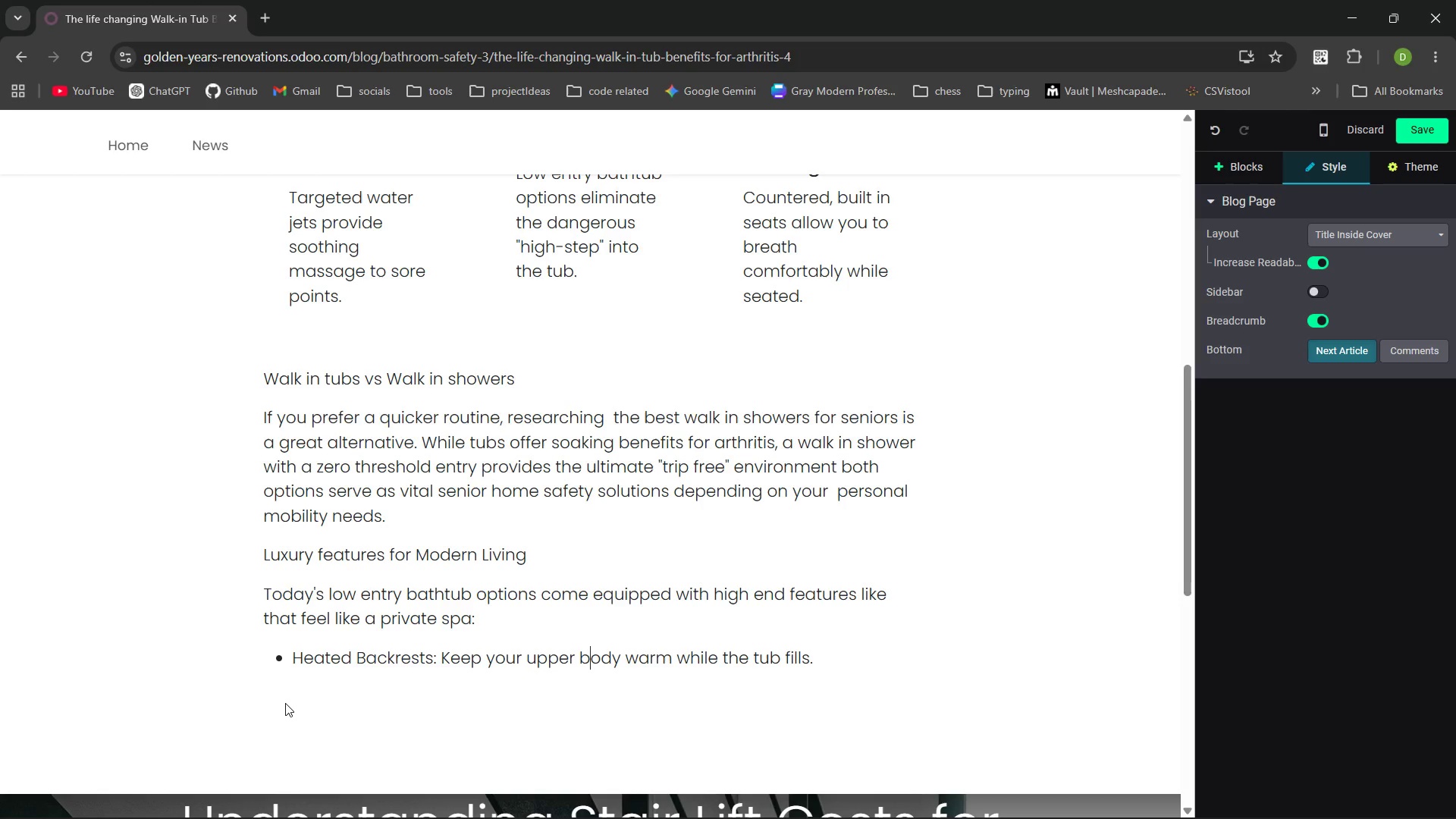 
key(ArrowRight)
 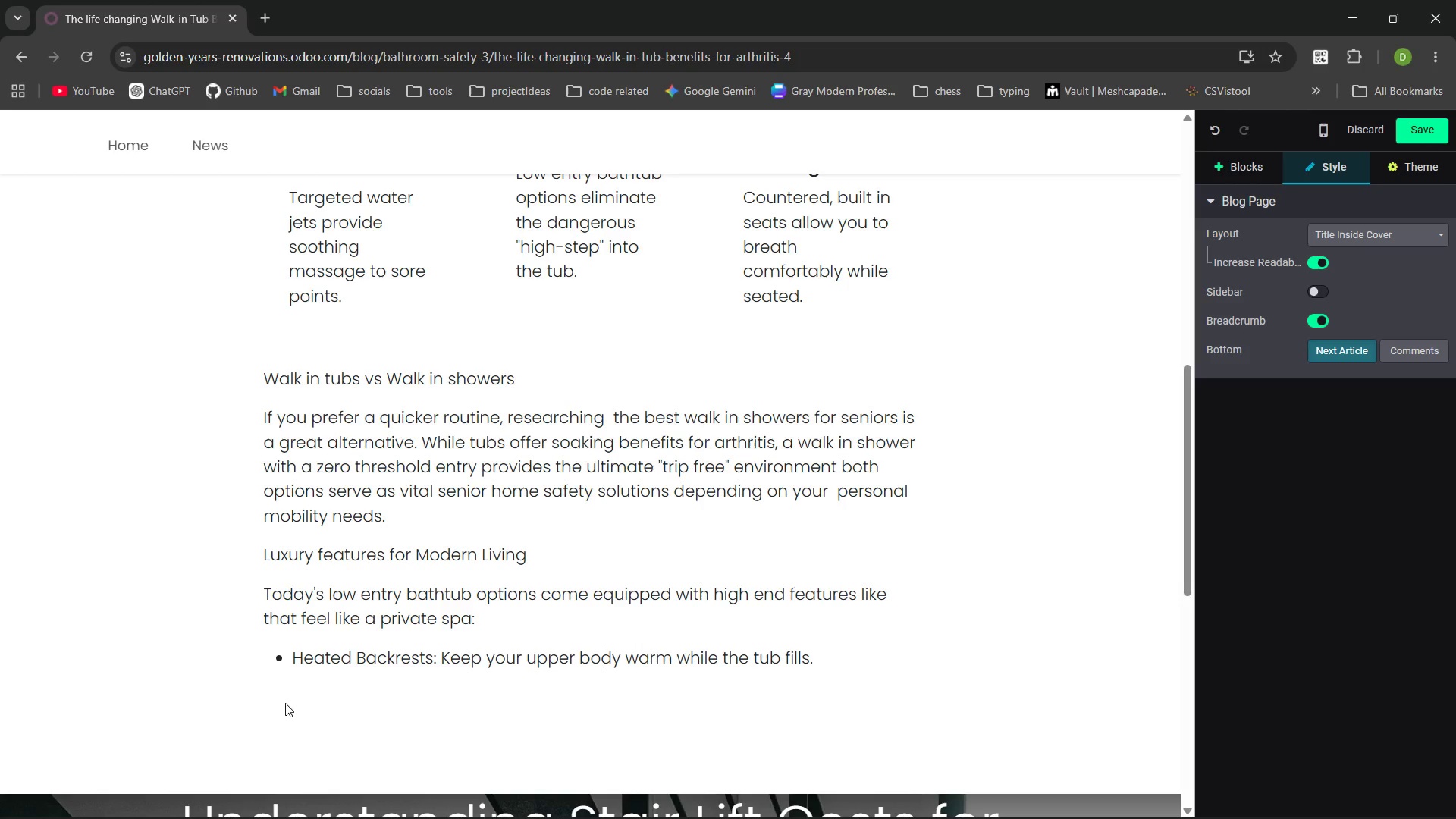 
key(ArrowRight)
 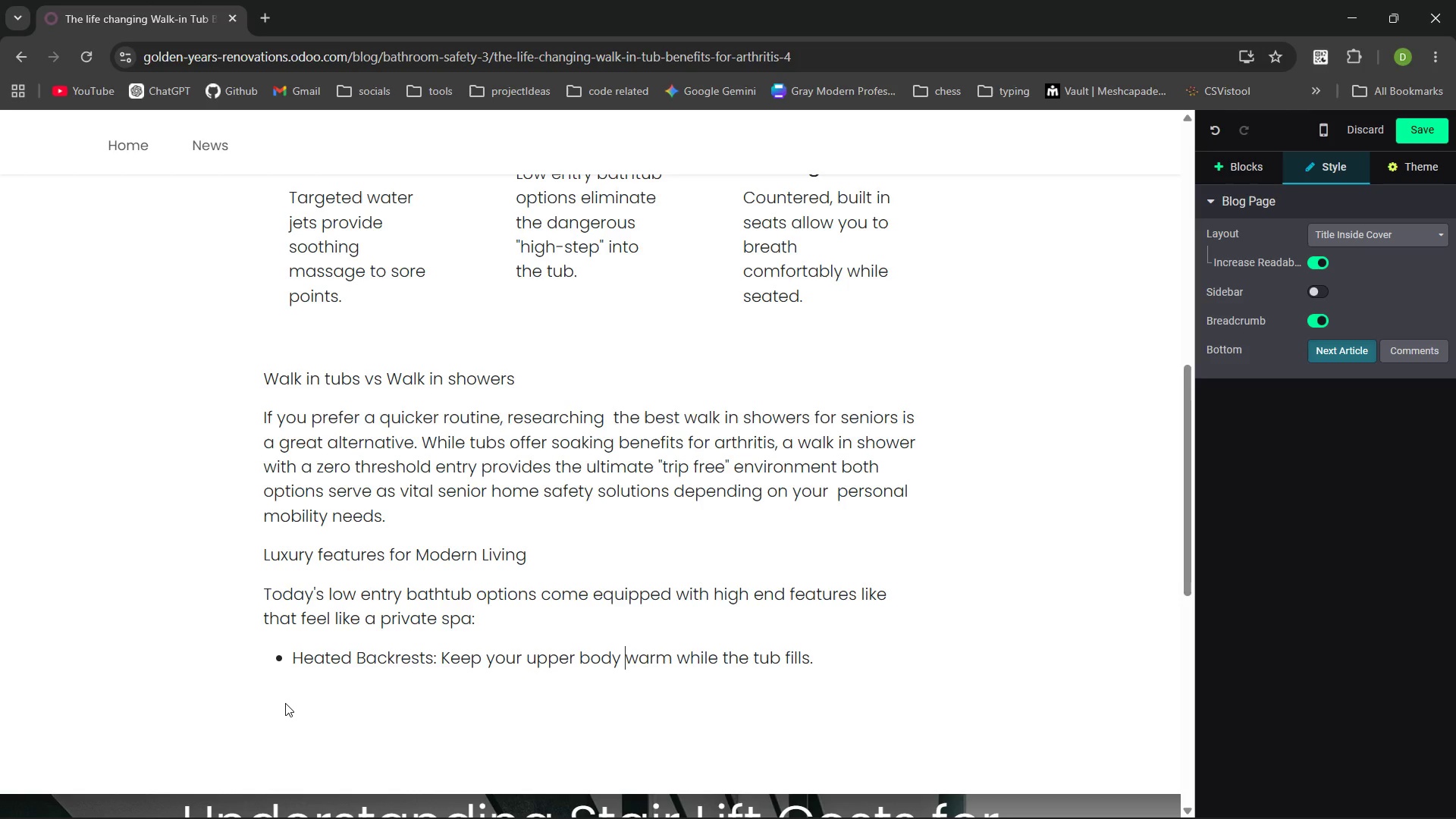 
key(Control+ArrowRight)
 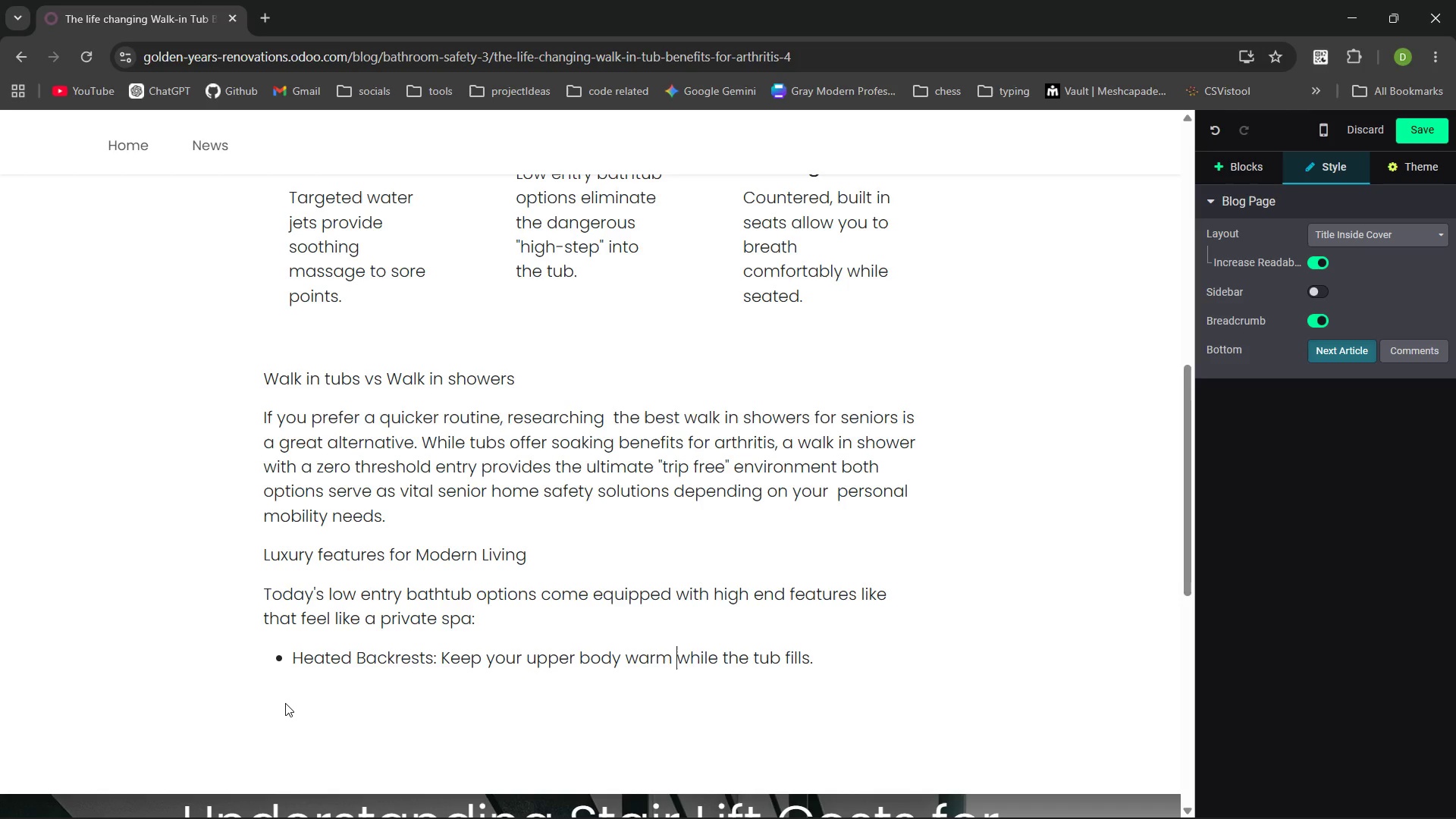 
key(Control+ArrowRight)
 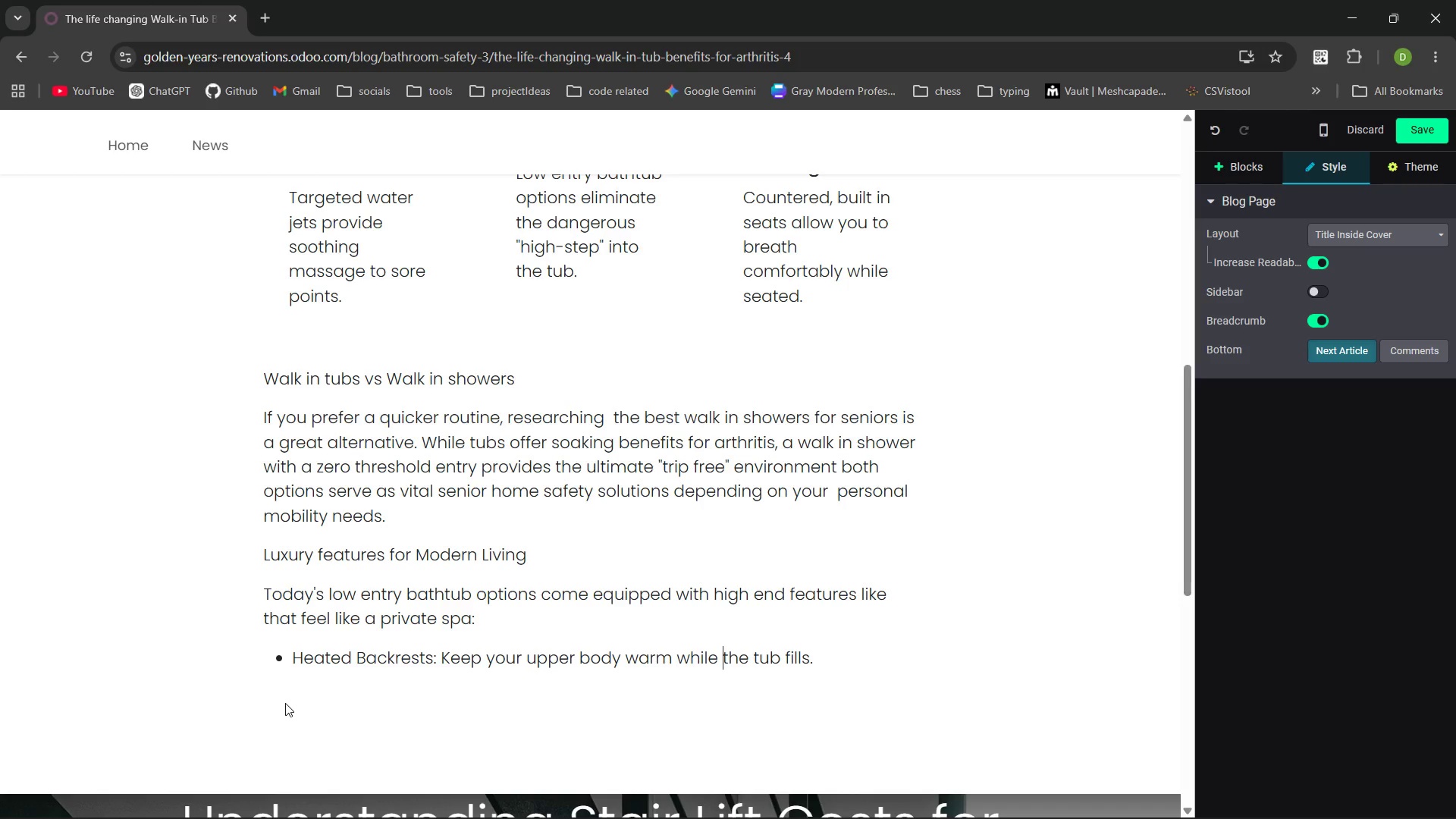 
key(Control+ArrowRight)
 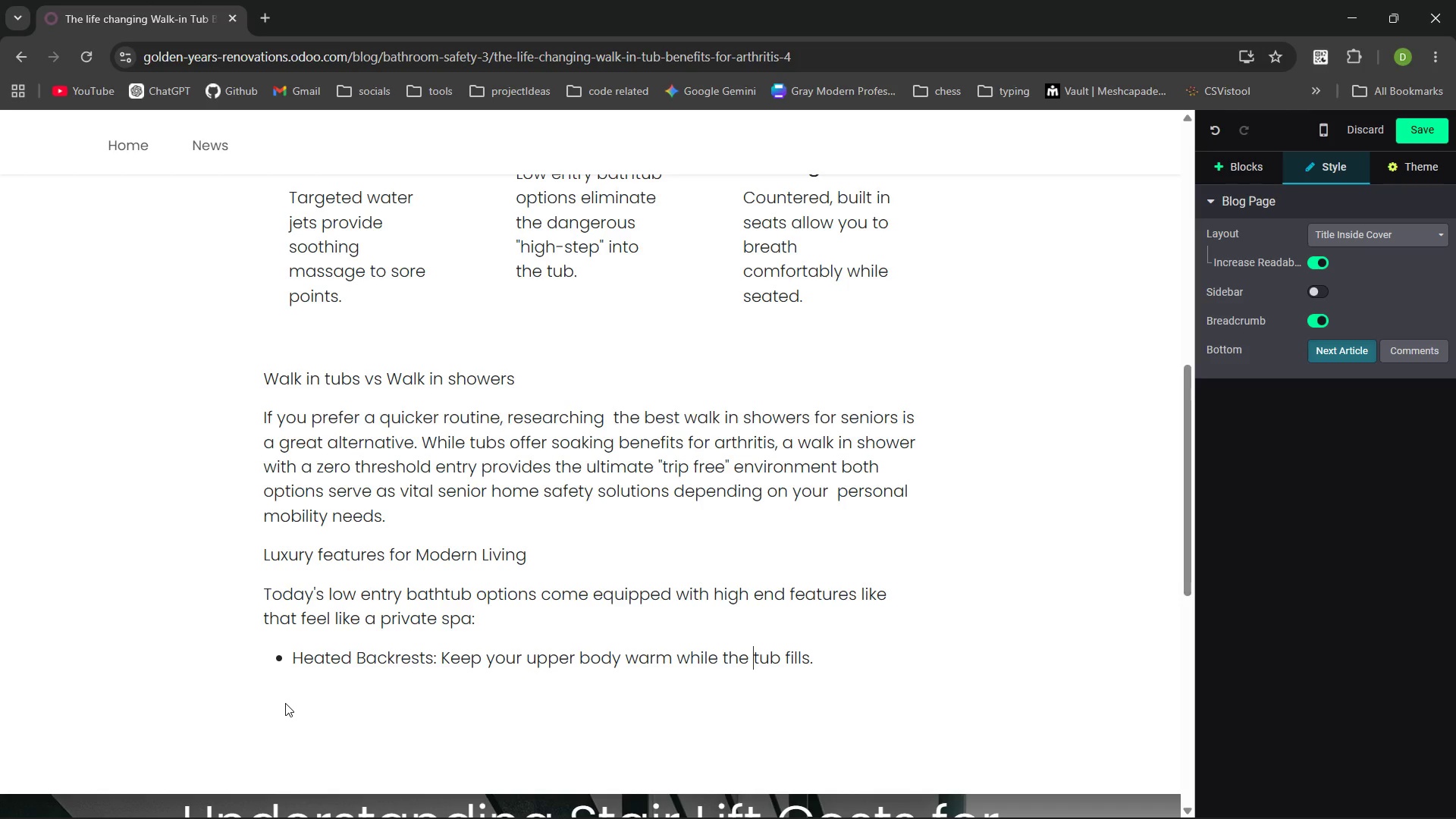 
key(Control+ArrowRight)
 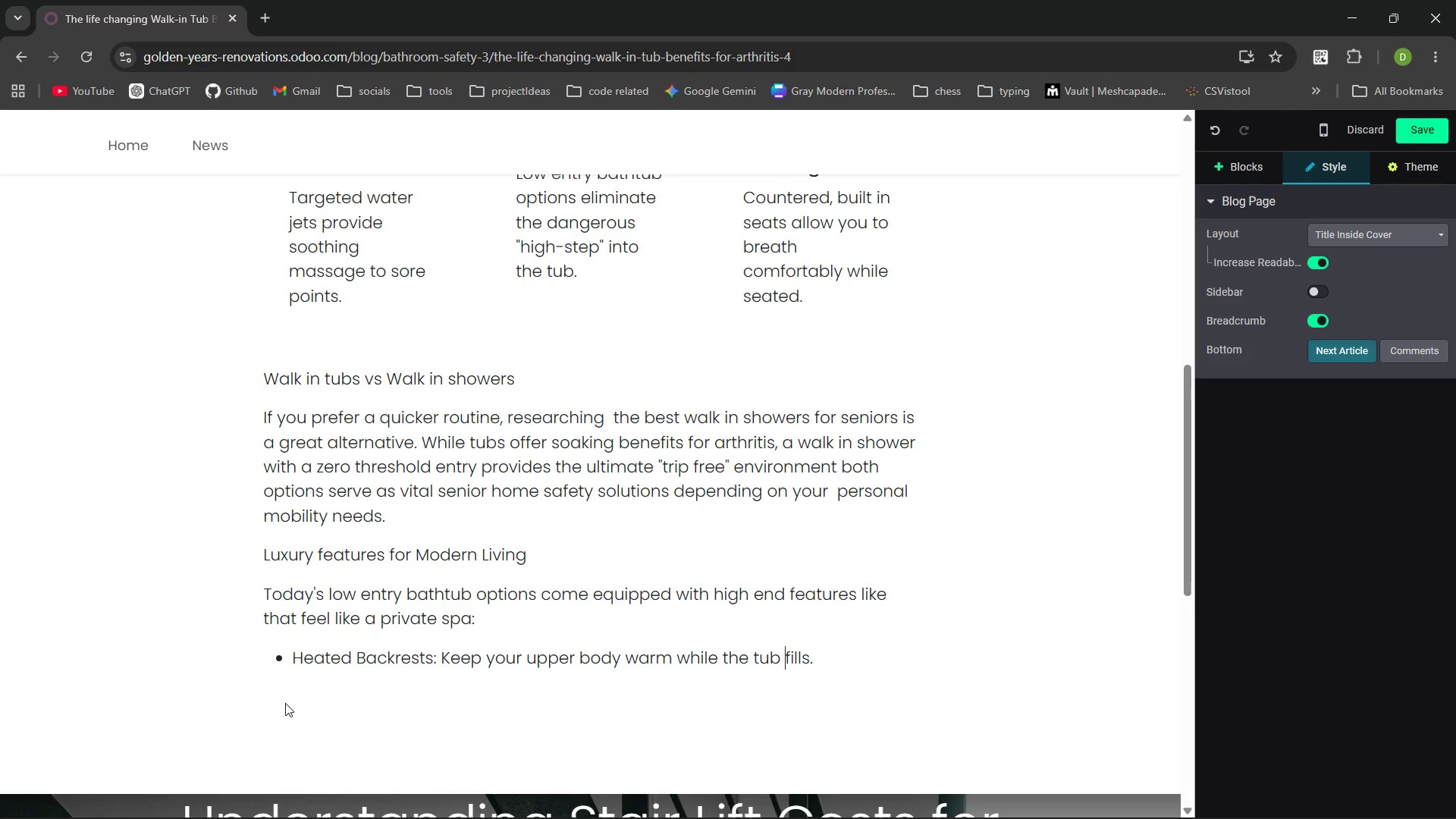 
key(Control+ArrowRight)
 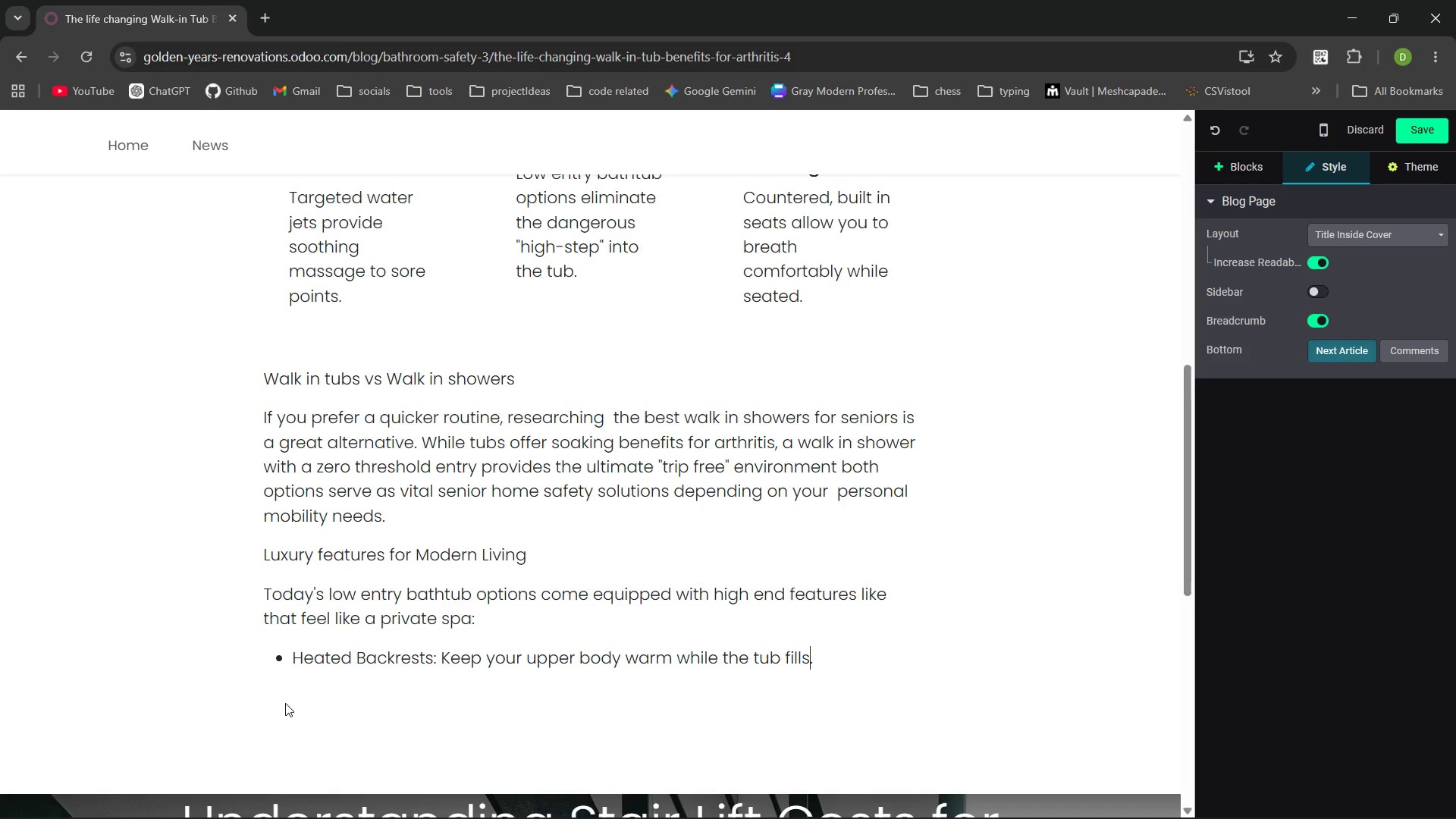 
key(Control+ArrowRight)
 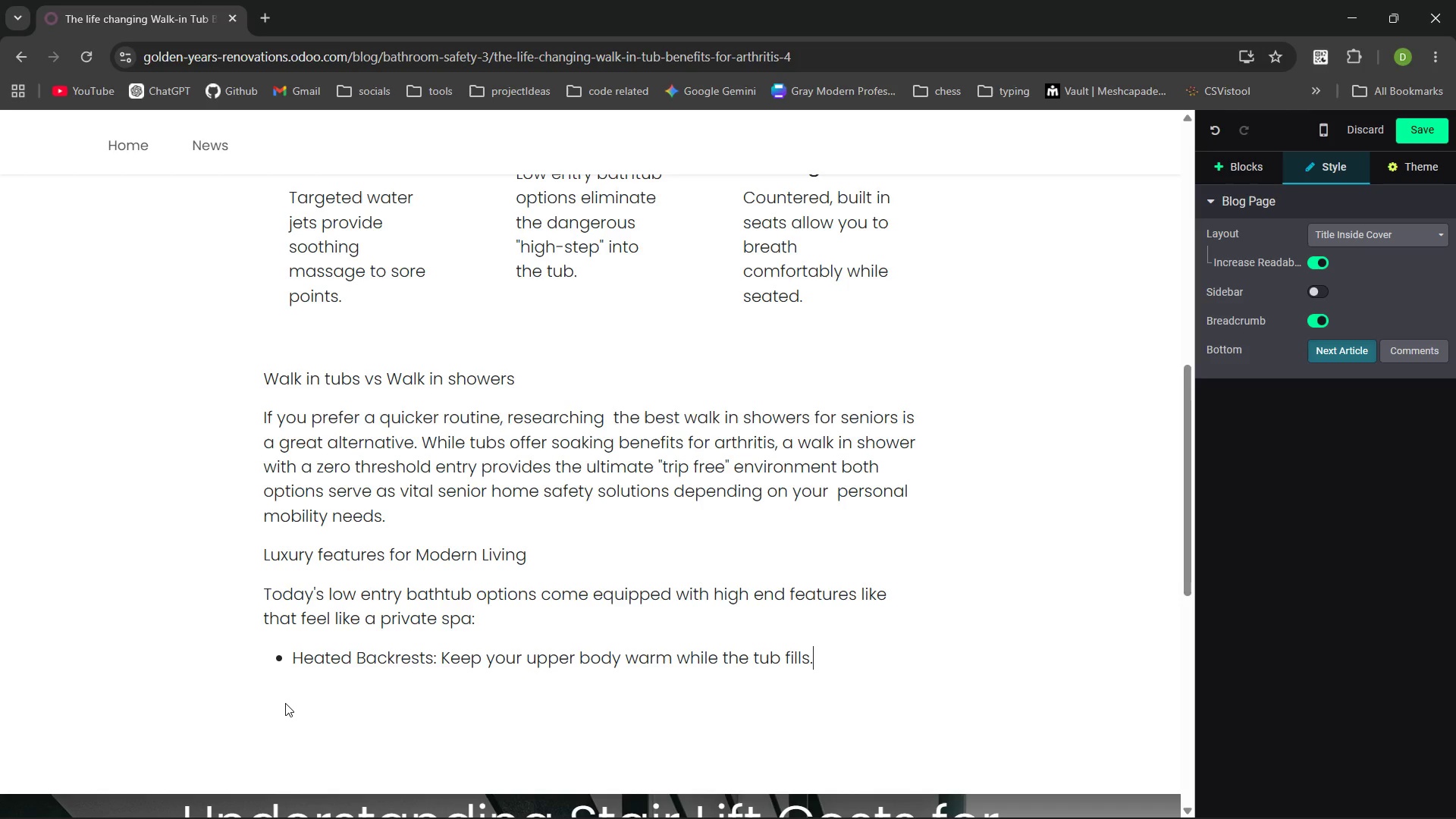 
key(ArrowRight)
 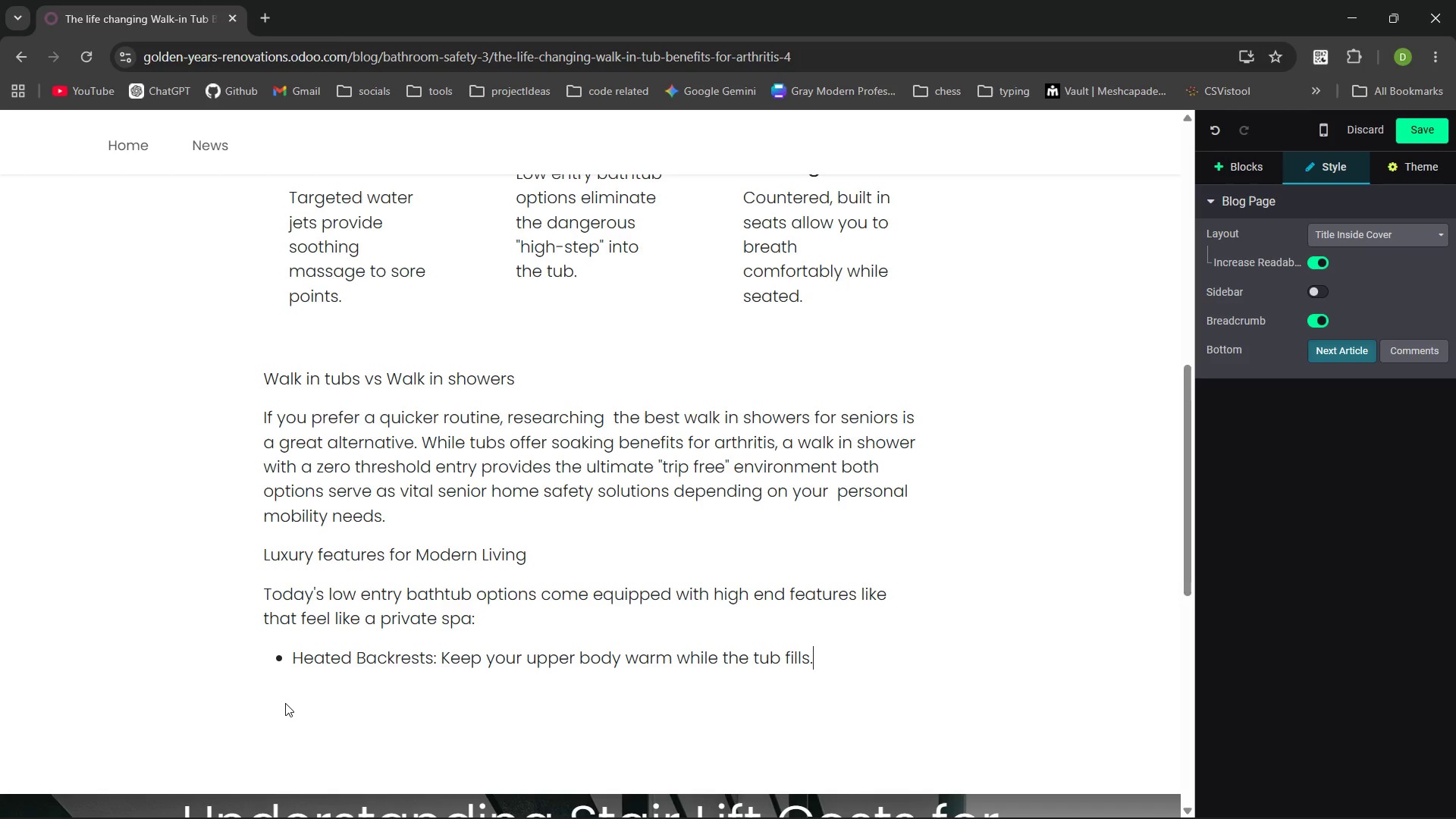 
key(Enter)
 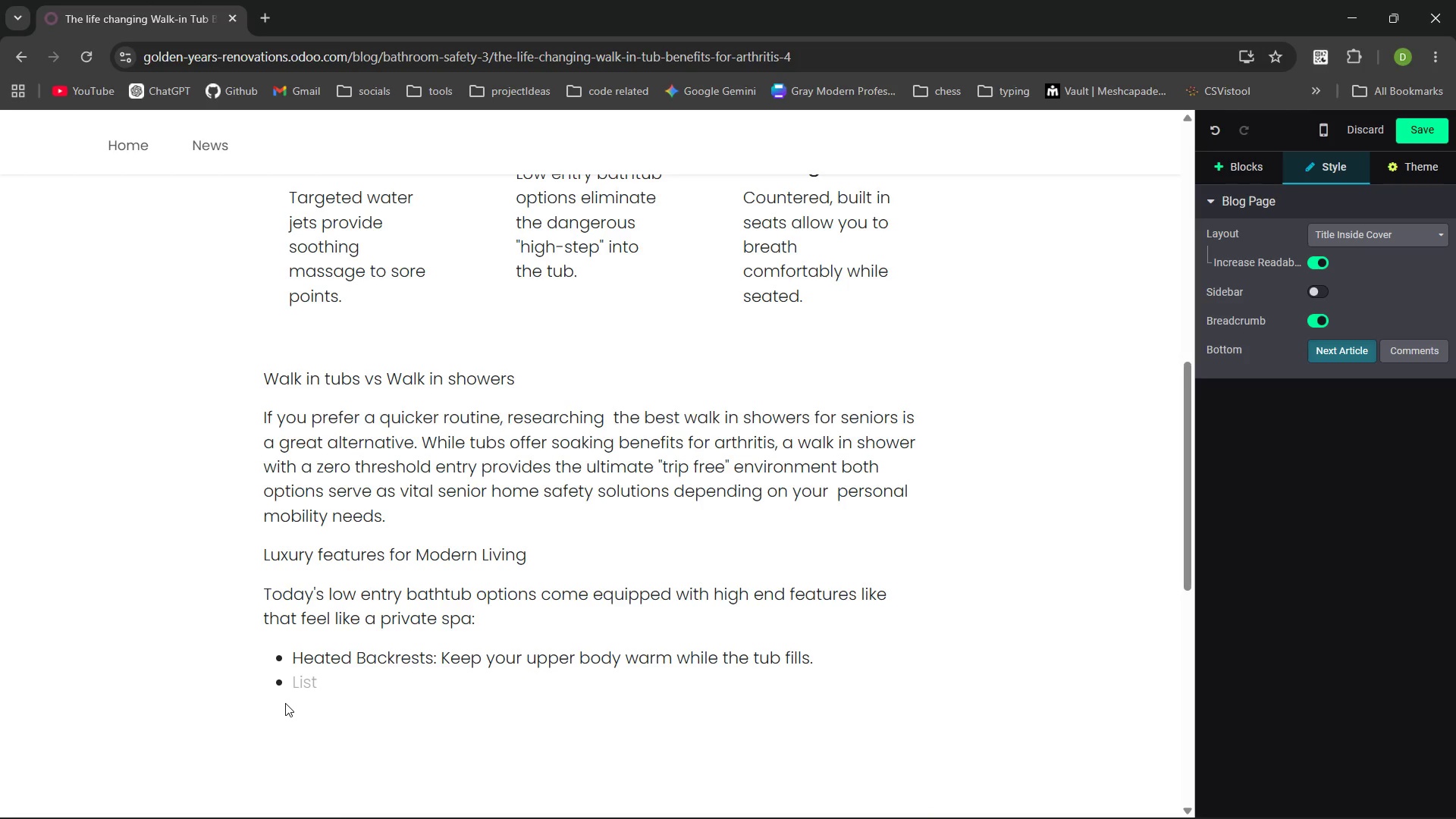 
type(Fet)
key(Backspace)
key(Backspace)
key(Backspace)
type(ast Drain te)
key(Backspace)
key(Backspace)
type(Technology. )
key(Backspace)
key(Backspace)
type(: Minimizes the tie you spend ain)
key(Backspace)
type(ting for the water to exit. )
 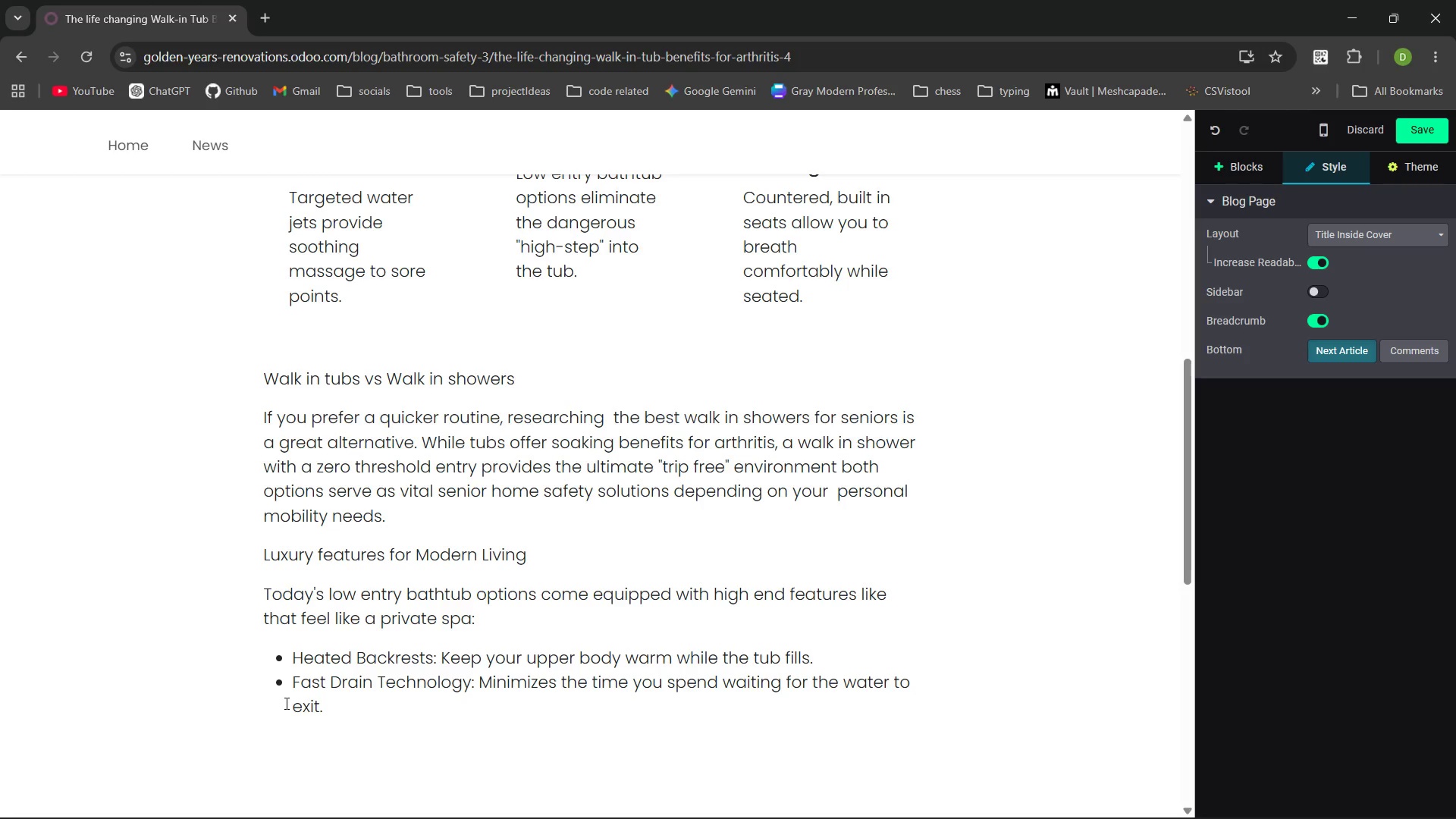 
wait(24.24)
 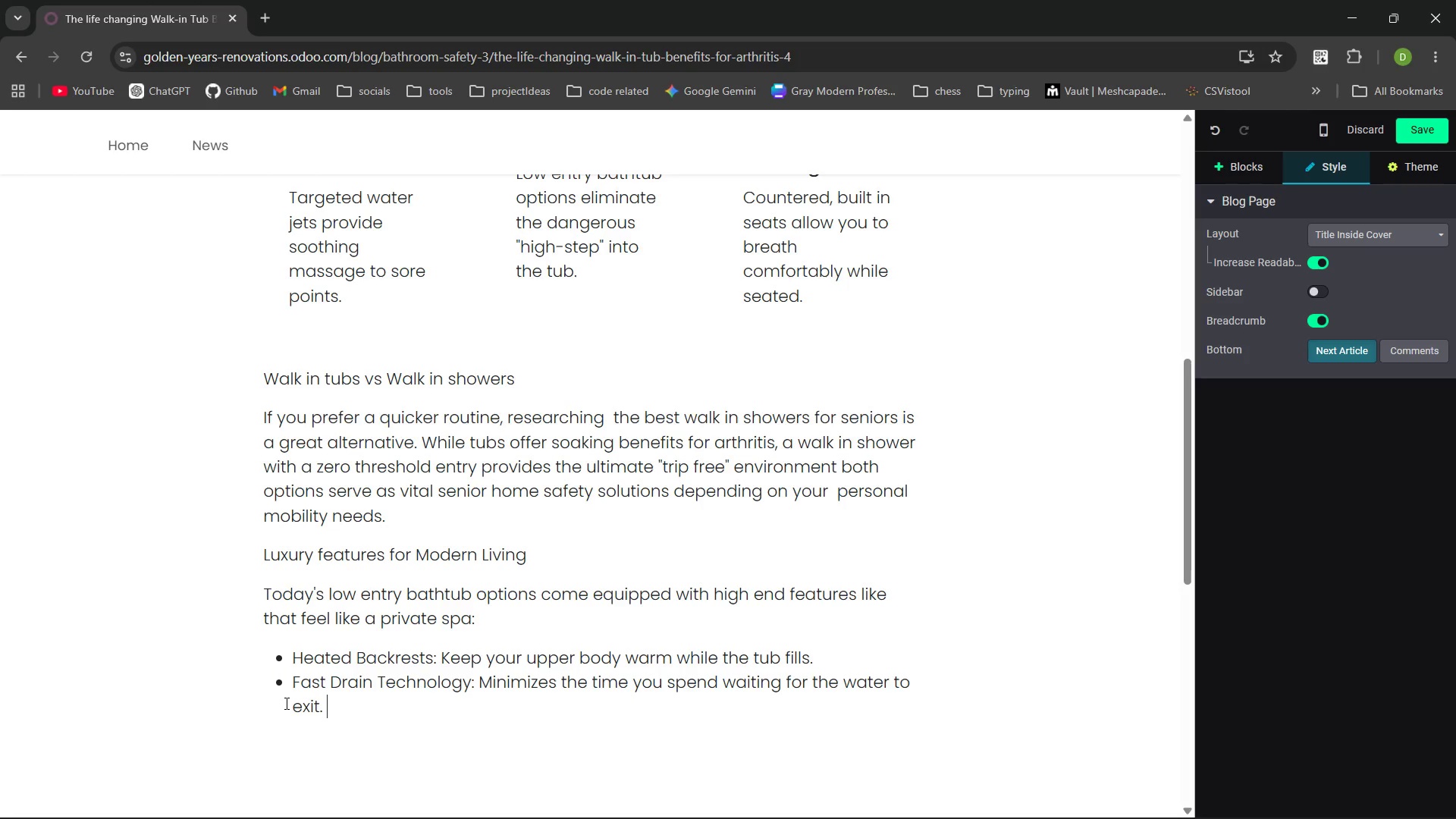 
key(Enter)
 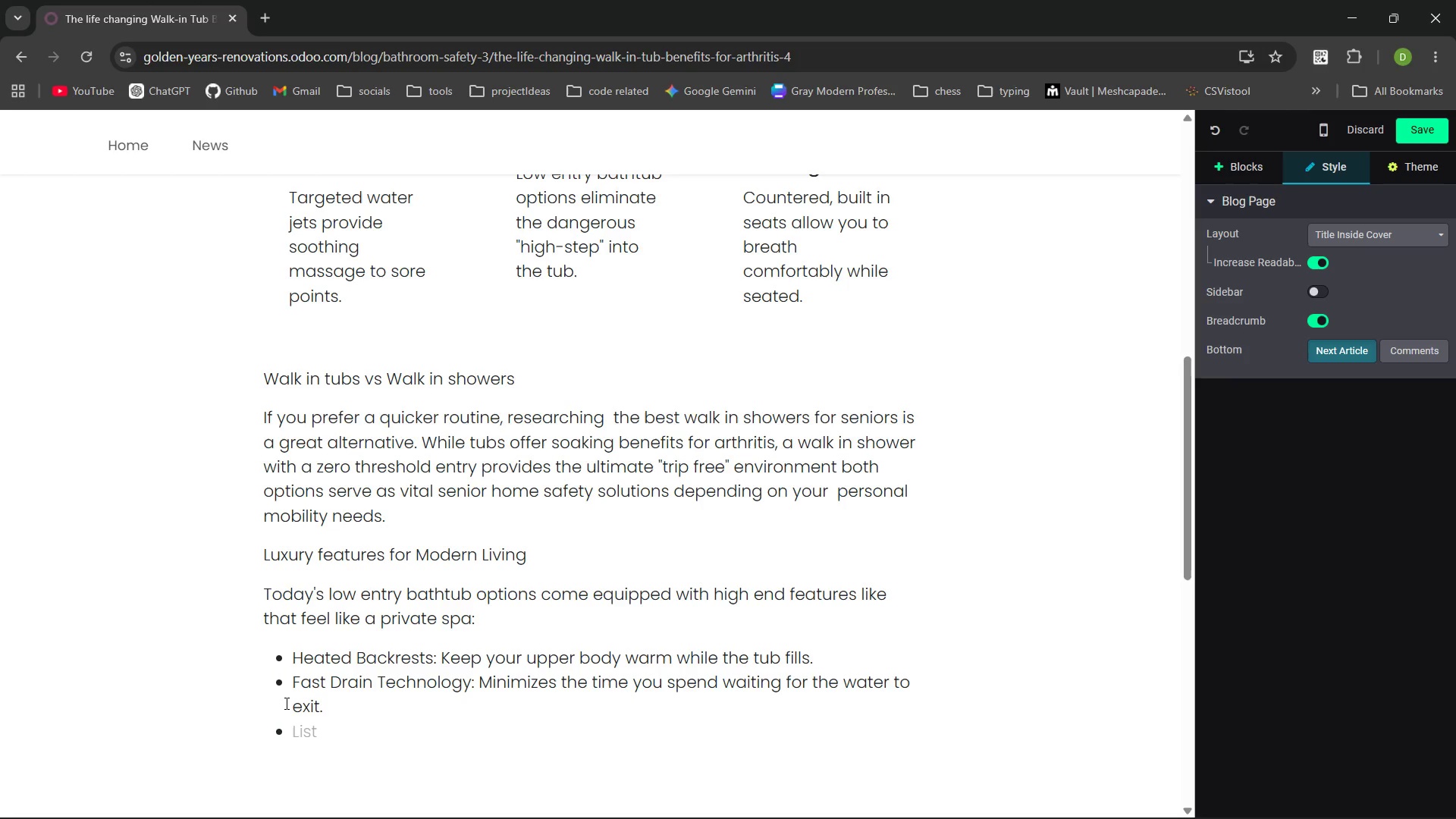 
type(ARomatheray )
key(Backspace)
type(: Integrated systems t )
key(Backspace)
type(o hel you relax and de-stress..)
key(Backspace)
 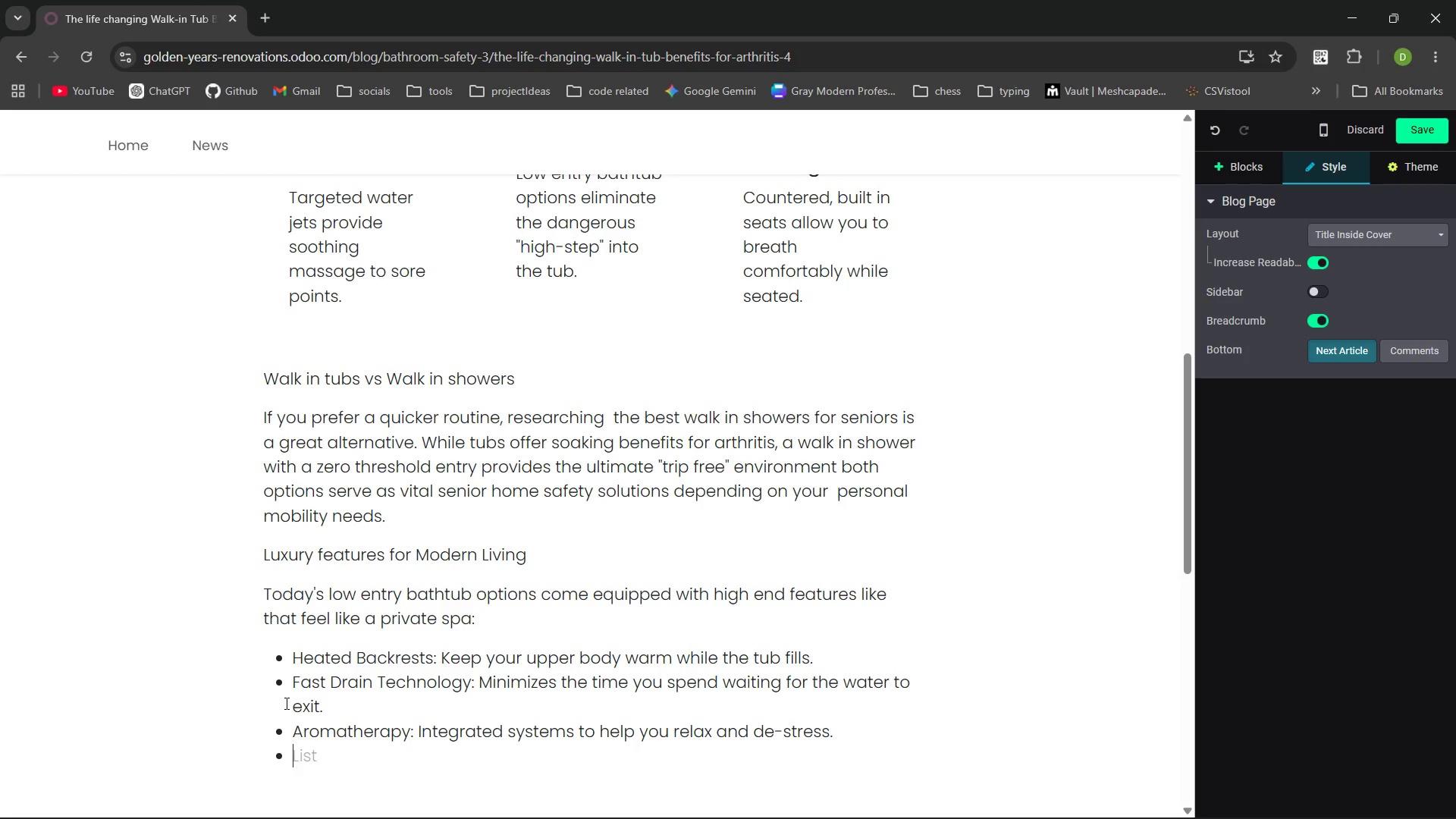 
hold_key(key=P, duration=10.0)
 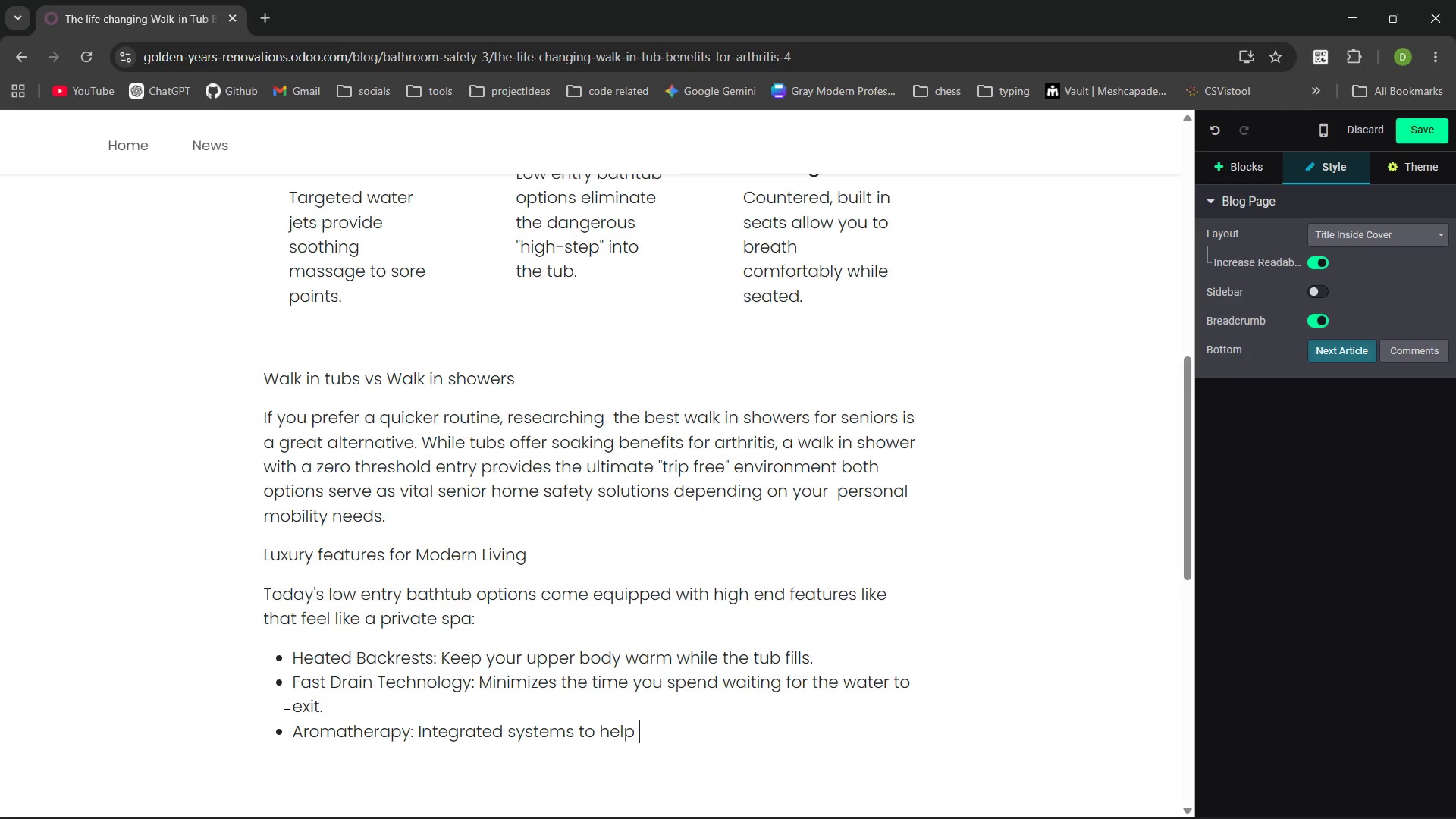 
key(Enter)
 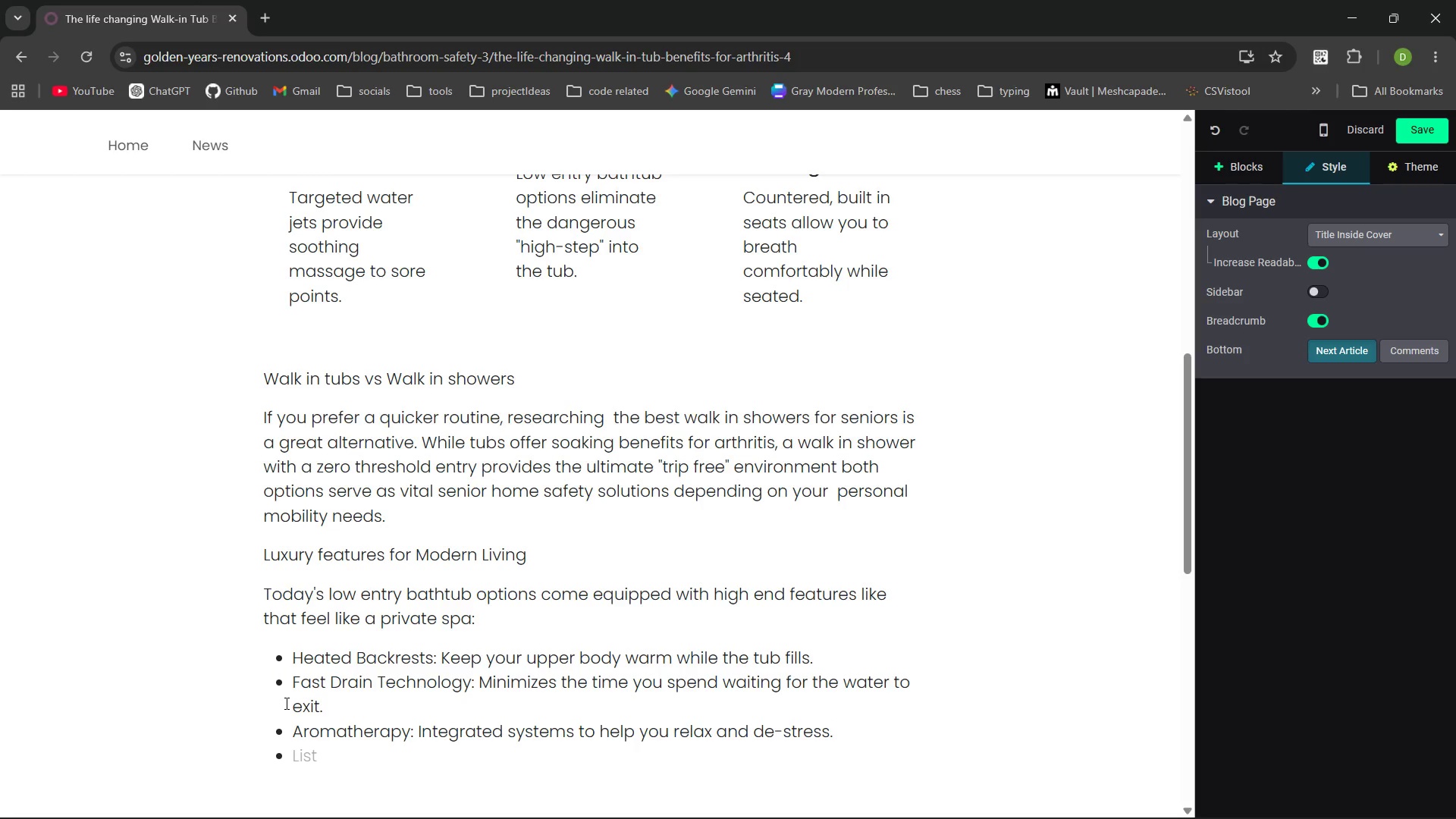 
wait(8.7)
 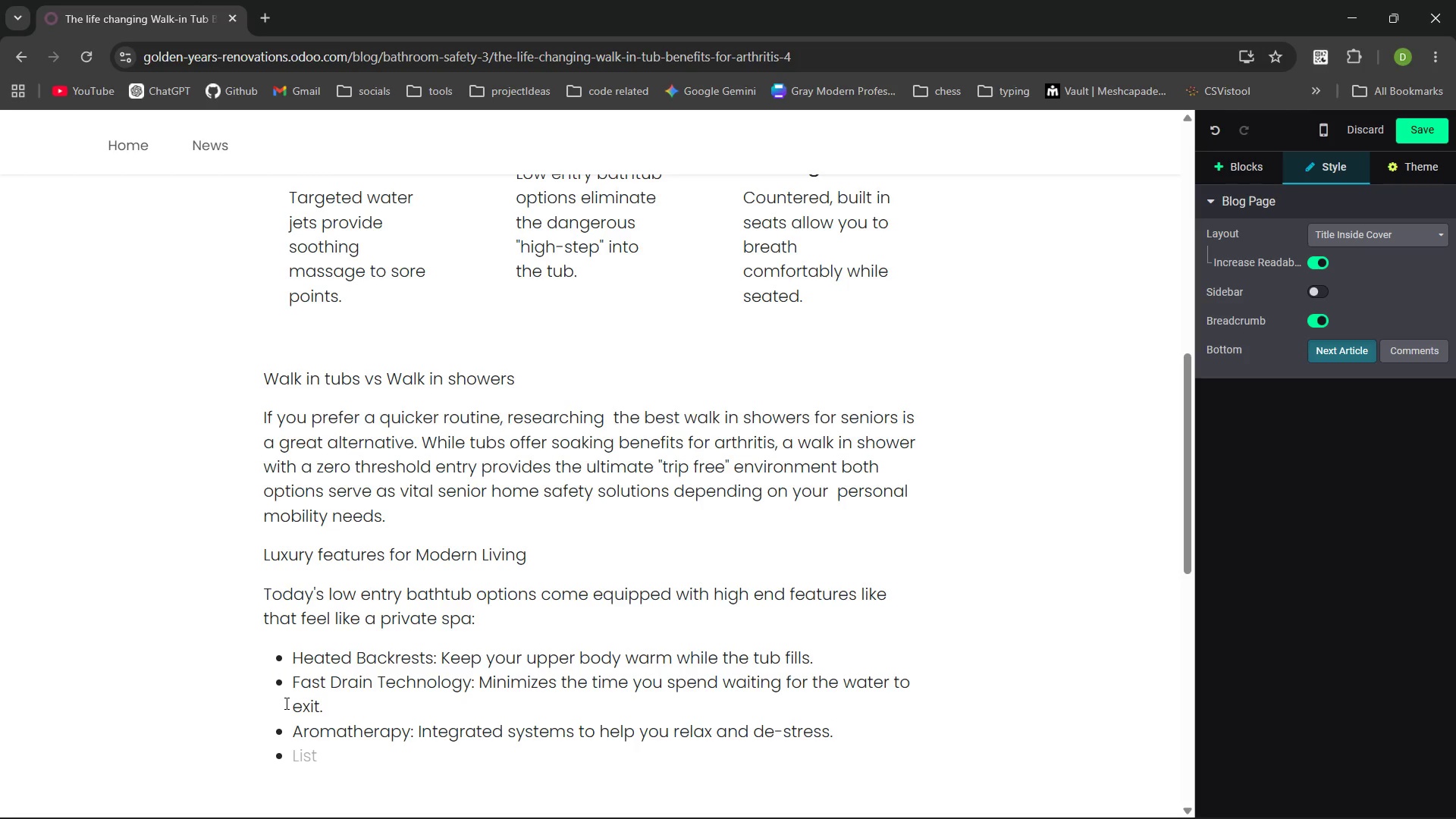 
left_click([1244, 164])
 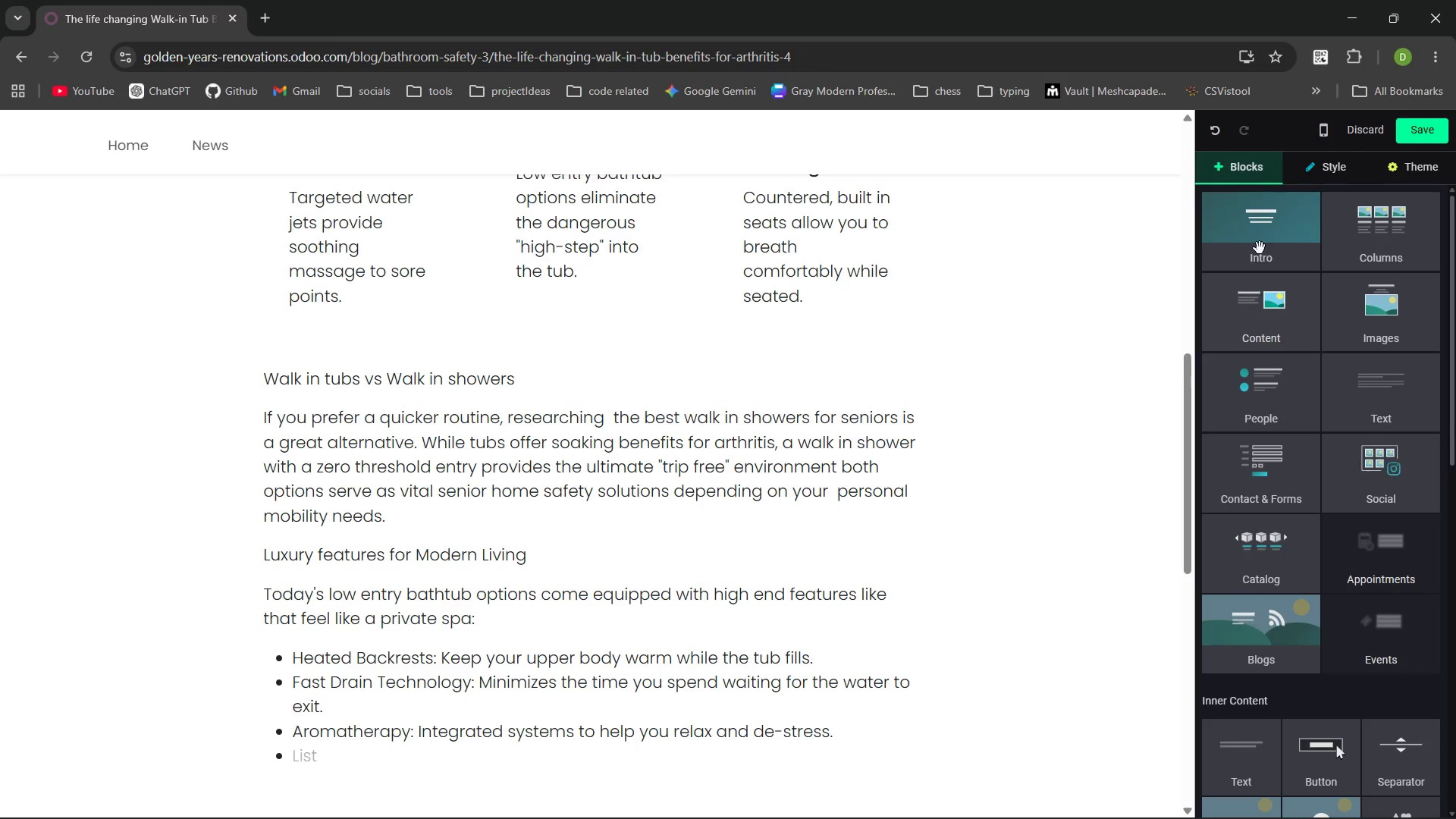 
left_click([1260, 224])
 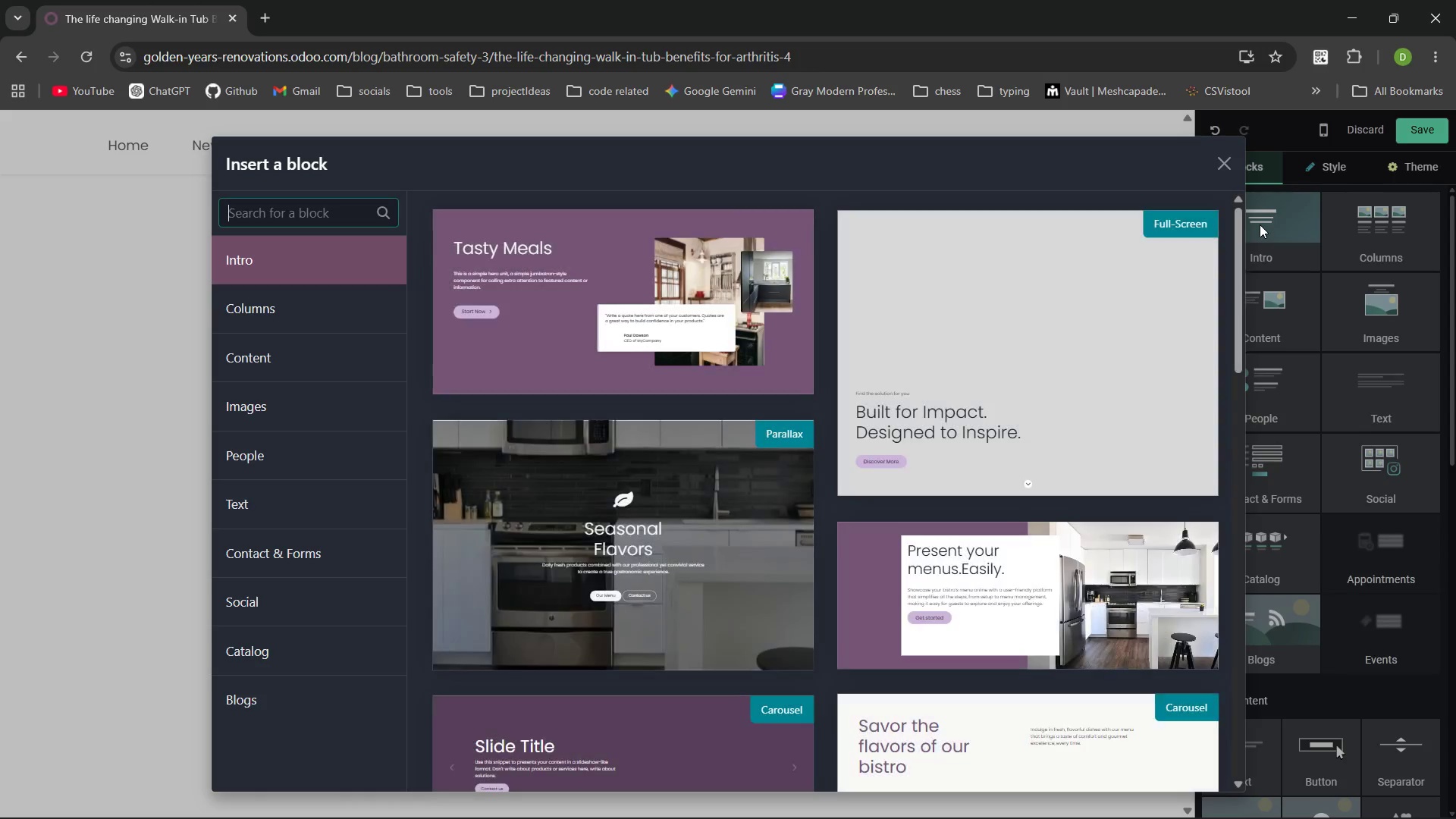 
type(cta)
 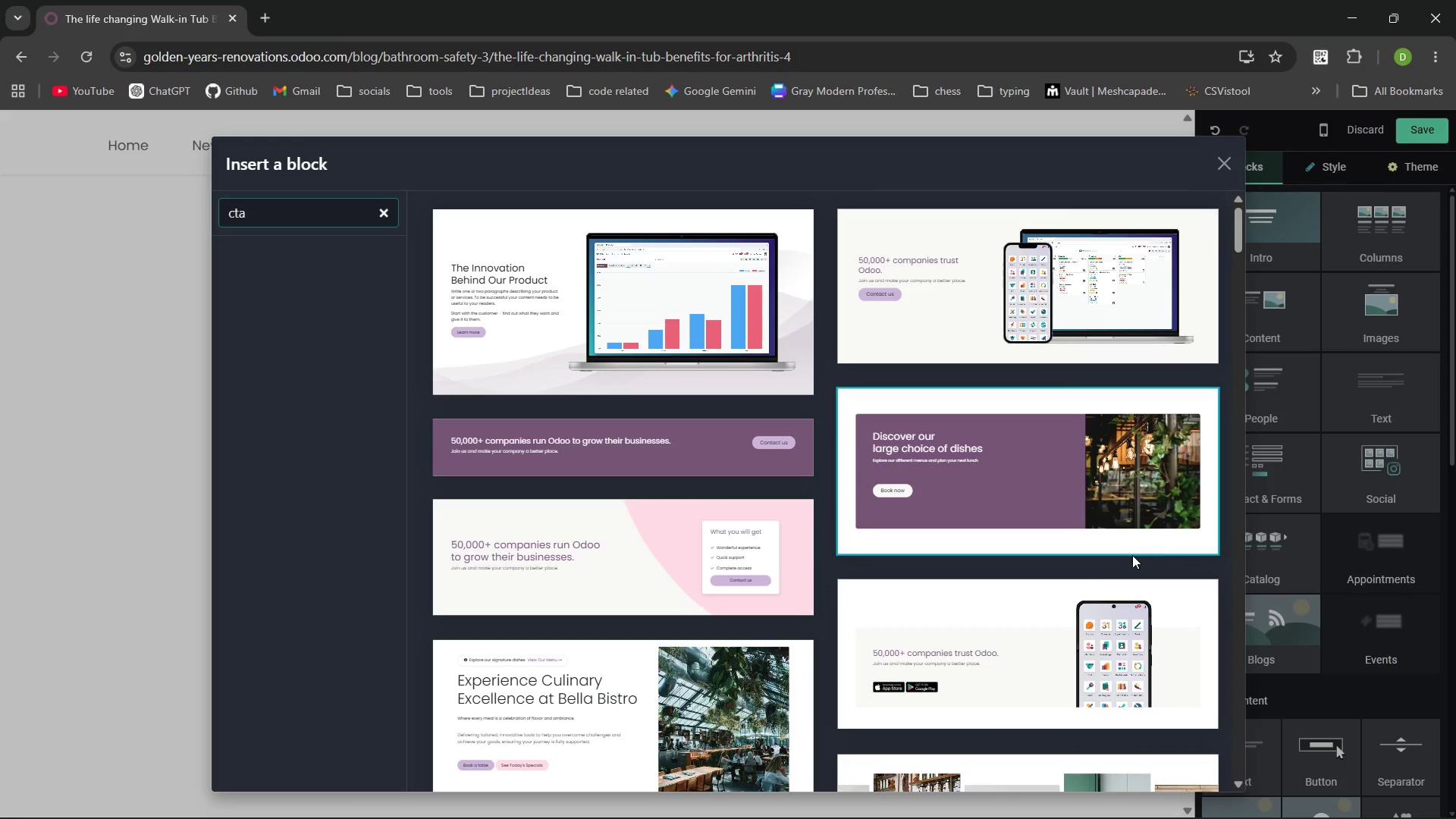 
wait(6.77)
 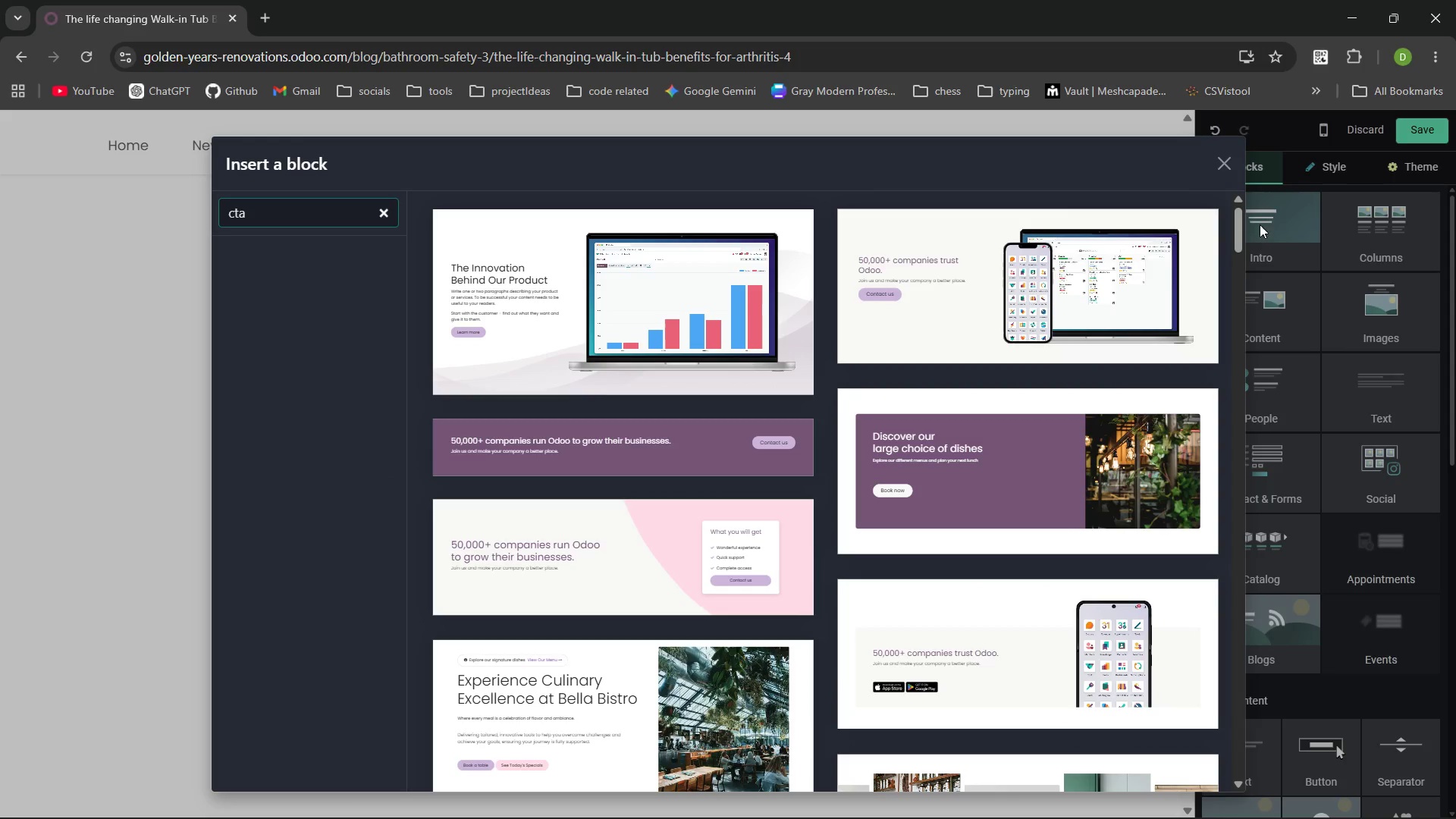 
left_click([923, 468])
 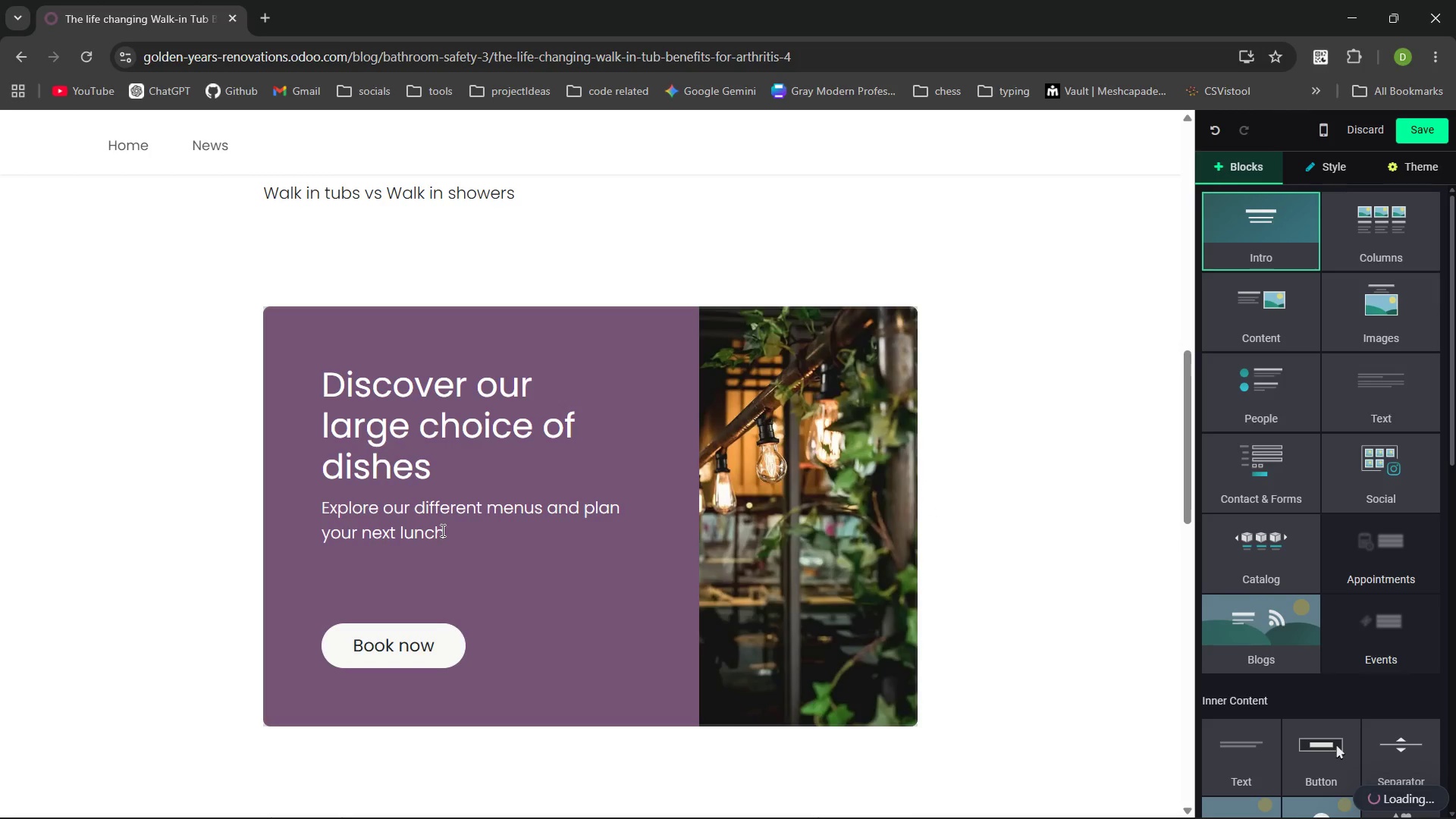 
left_click_drag(start_coordinate=[450, 529], to_coordinate=[317, 388])
 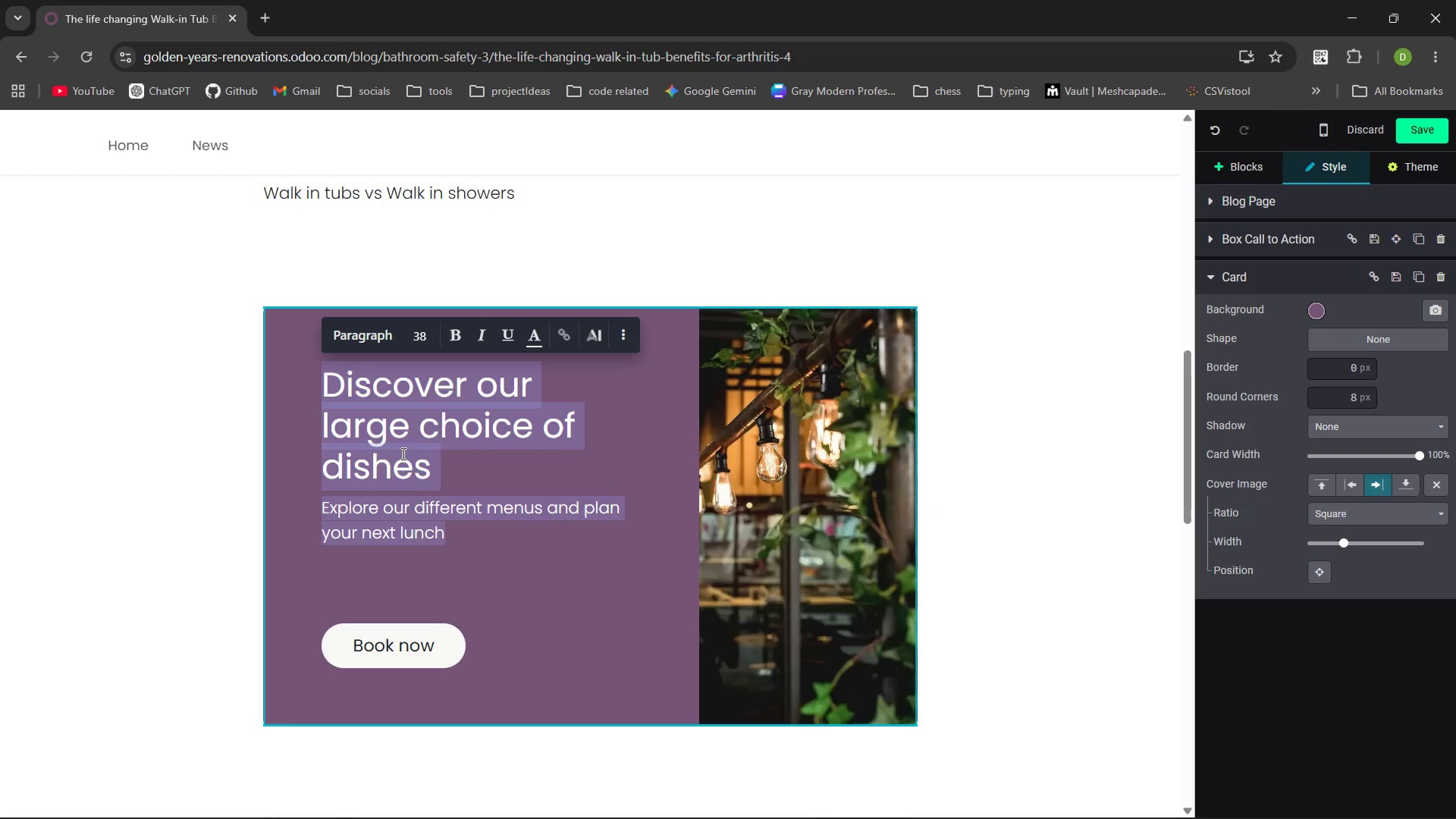 
left_click([436, 468])
 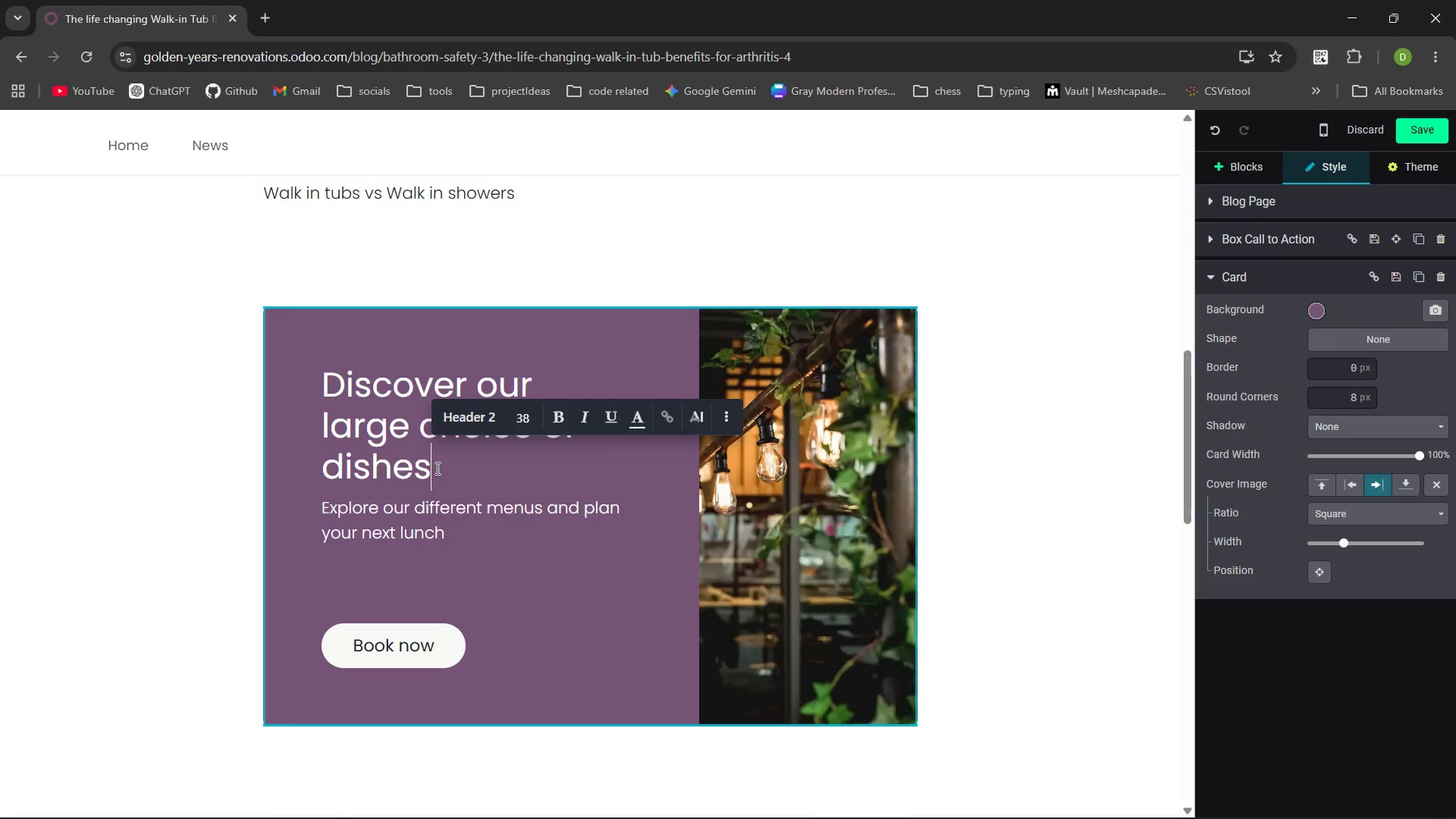 
left_click_drag(start_coordinate=[436, 468], to_coordinate=[328, 378])
 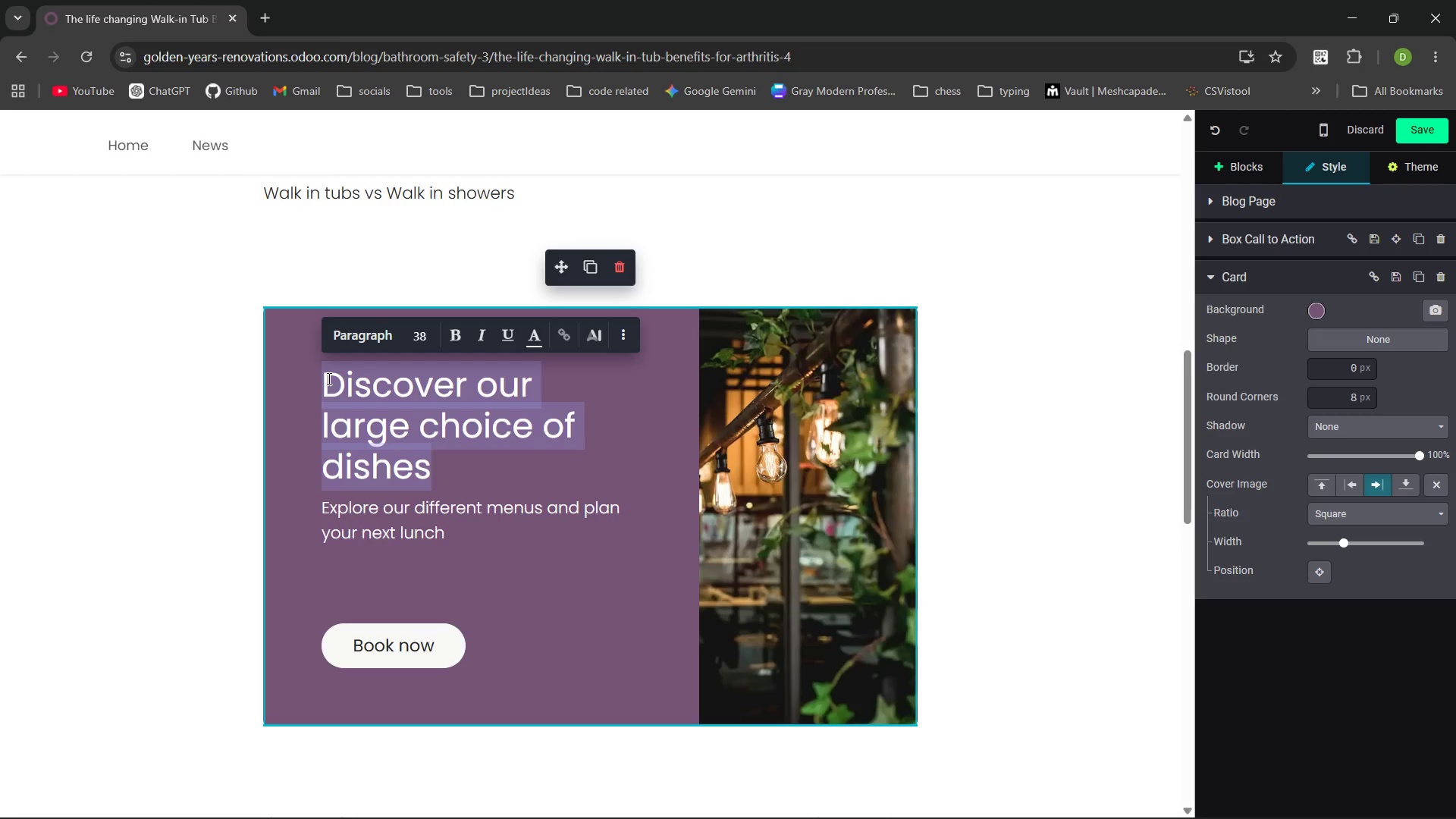 
wait(12.3)
 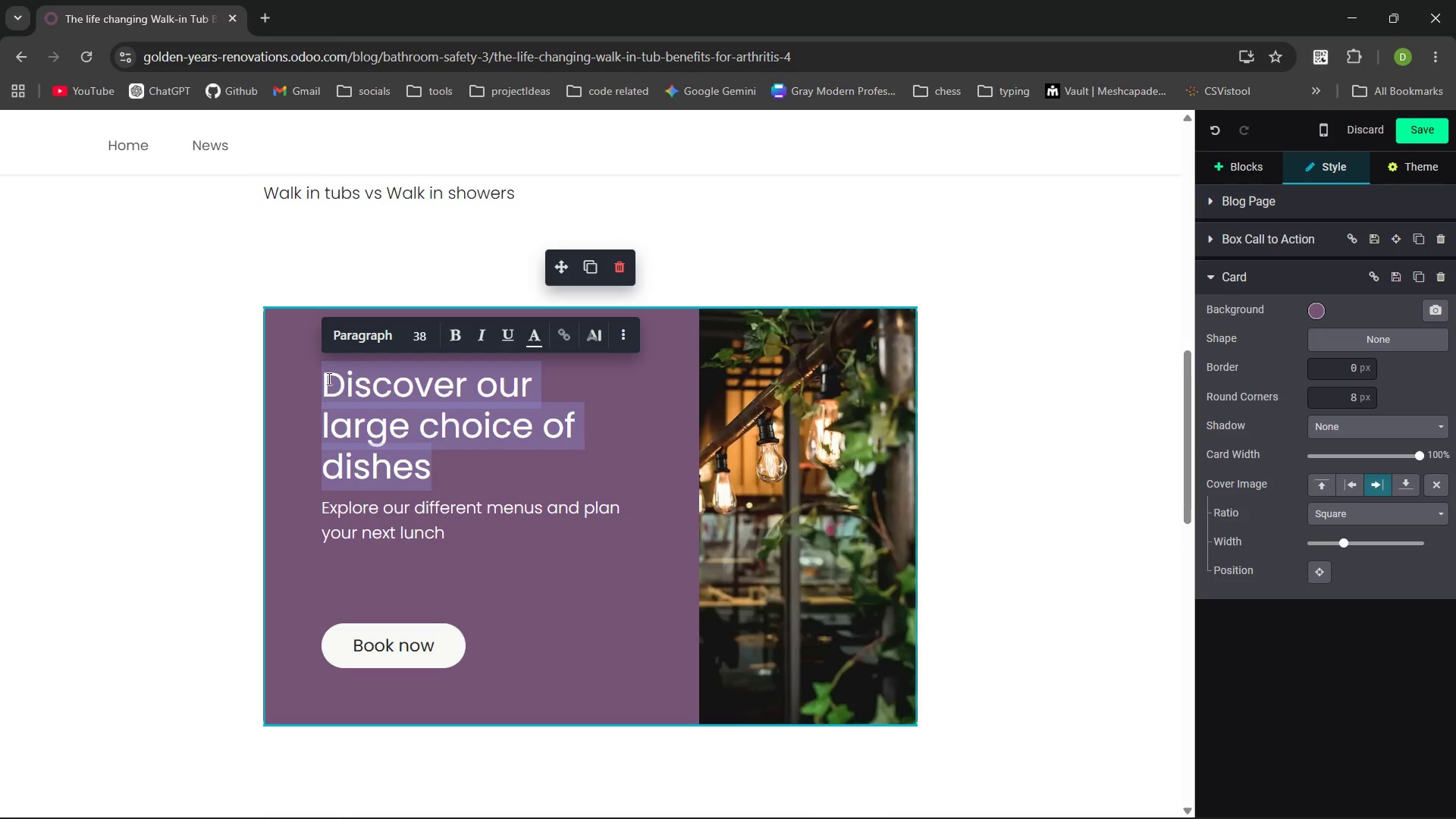 
type(Eper)
 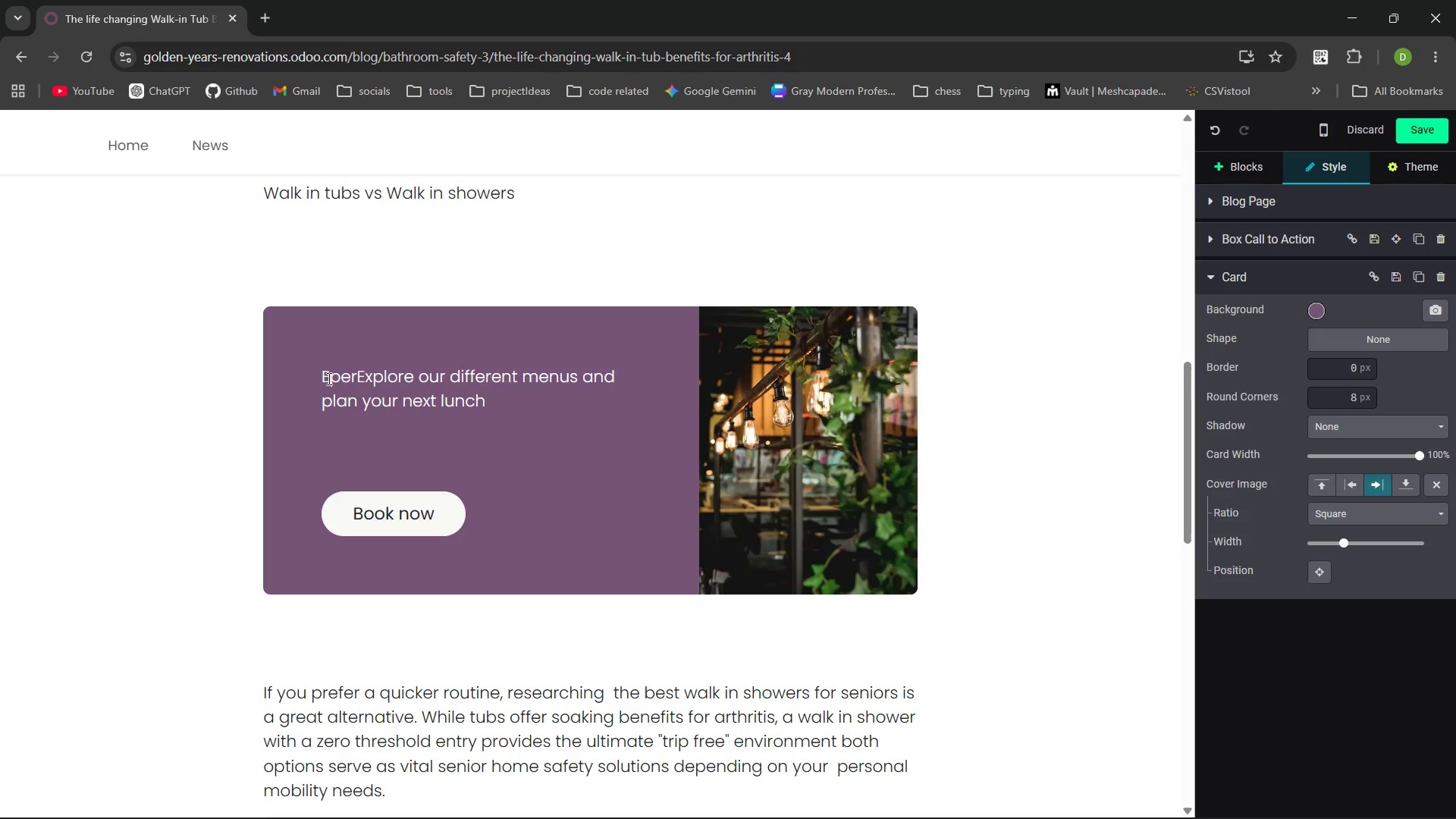 
key(Control+Z)
 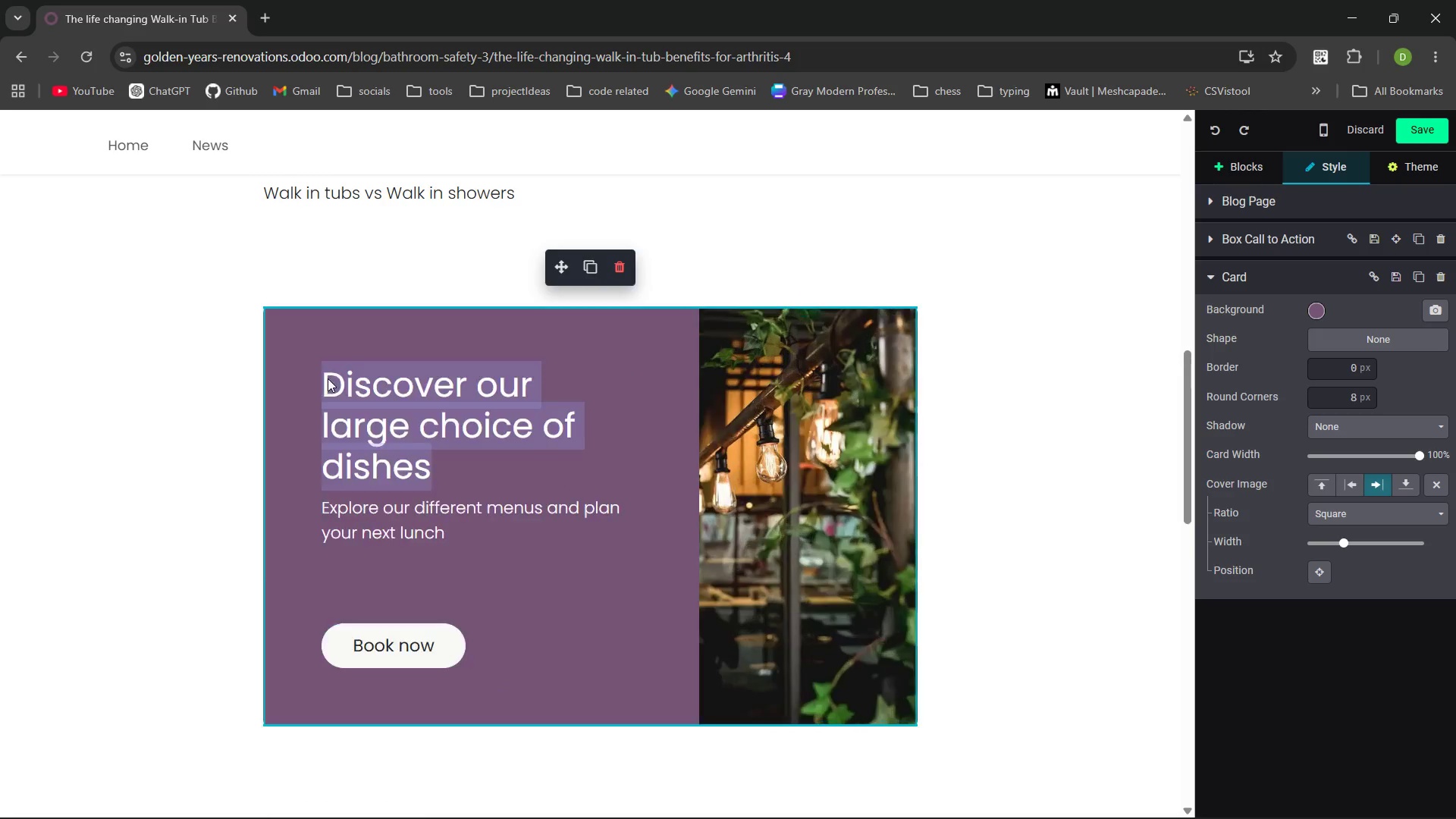 
key(Control+Z)
 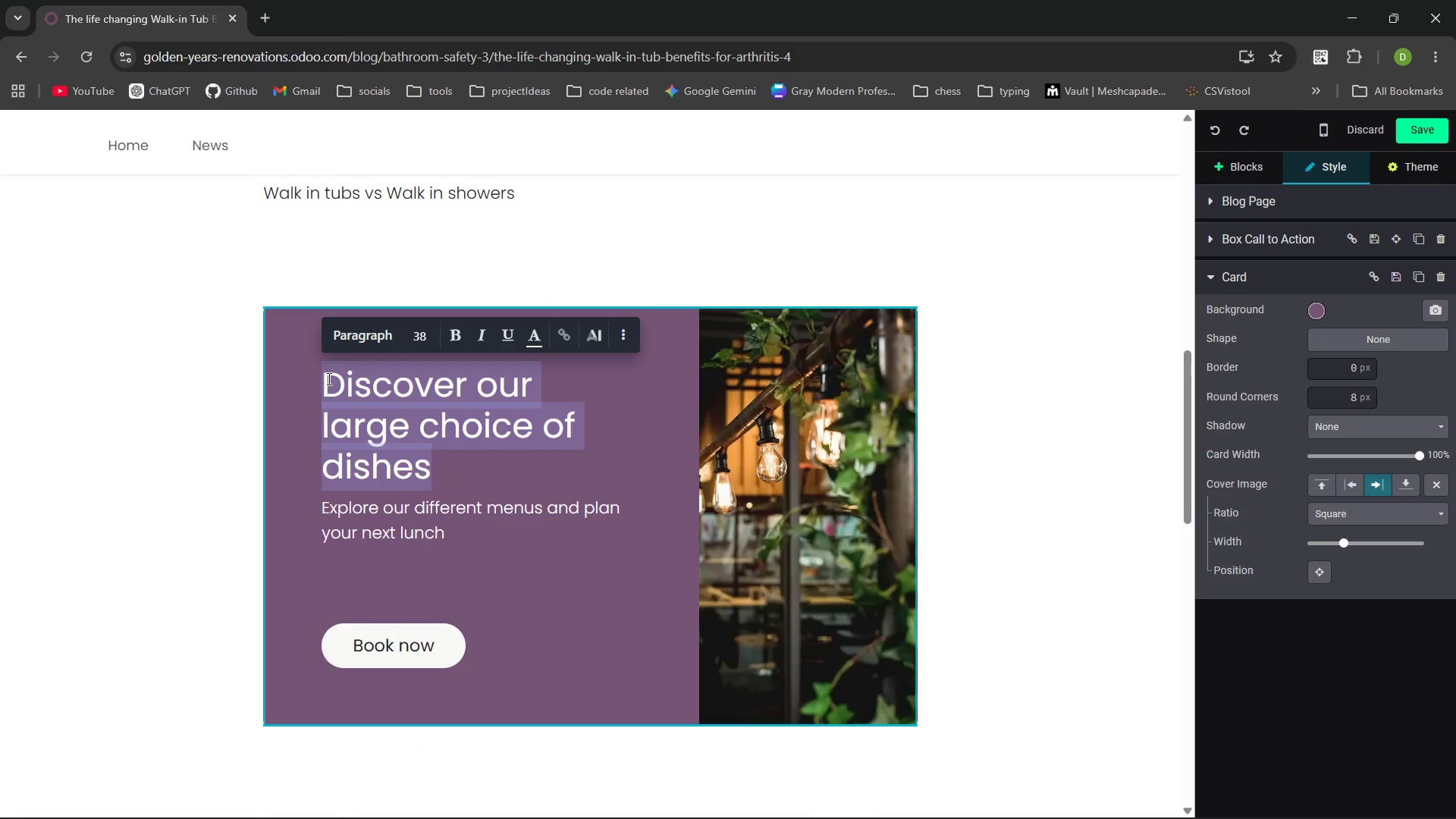 
key(Backspace)
 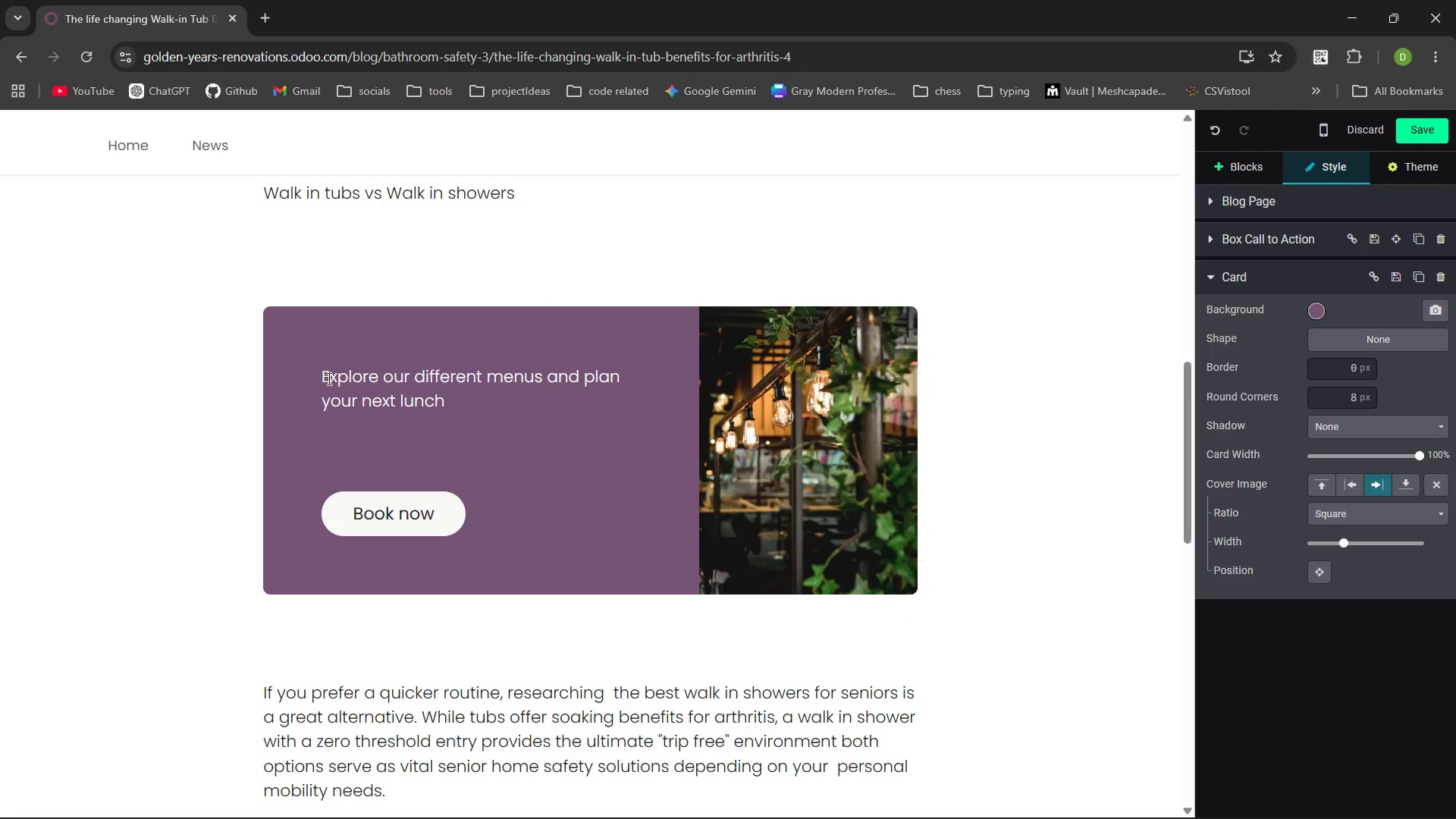 
key(Control+ControlLeft)
 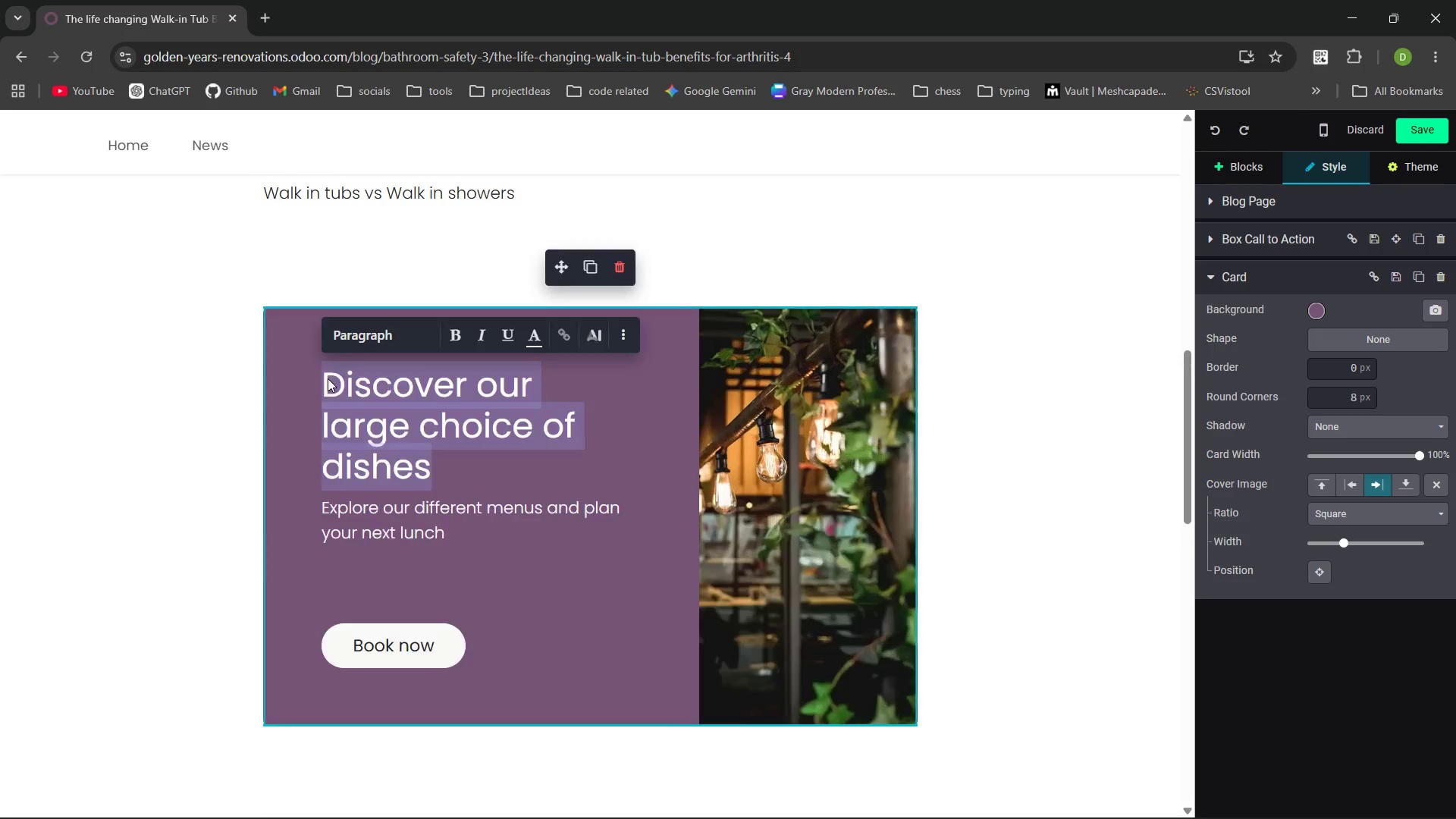 
key(Control+Z)
 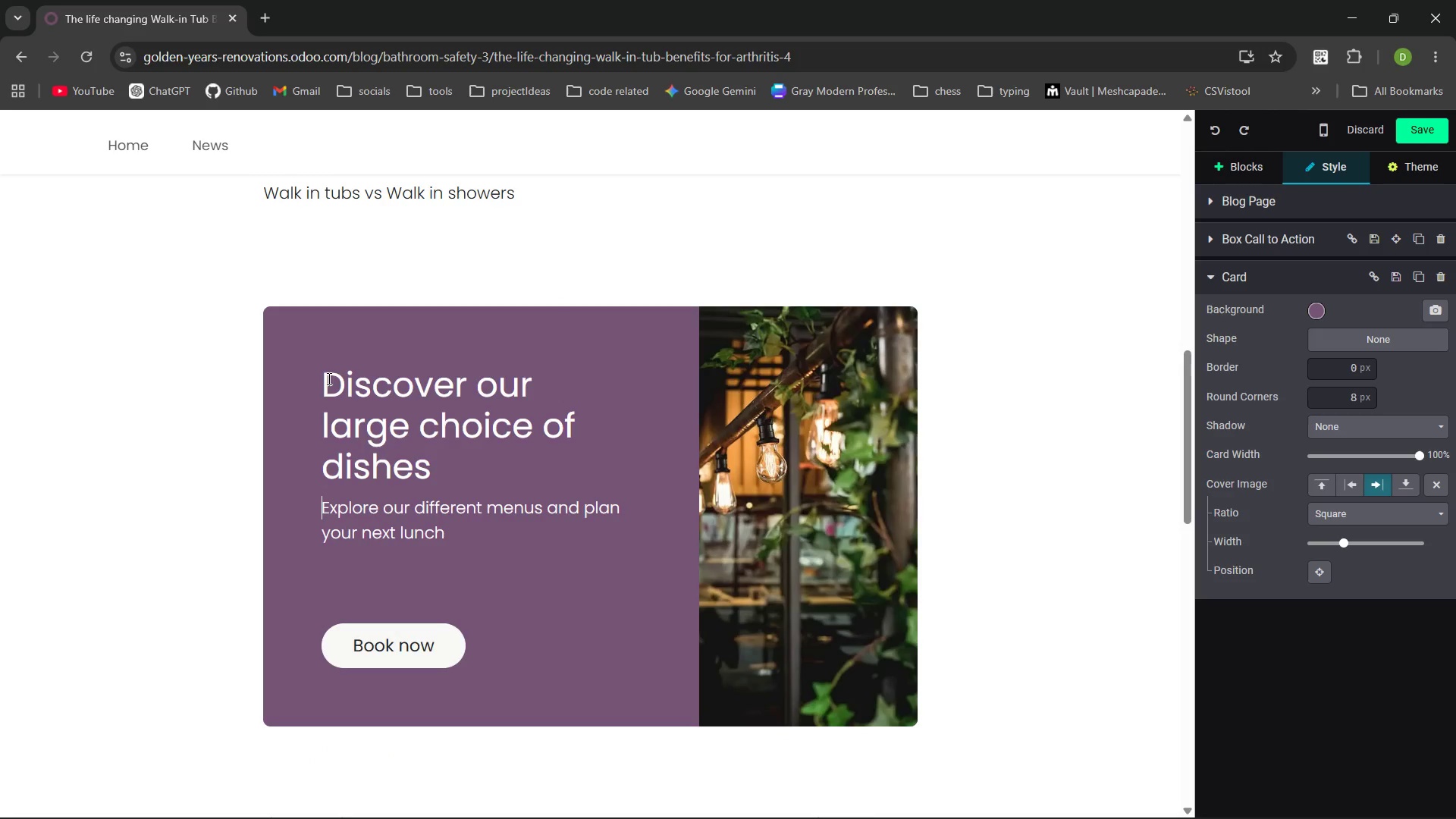 
key(ArrowRight)
 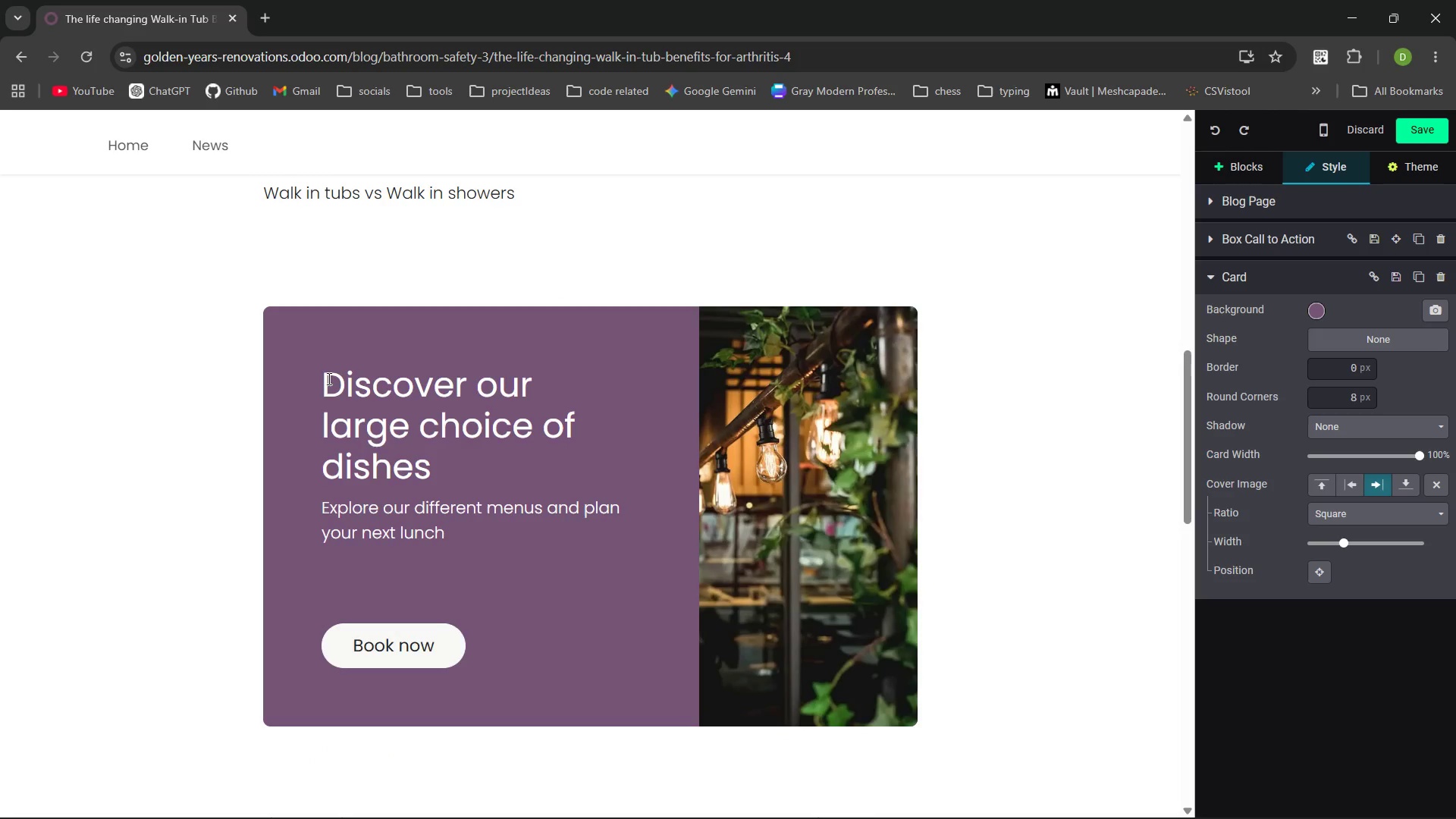 
key(ArrowLeft)
 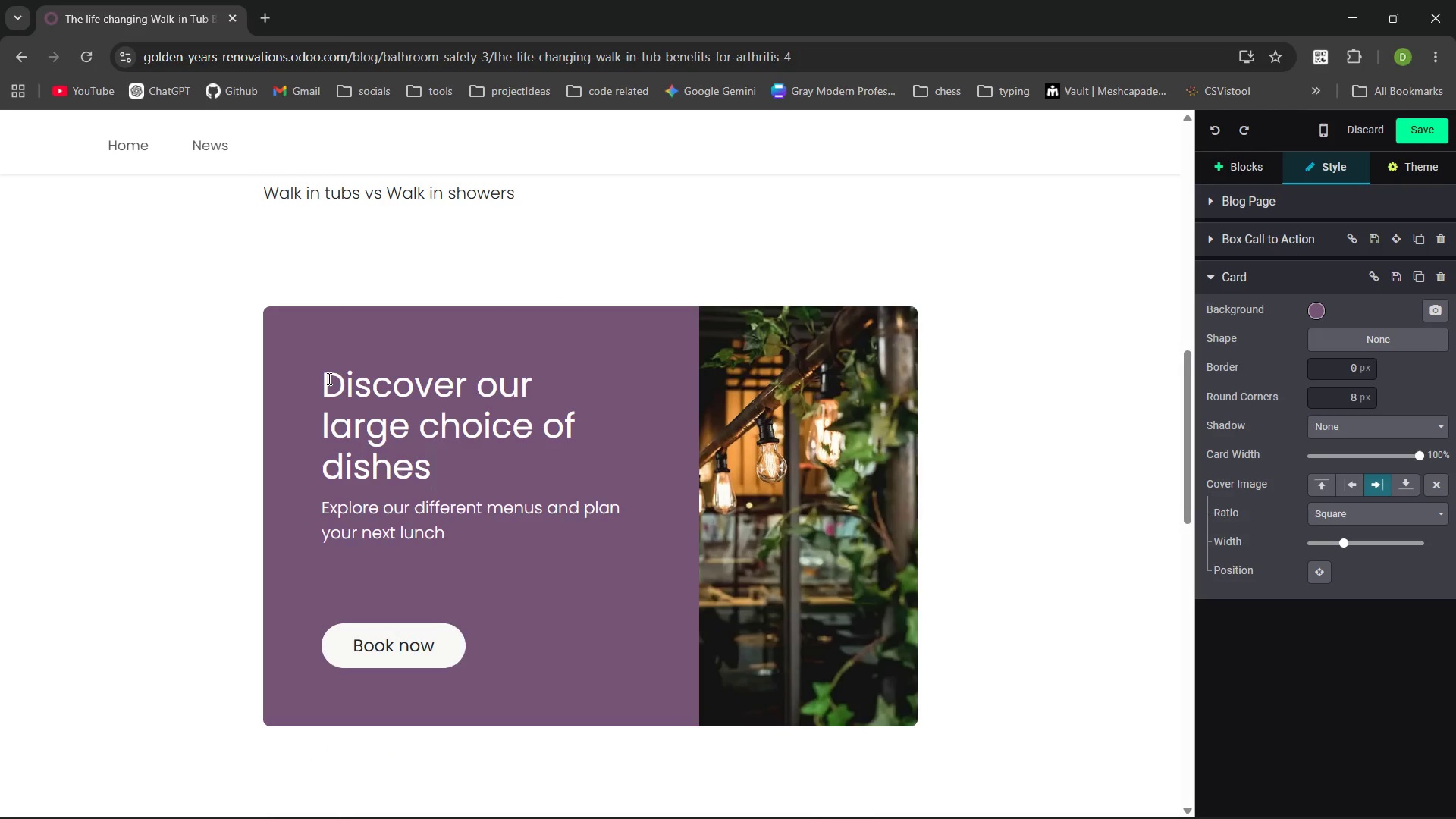 
key(Control+Backspace)
 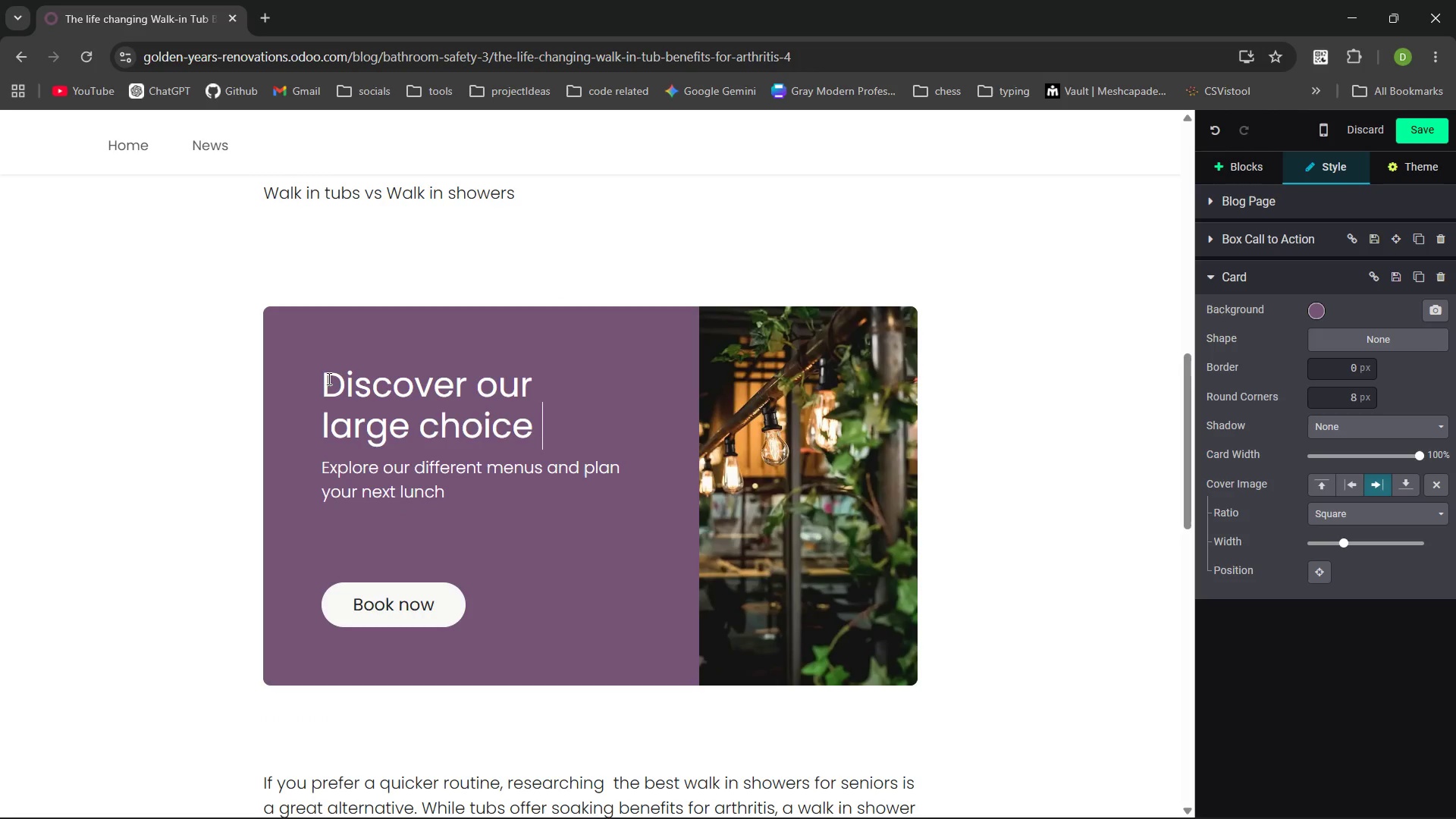 
key(Control+Backspace)
 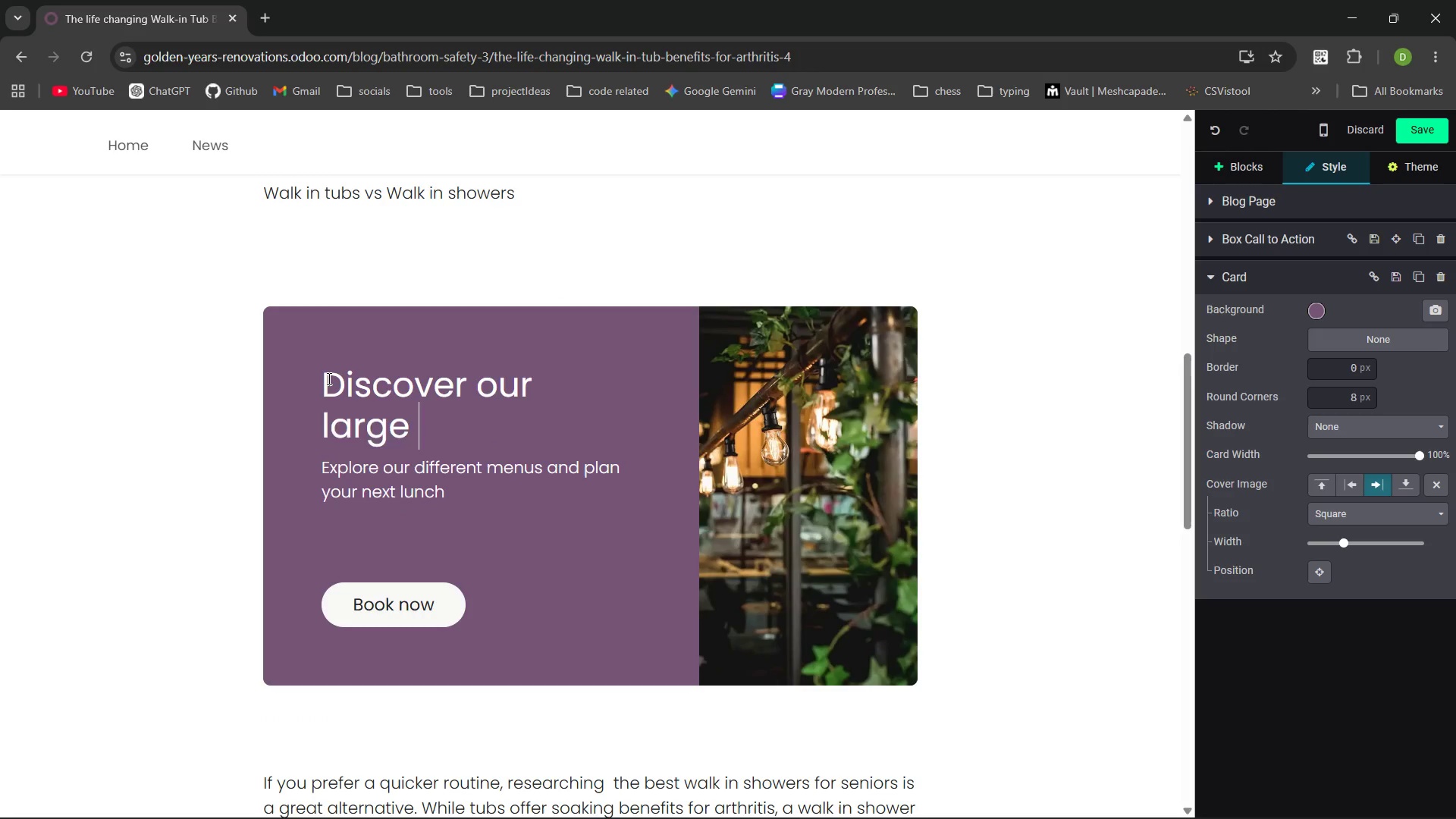 
key(Control+Backspace)
 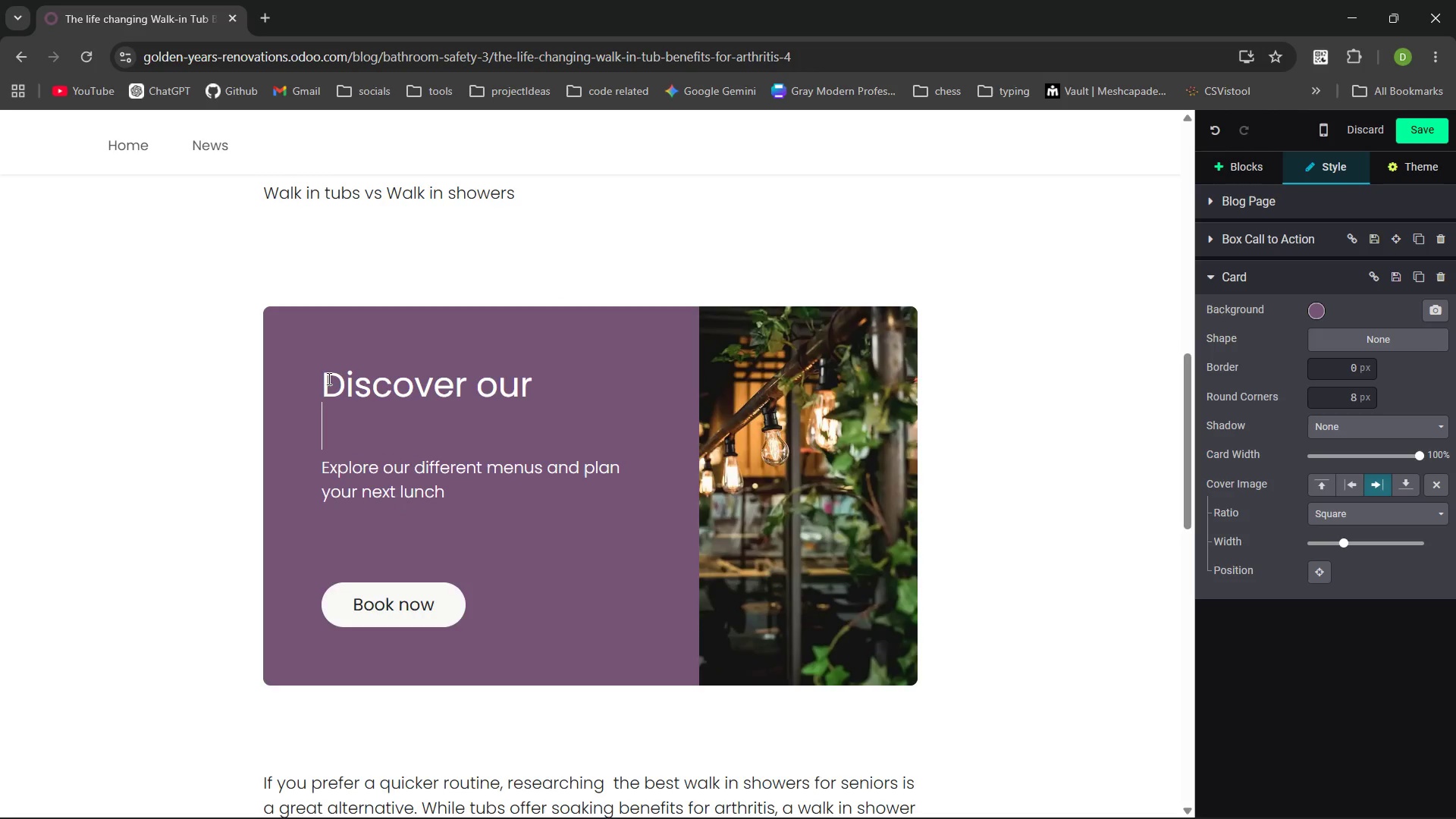 
key(Control+Backspace)
 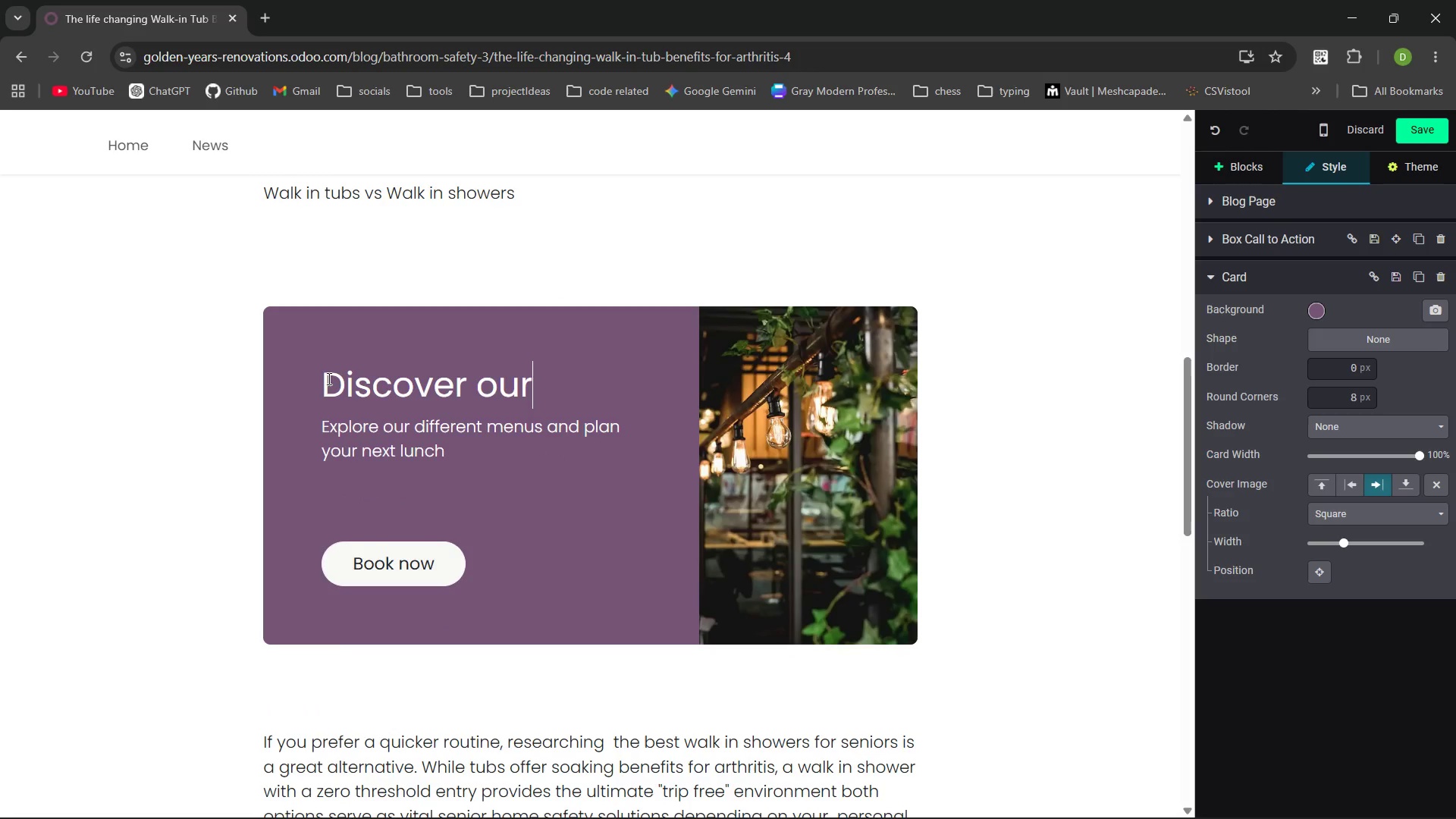 
key(Control+Backspace)
 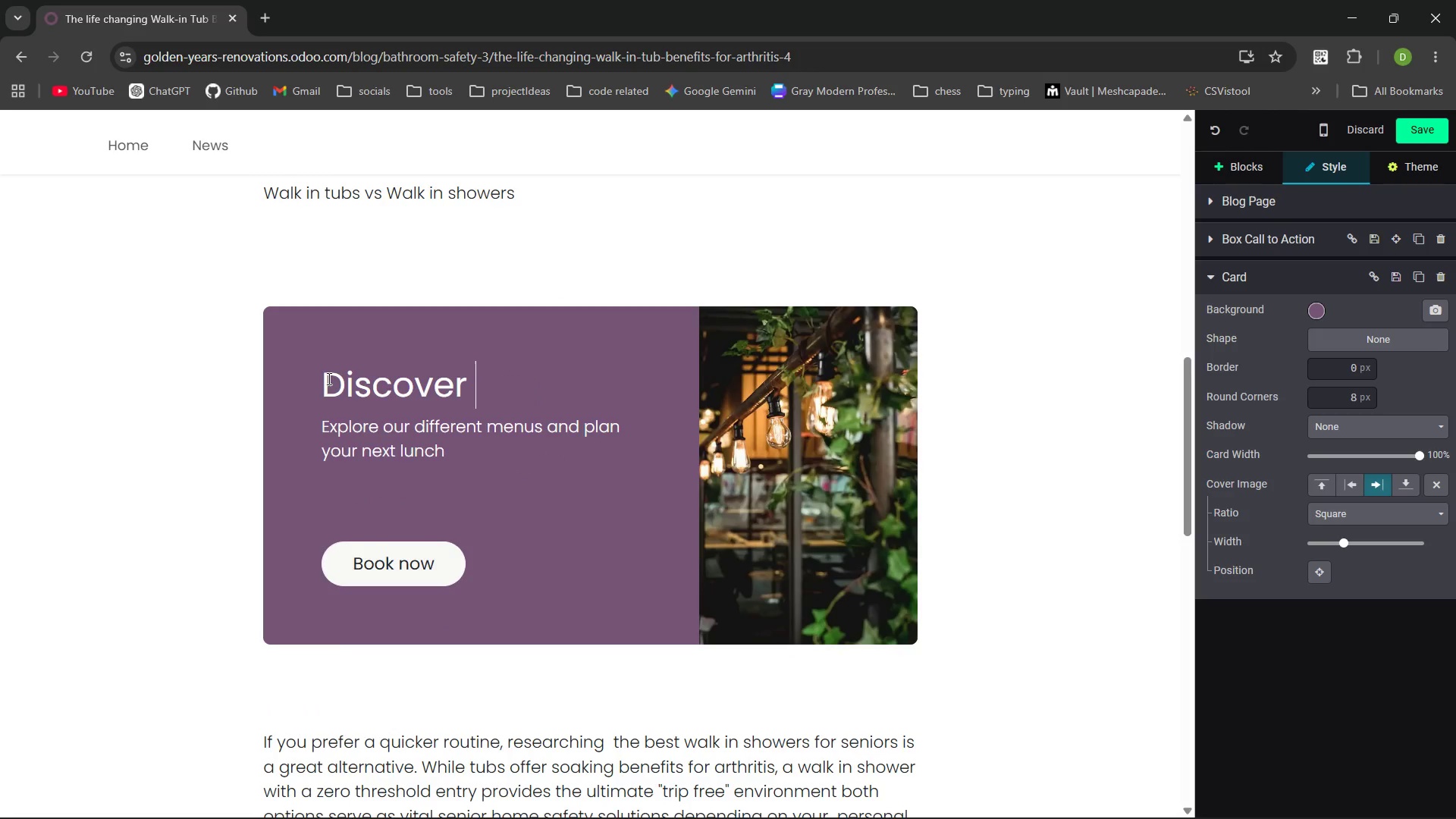 
key(Control+Backspace)
 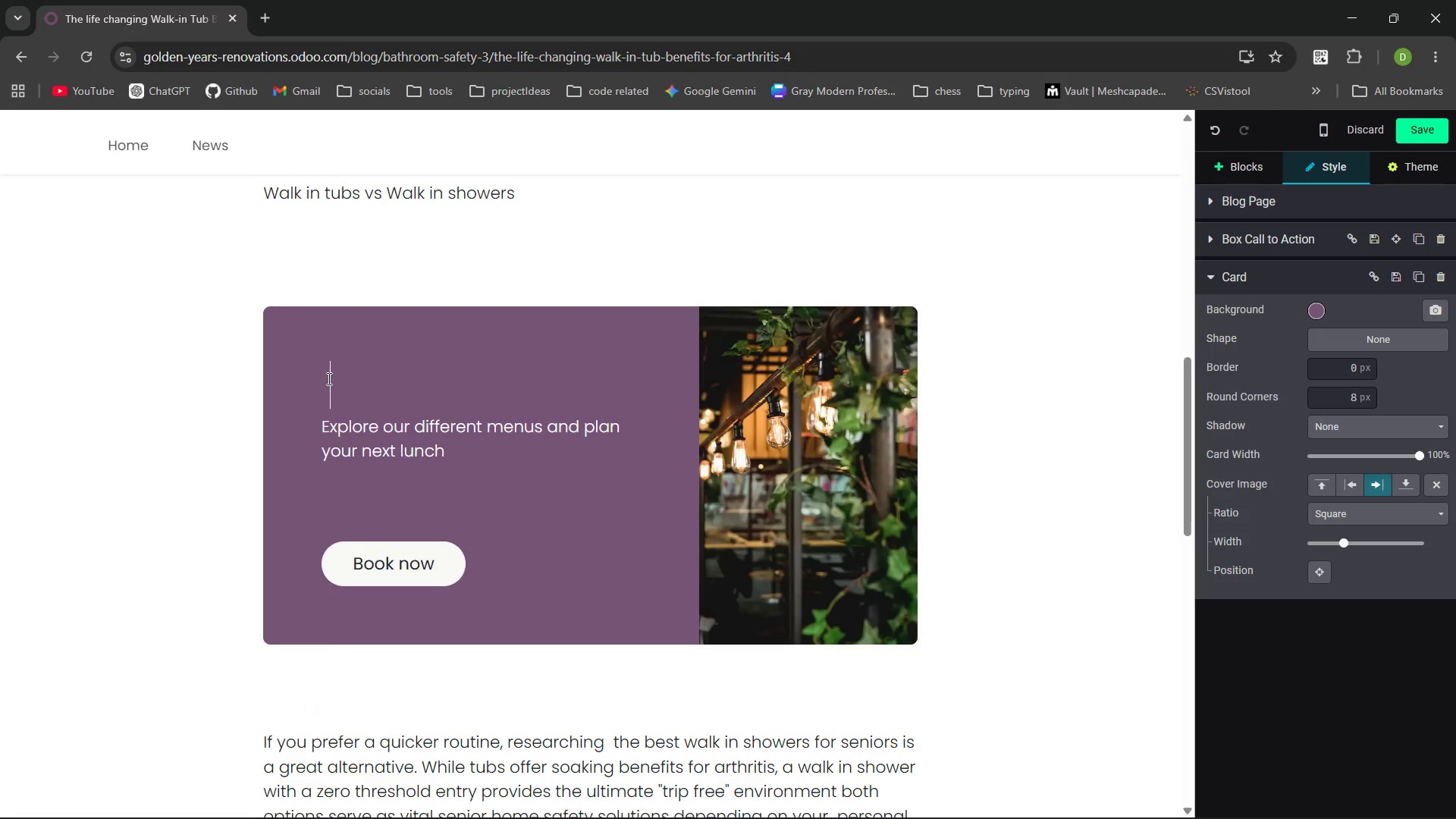 
key(Control+Backspace)
 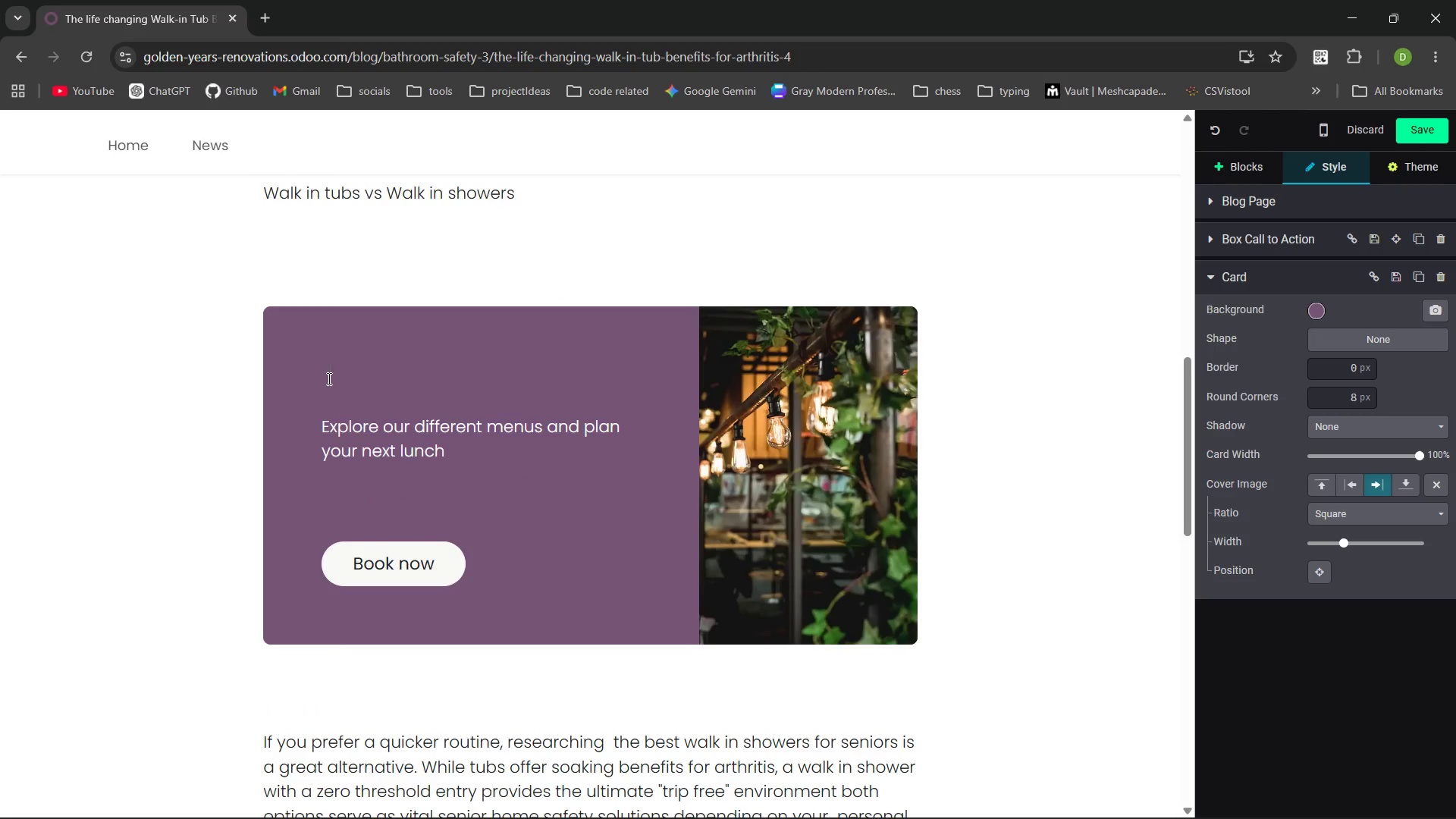 
type(Experience )
 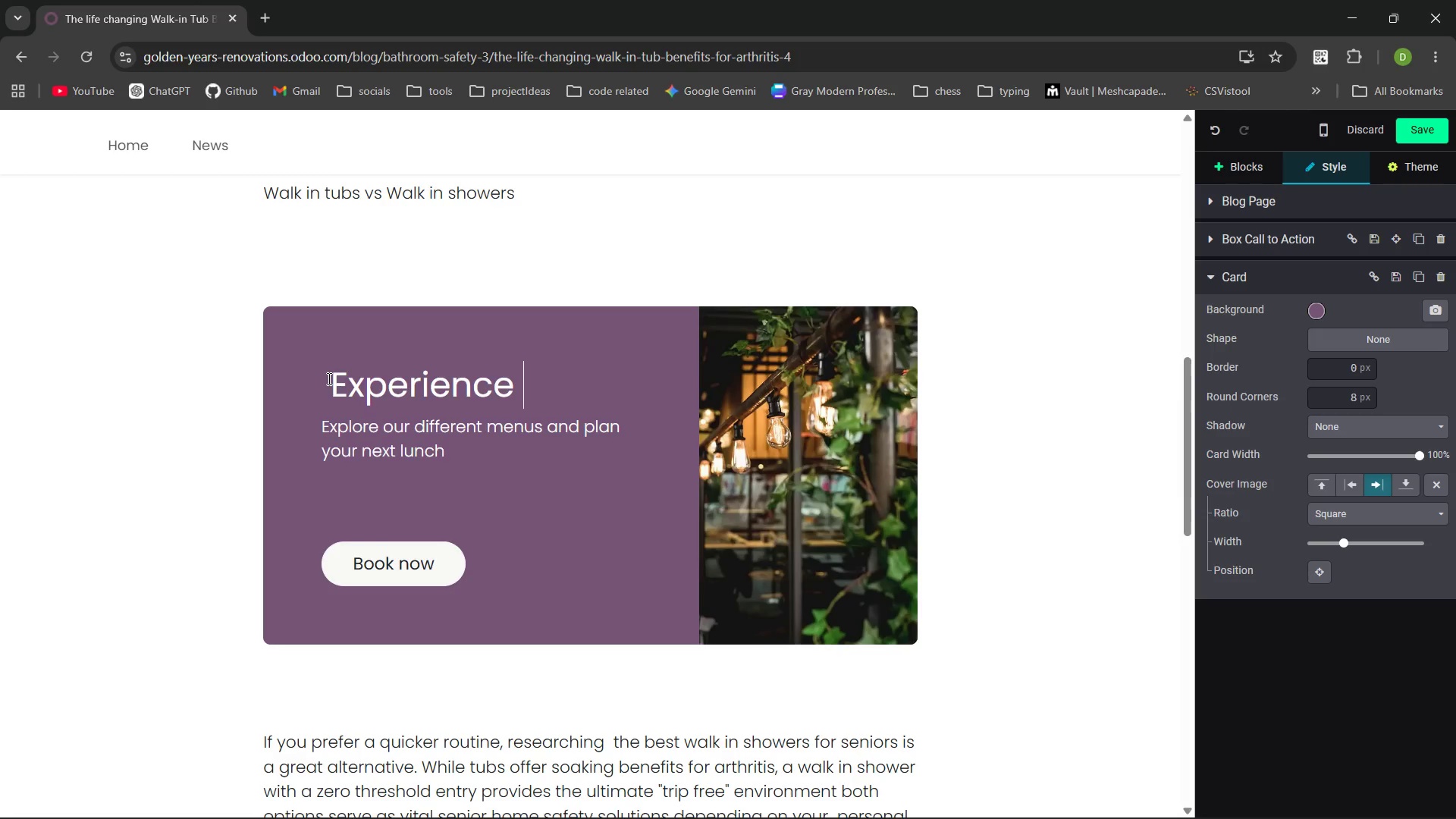 
type(Relief today)
 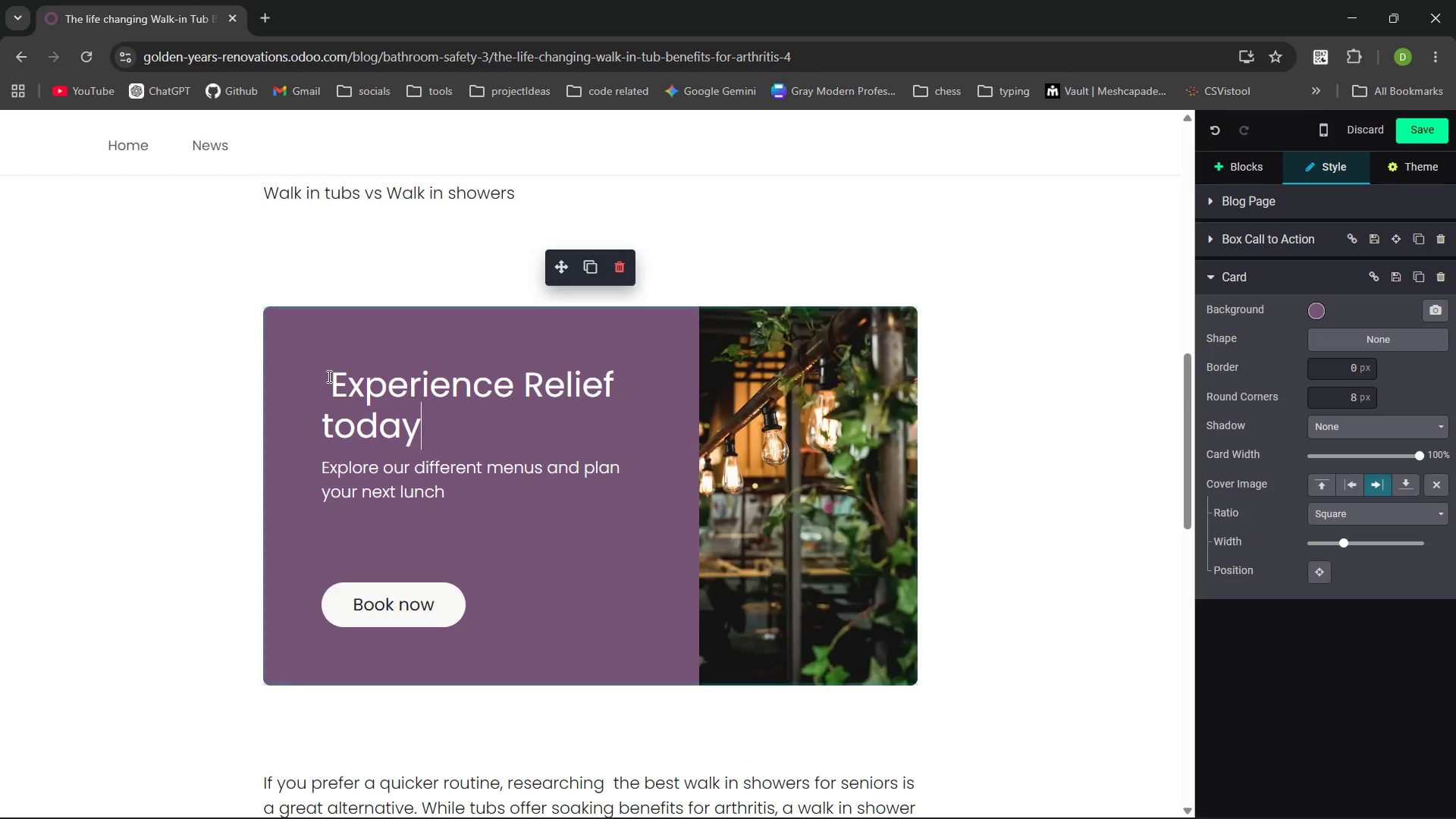 
left_click([328, 376])
 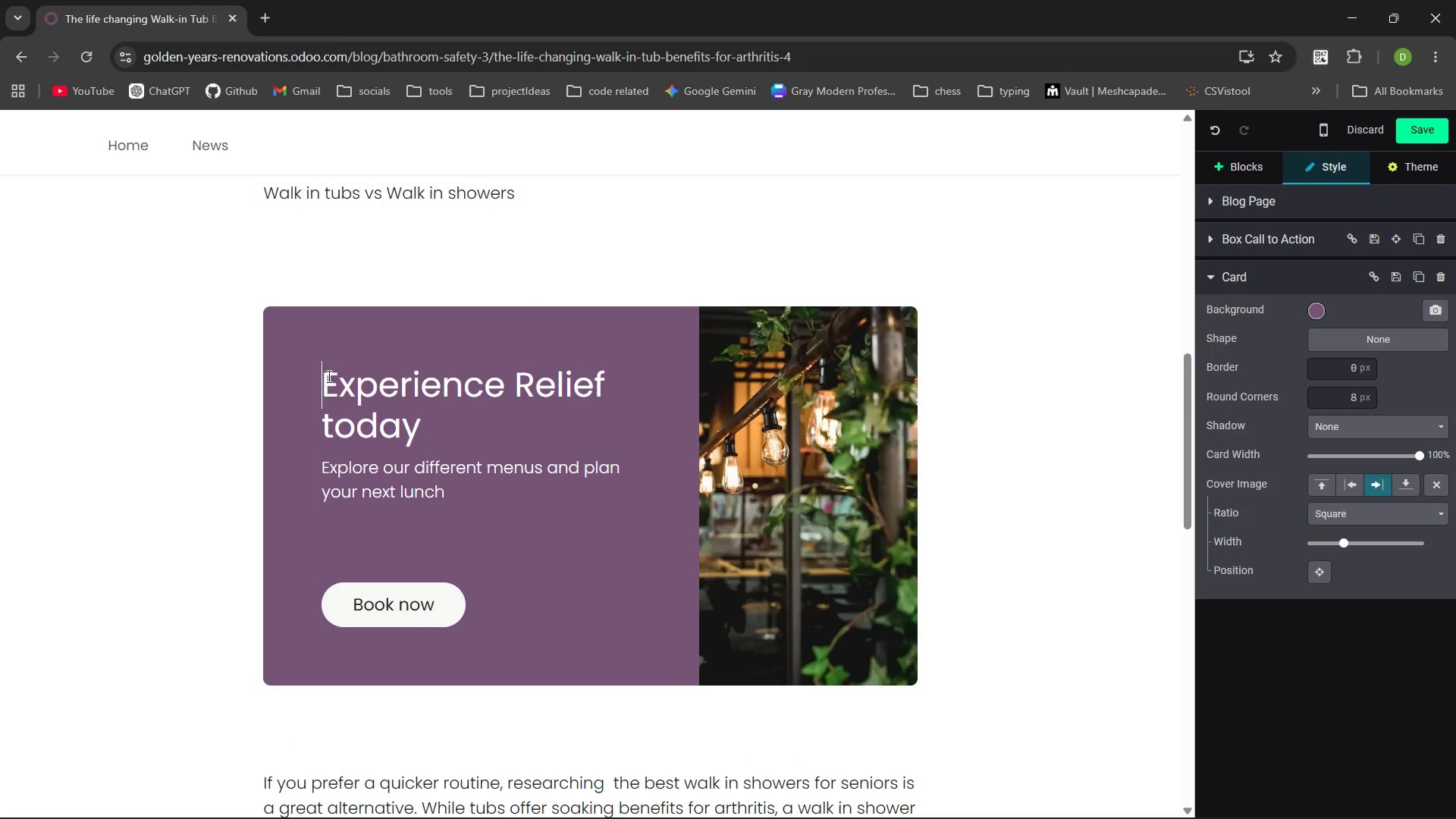 
key(Backspace)
 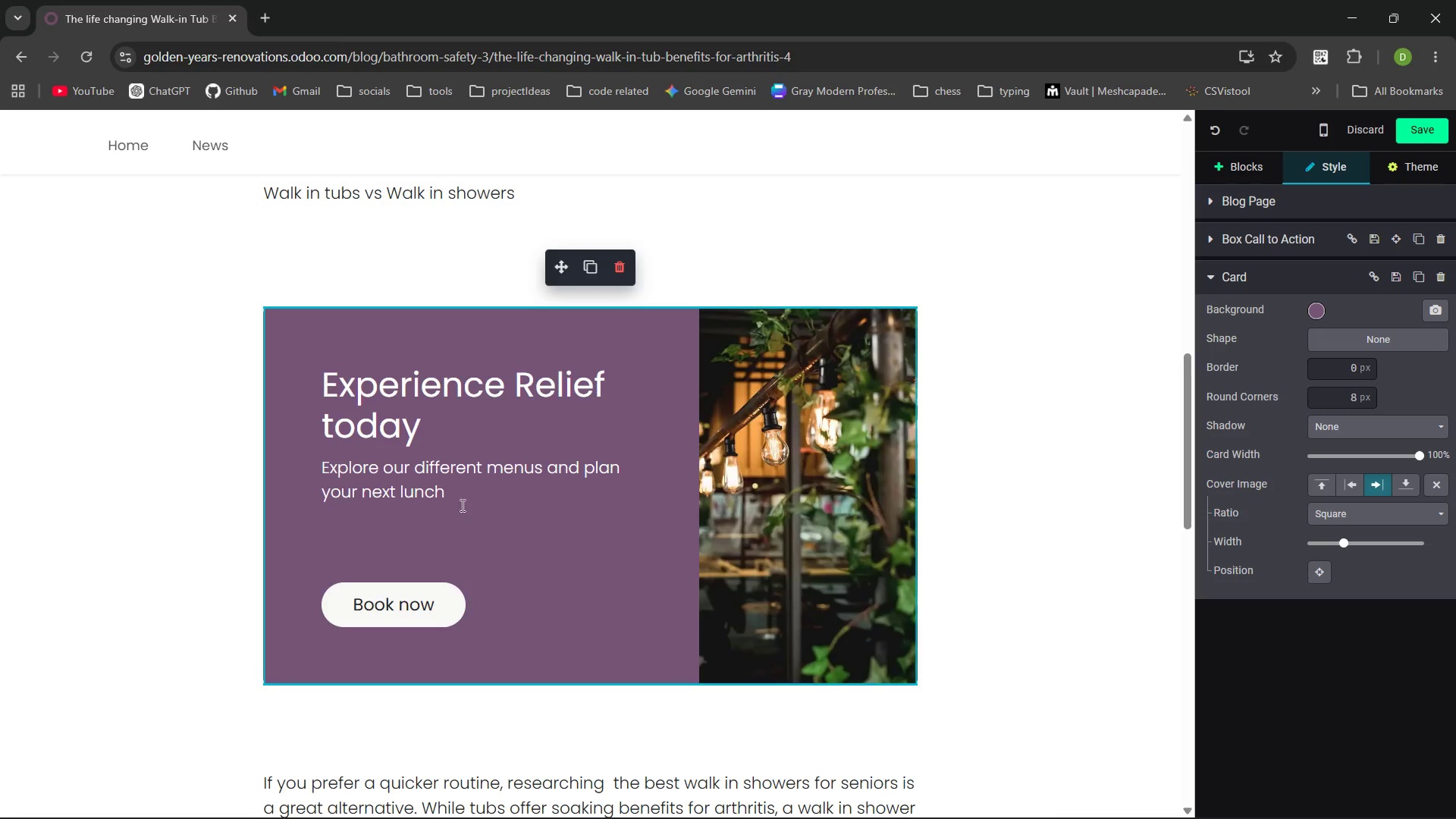 
left_click_drag(start_coordinate=[450, 496], to_coordinate=[325, 472])
 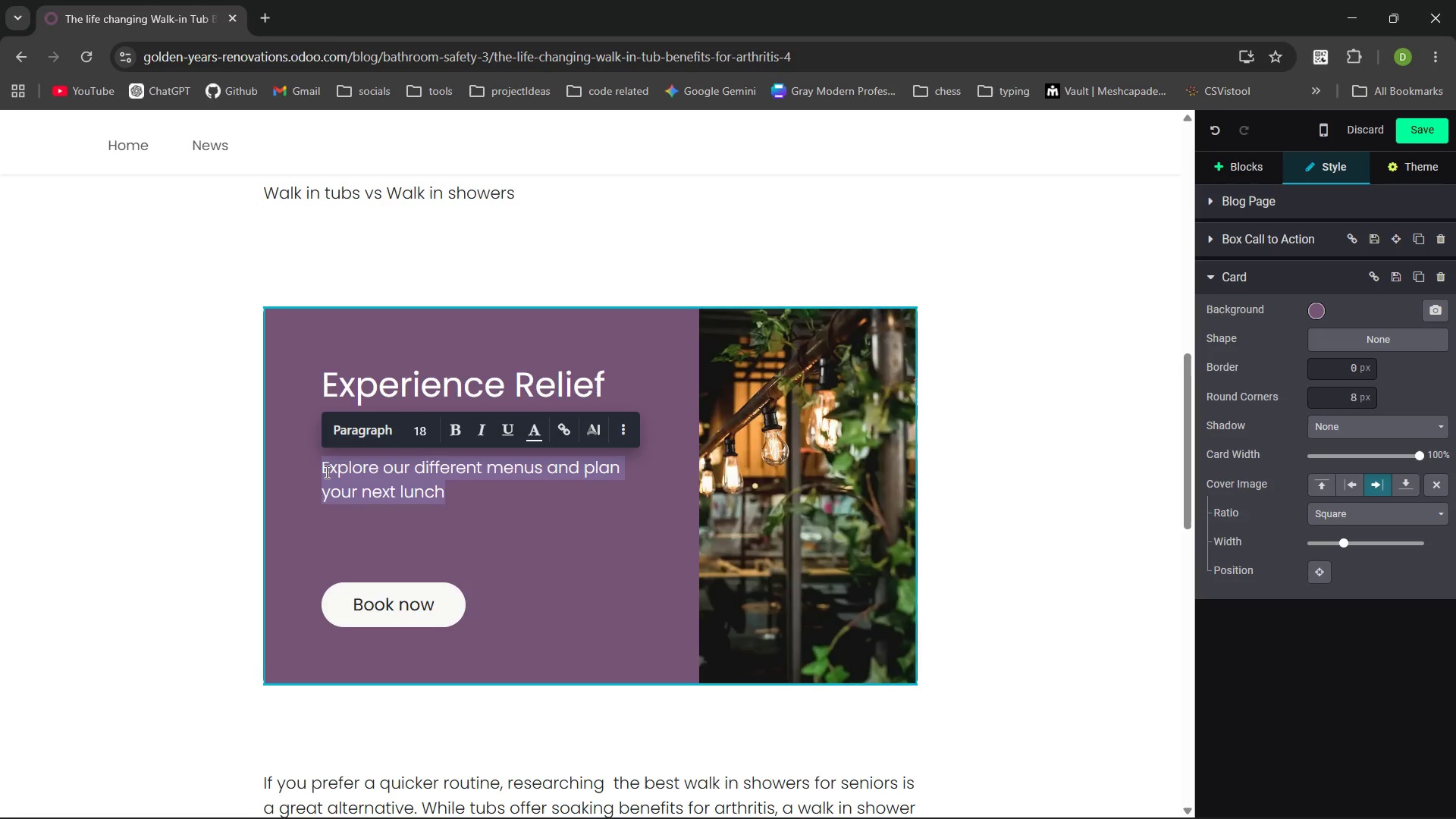 
key(Backspace)
 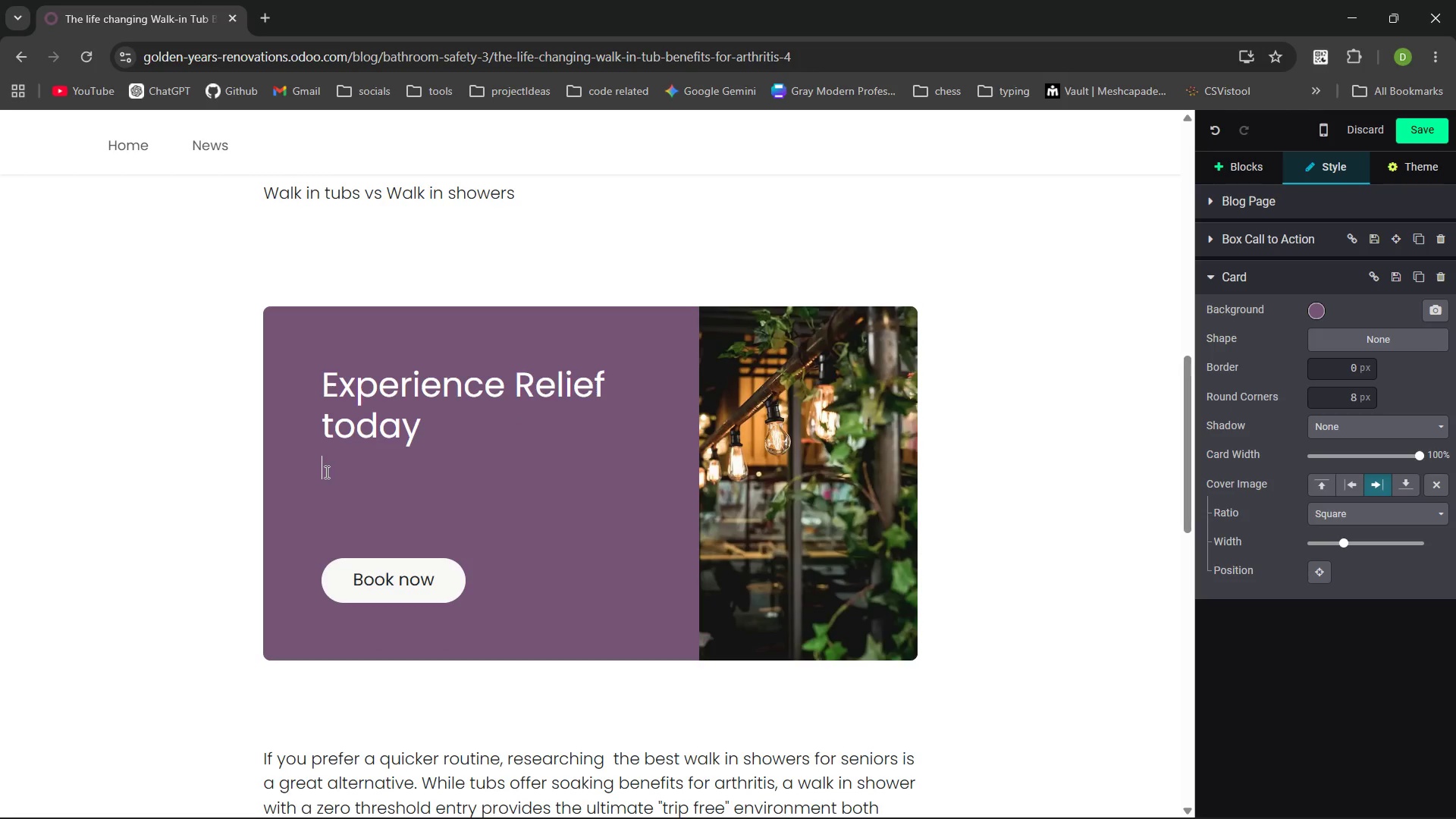 
wait(10.8)
 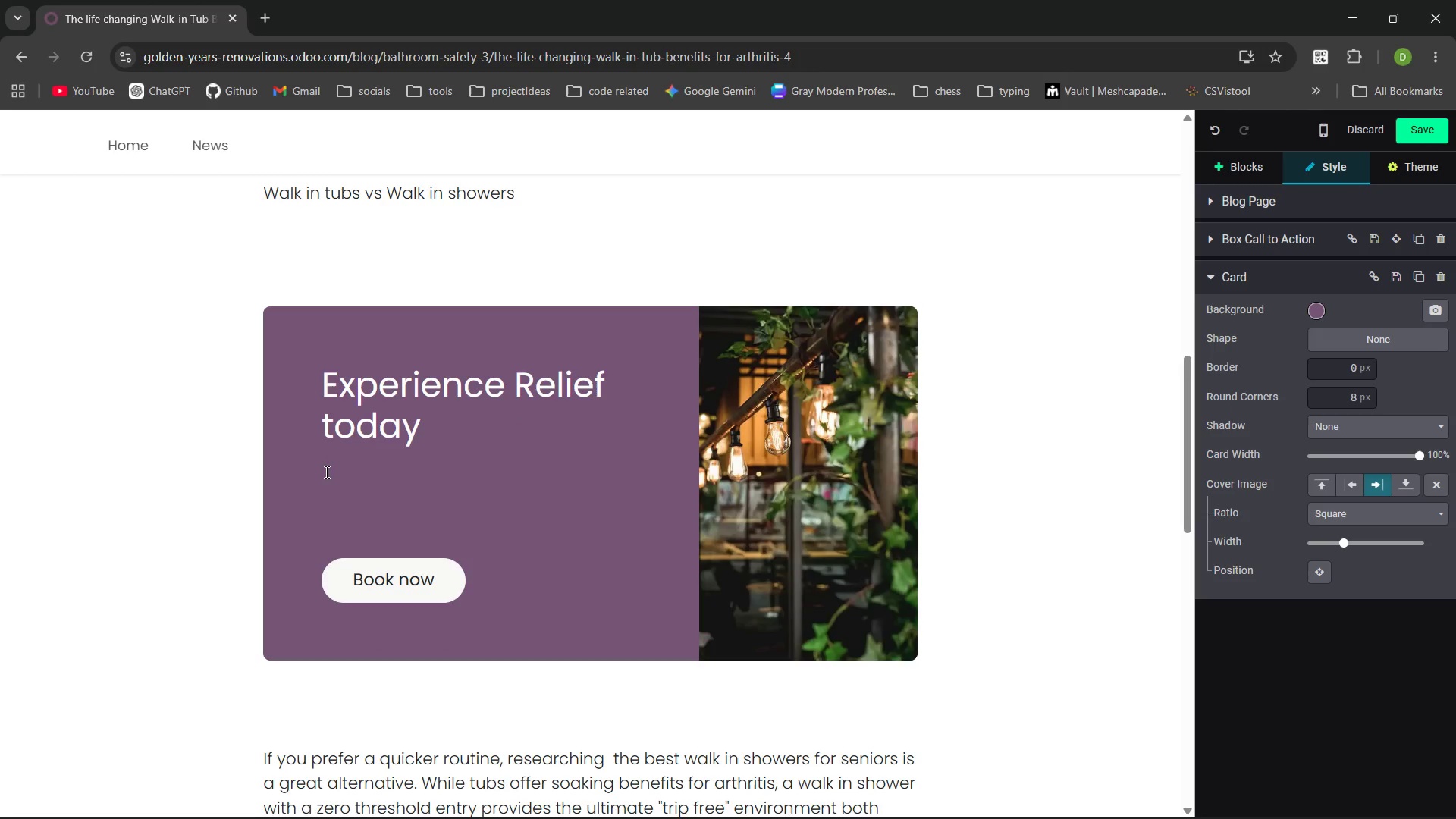 
type(Our team specializes in sei)
key(Backspace)
type(nior home safety solutions tht prioritize your comfort. Contact us for a consultation on the best walk in showers for ser)
key(Backspace)
type(niors and tubs.)
 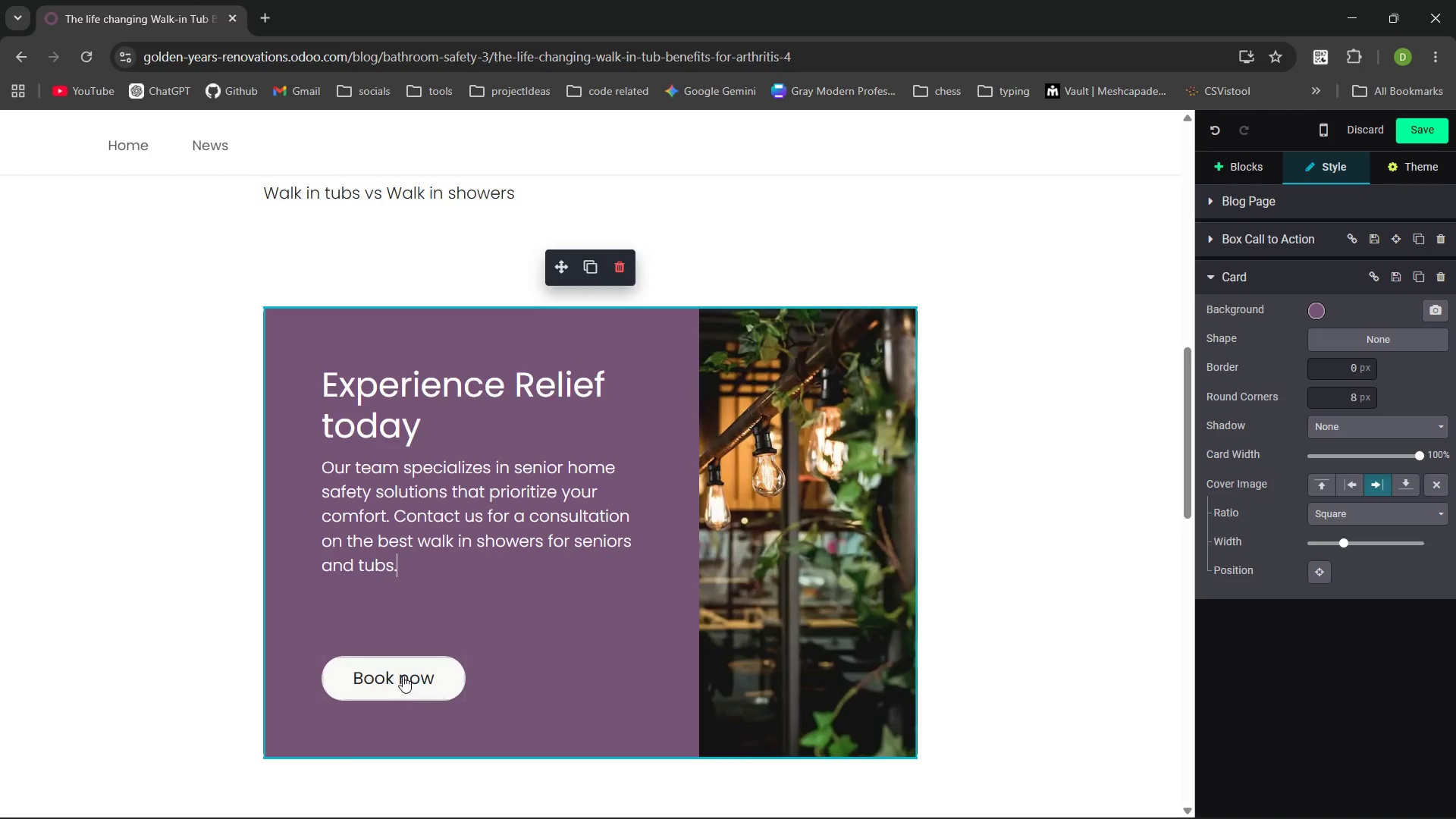 
left_click([403, 670])
 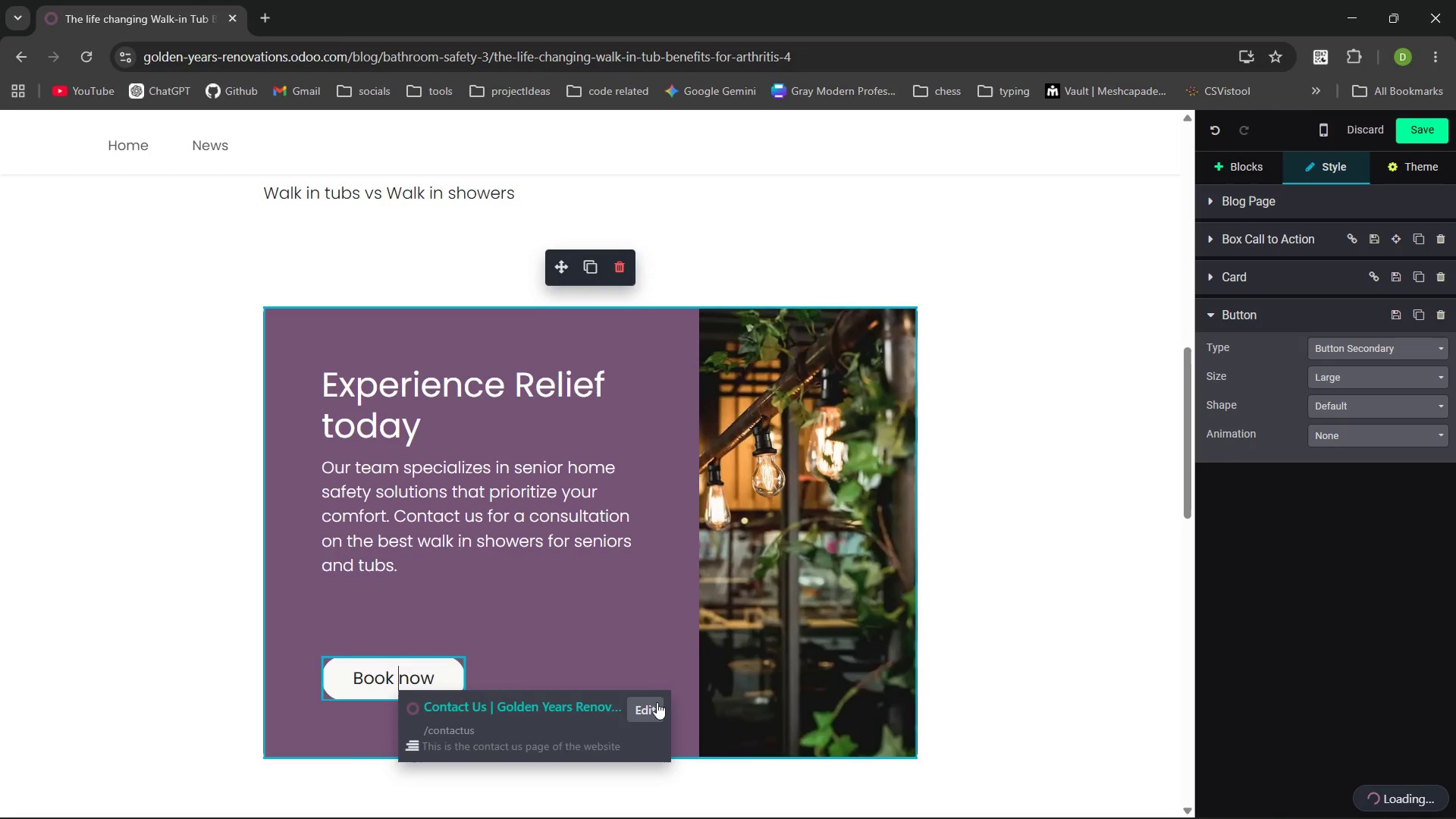 
left_click([656, 705])
 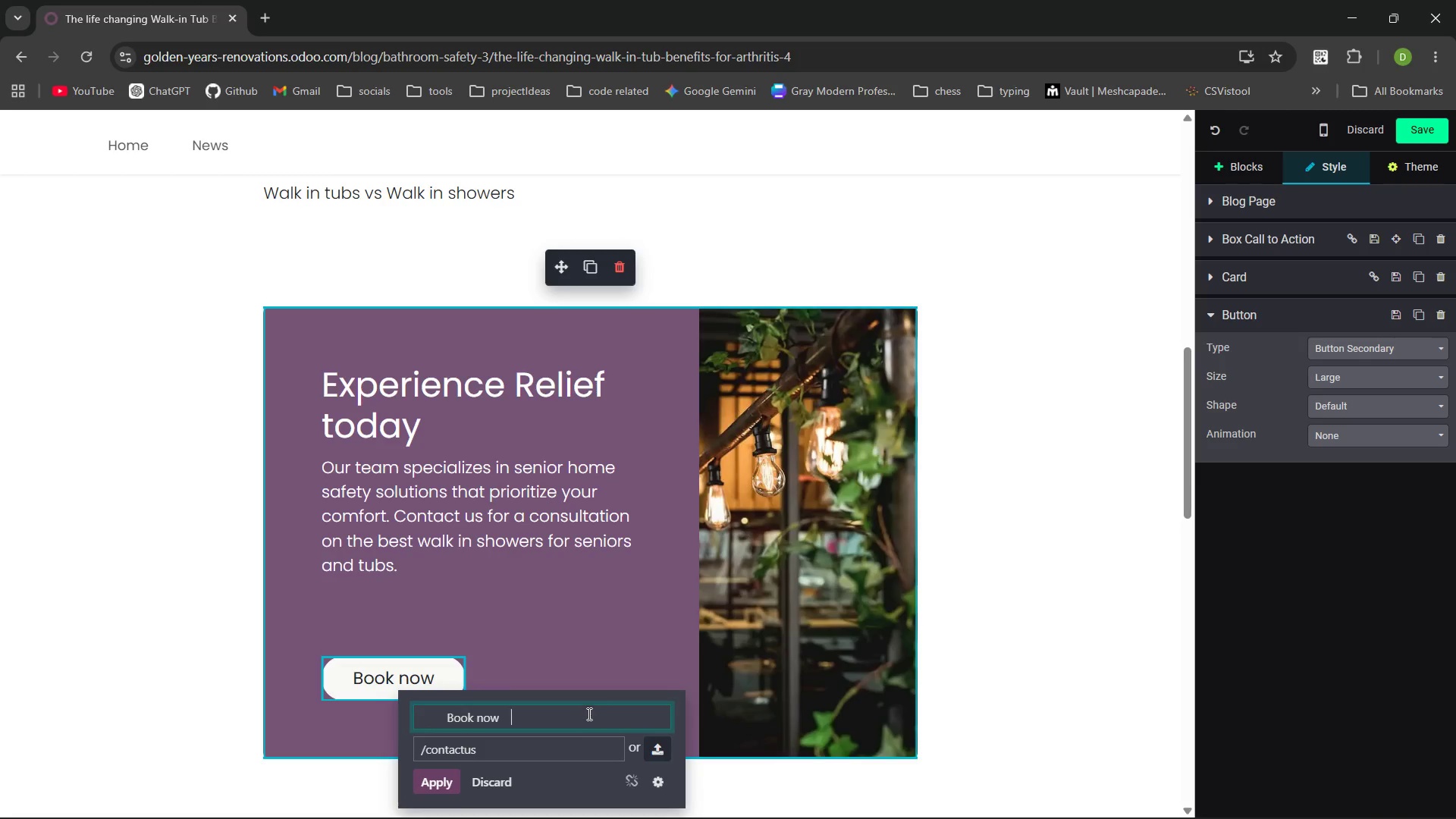 
left_click_drag(start_coordinate=[586, 711], to_coordinate=[433, 721])
 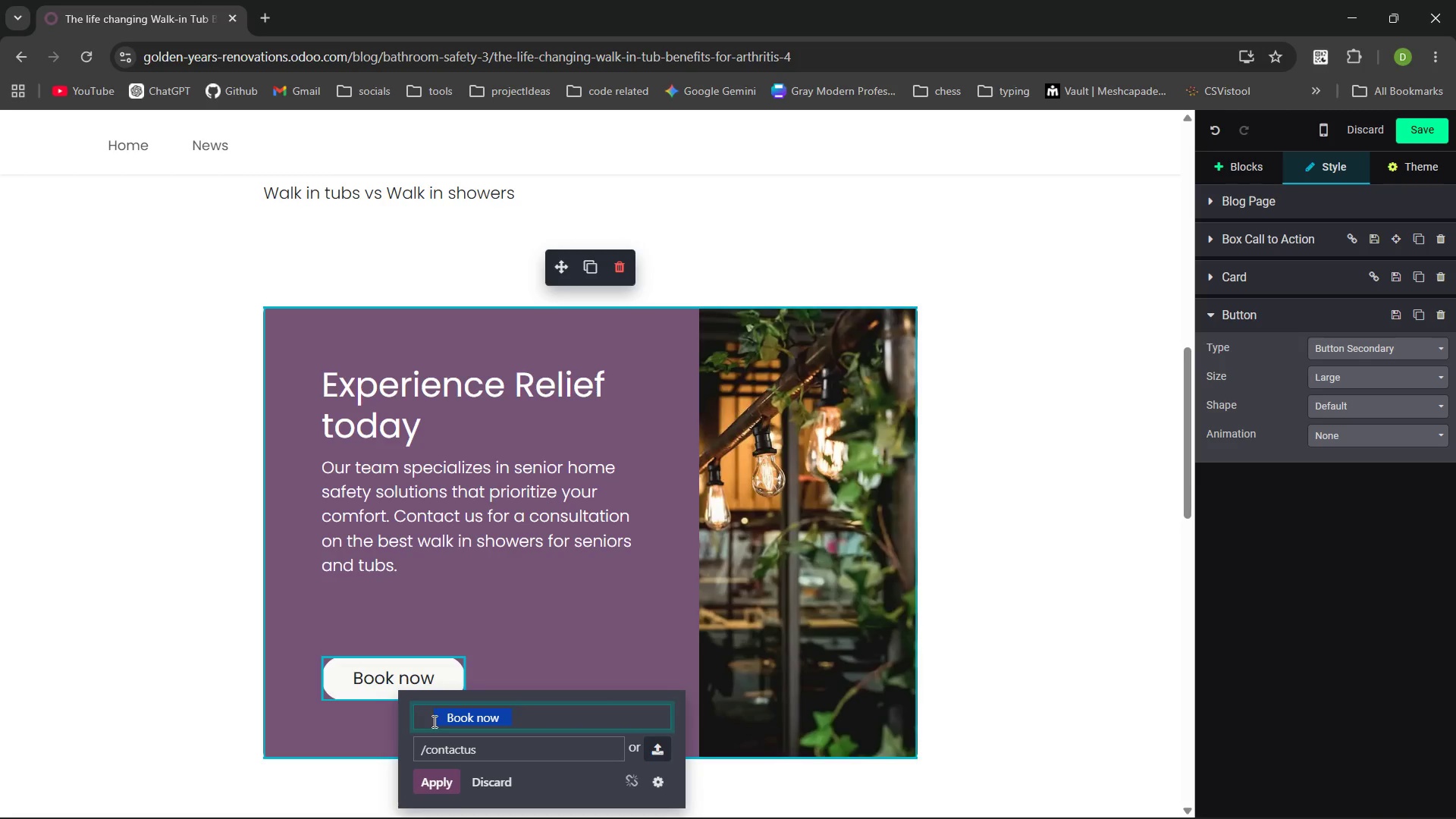 
type(Request a D)
key(Backspace)
type(Free Quote)
 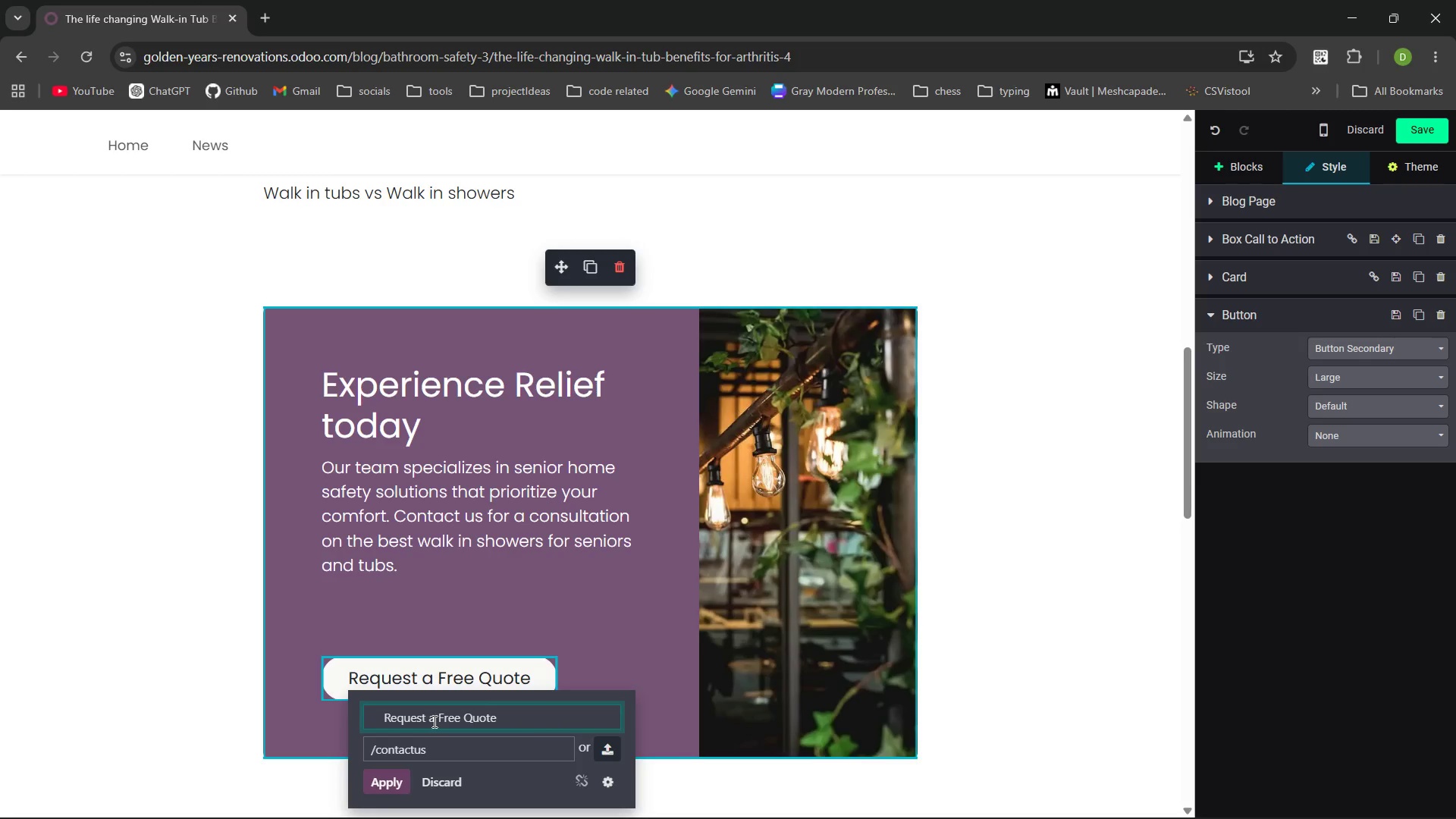 
wait(5.08)
 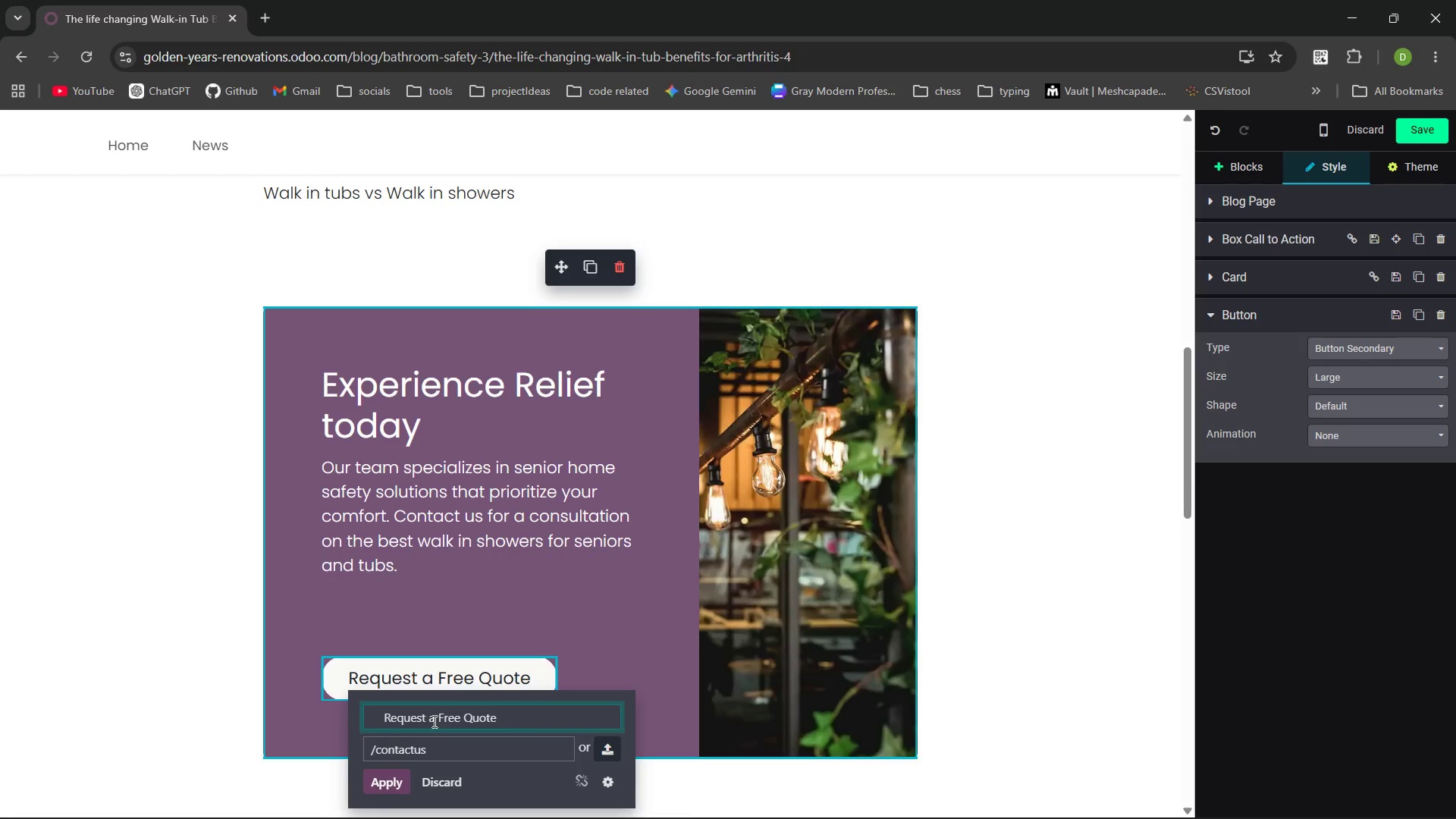 
left_click([394, 780])
 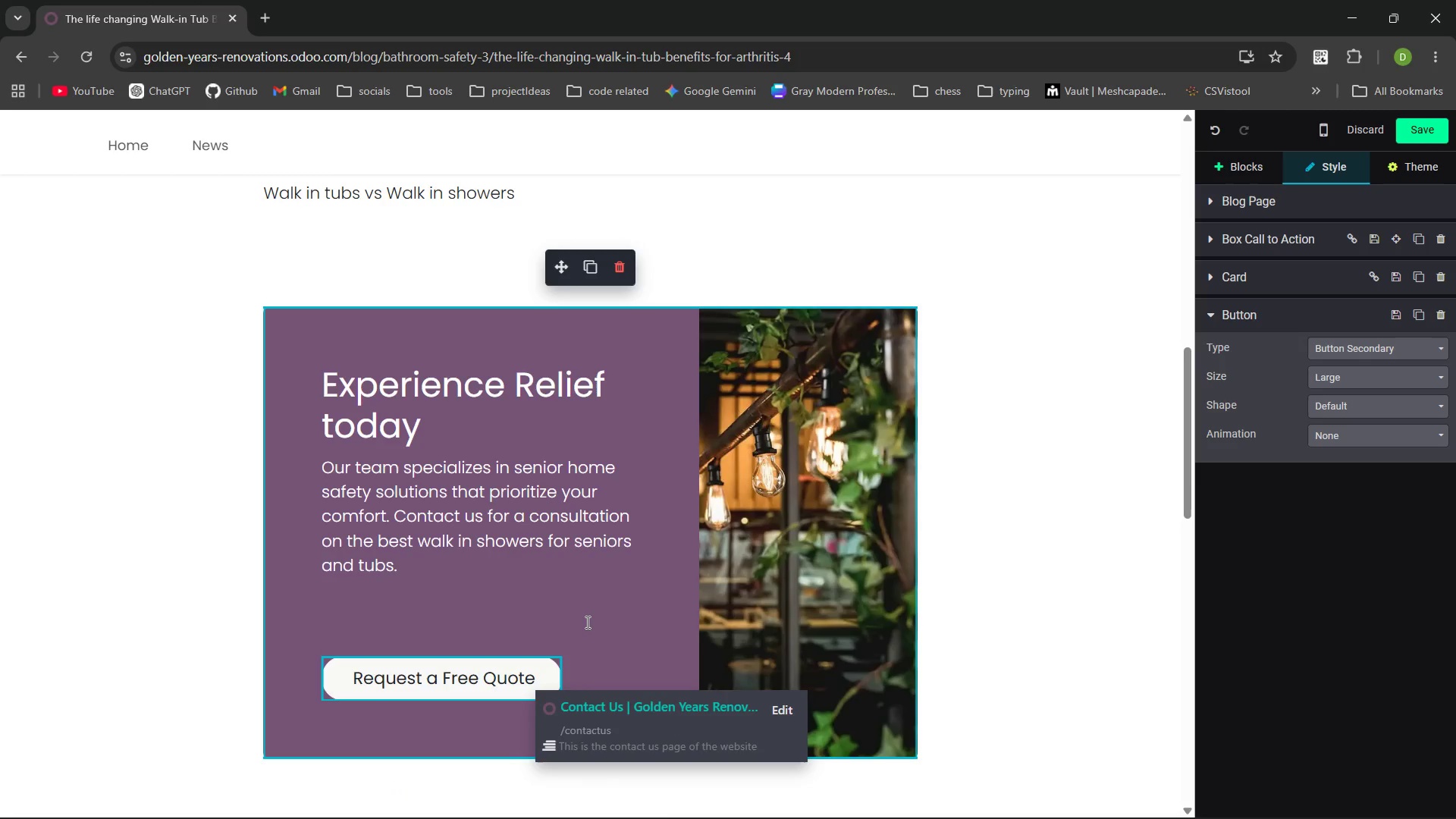 
left_click([586, 621])
 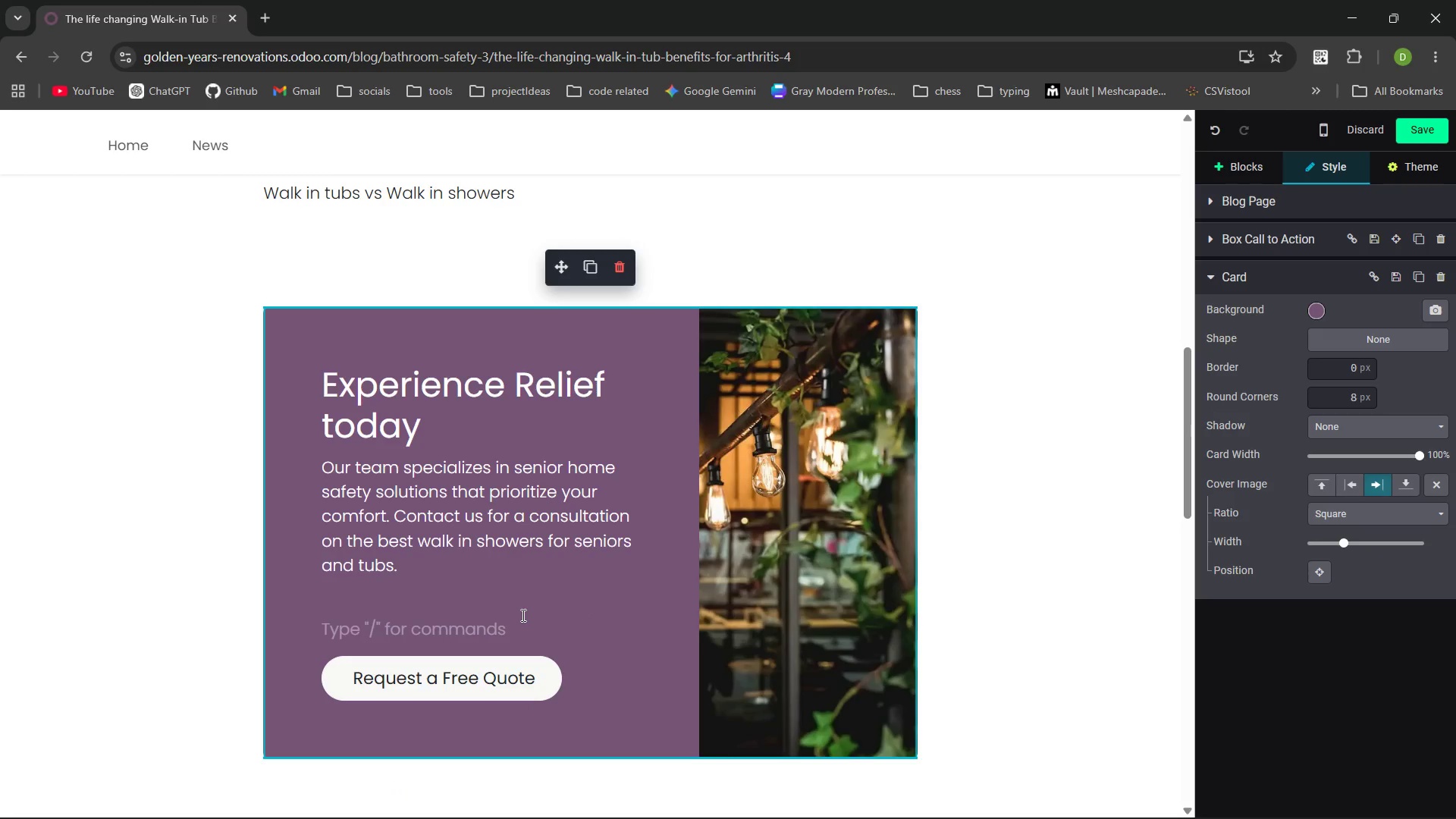 
key(Backspace)
 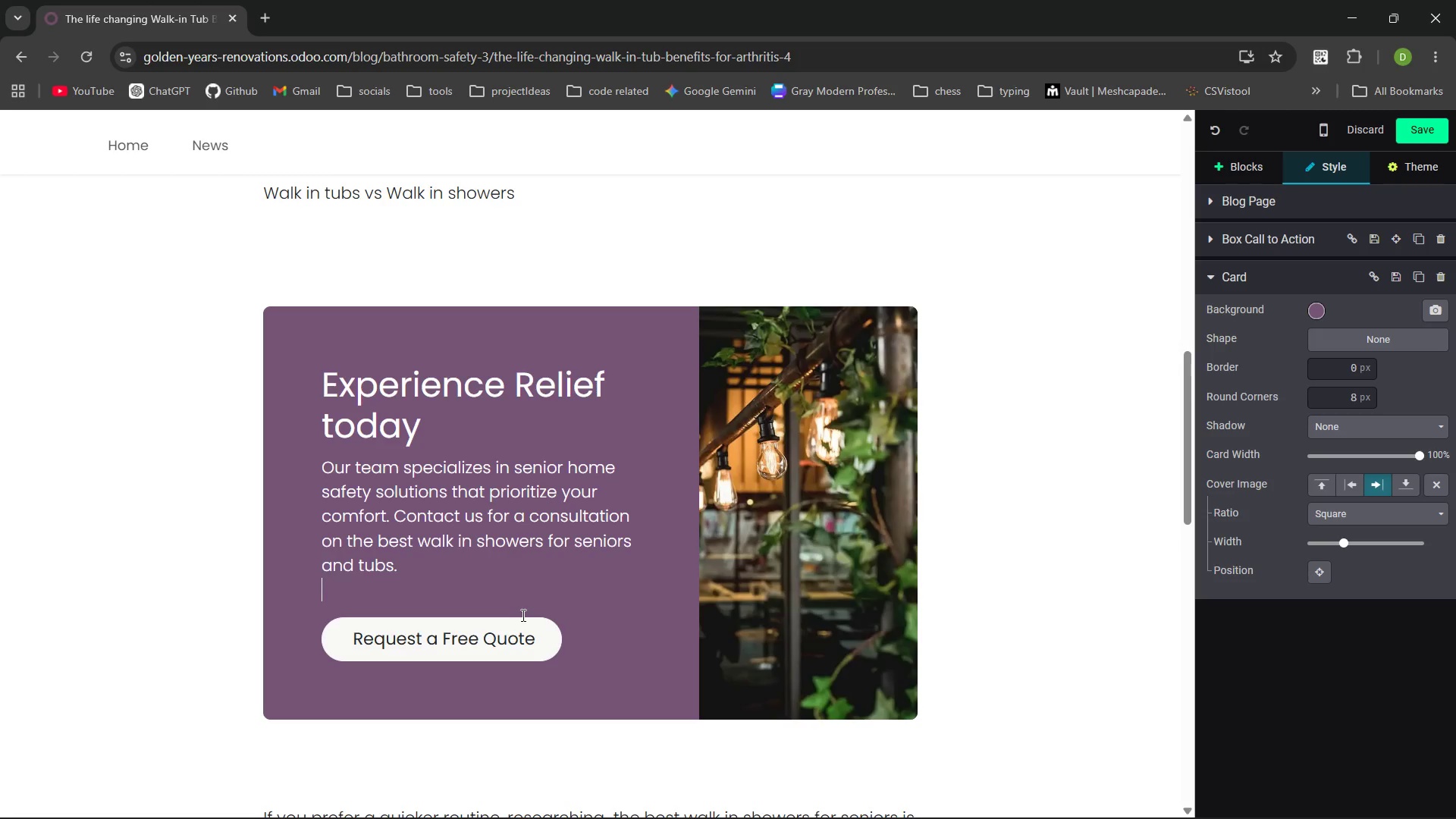 
key(Backspace)
 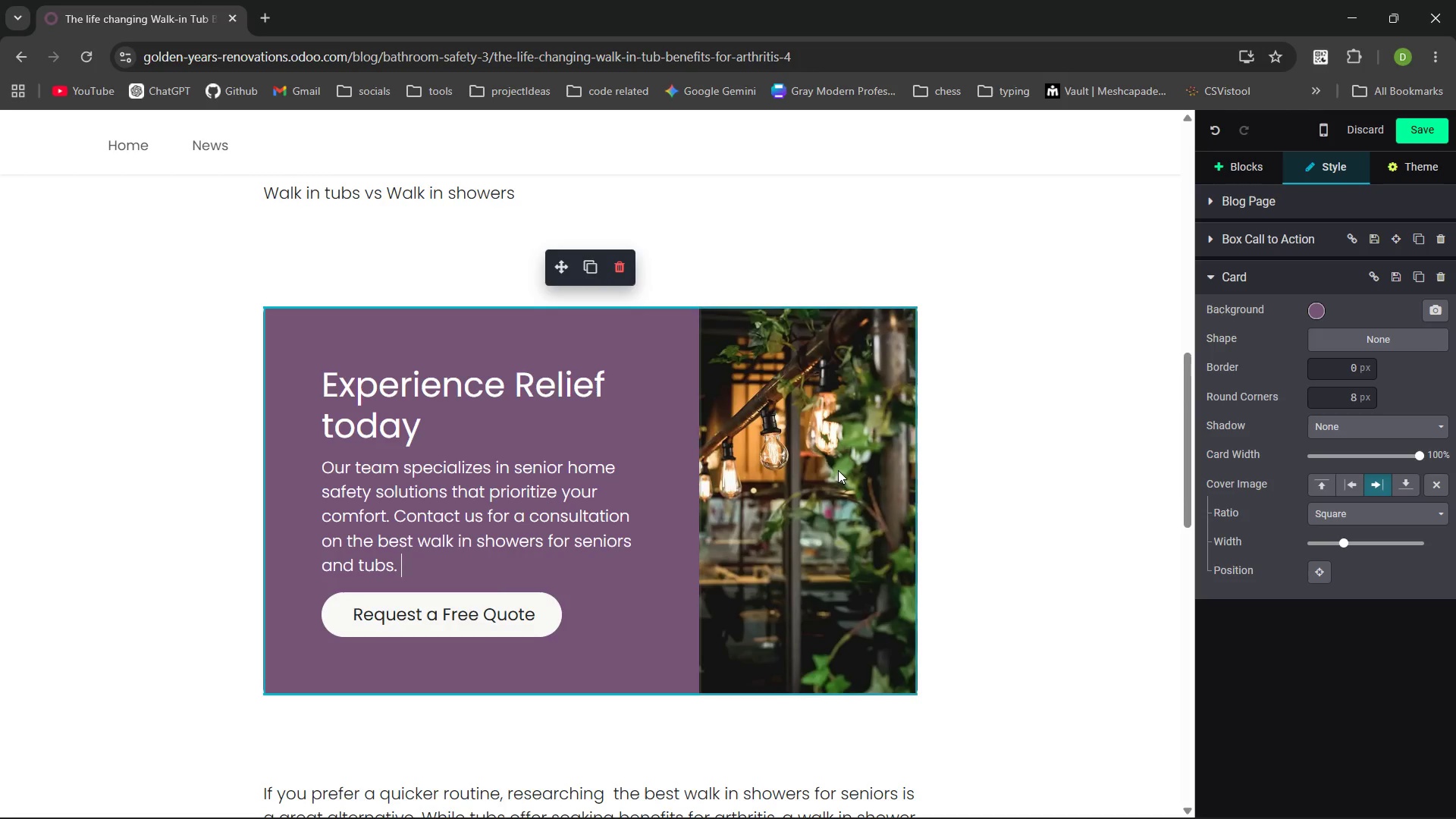 
left_click([835, 470])
 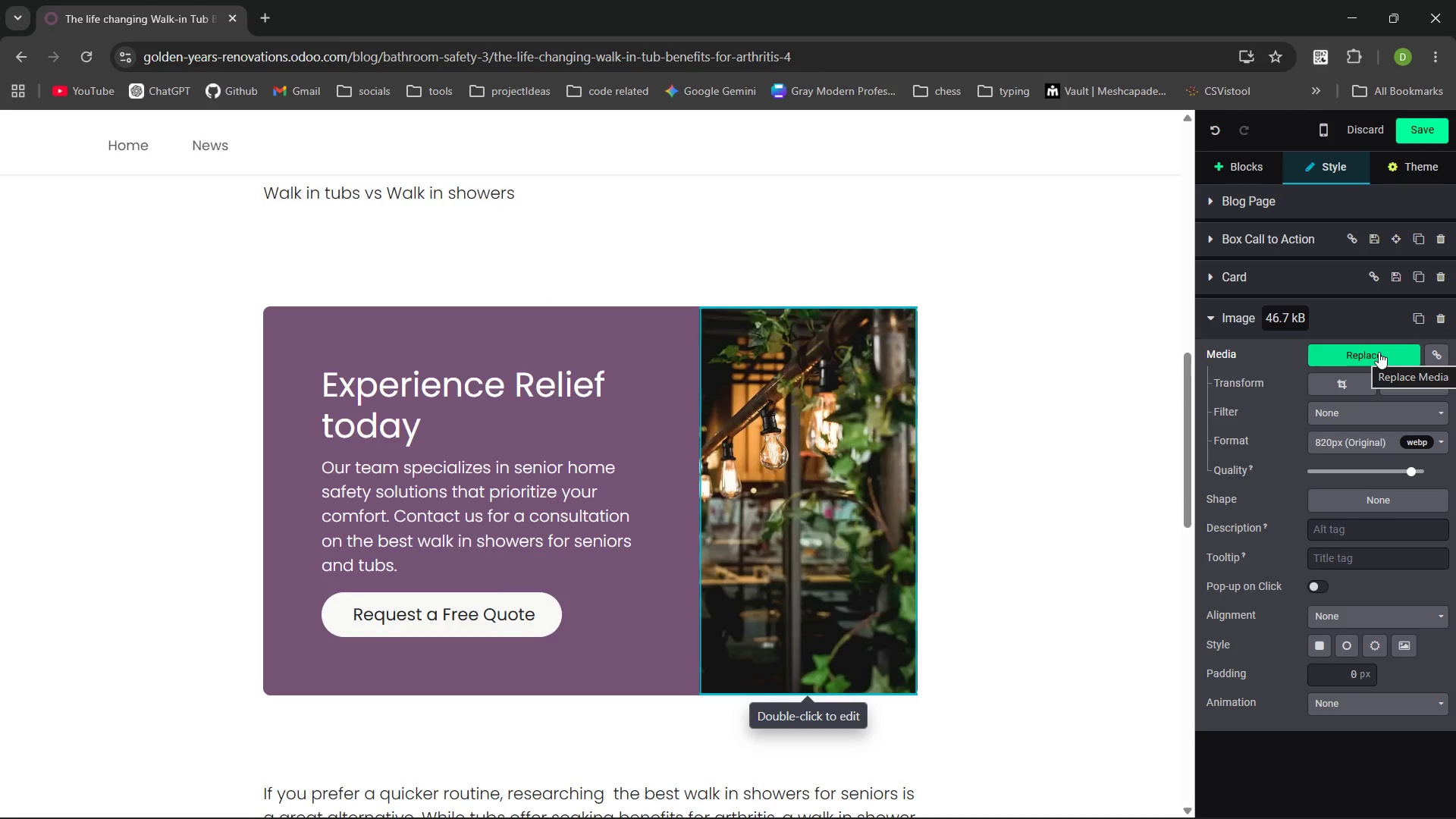 
left_click([1379, 352])
 